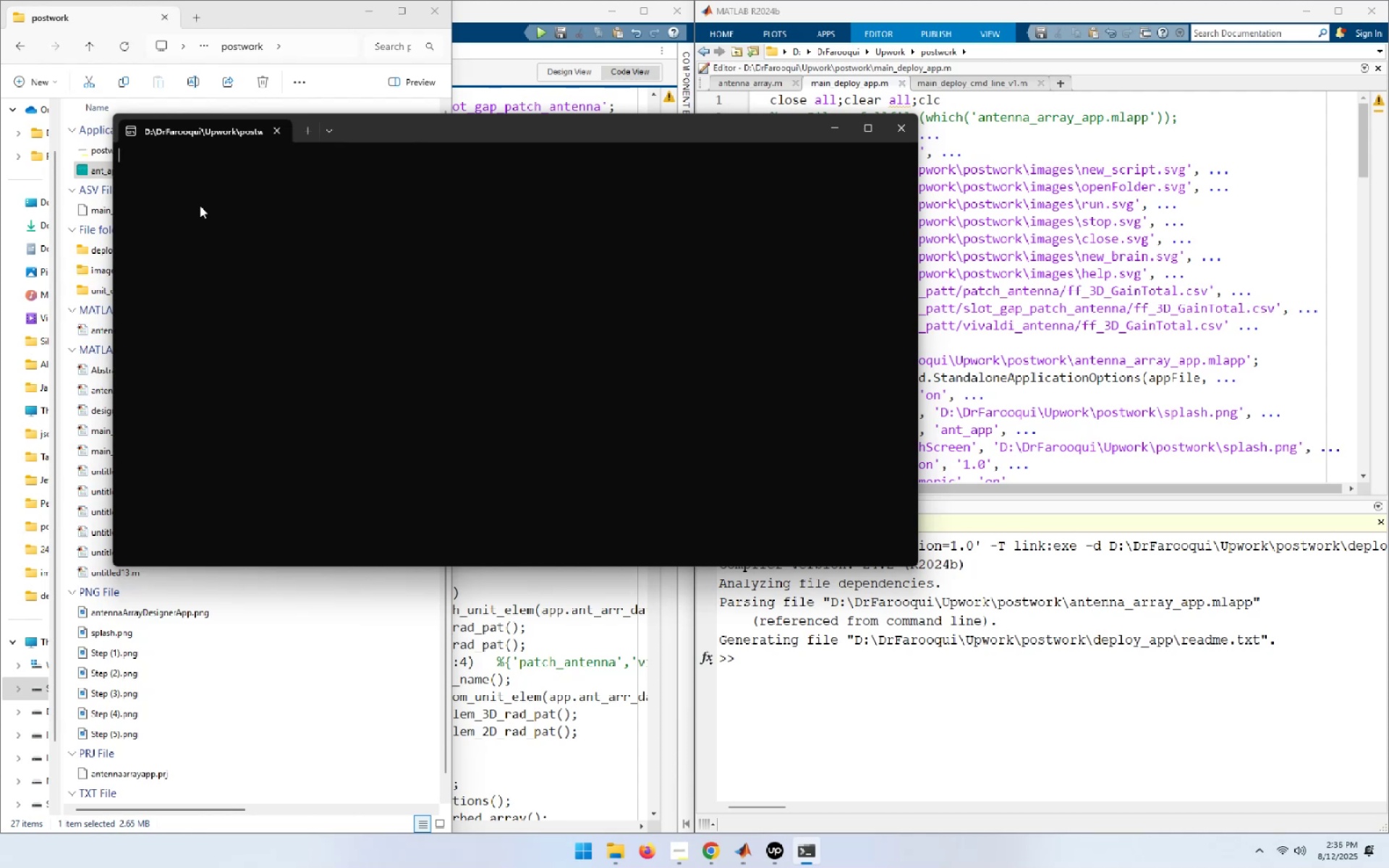 
left_click([912, 127])
 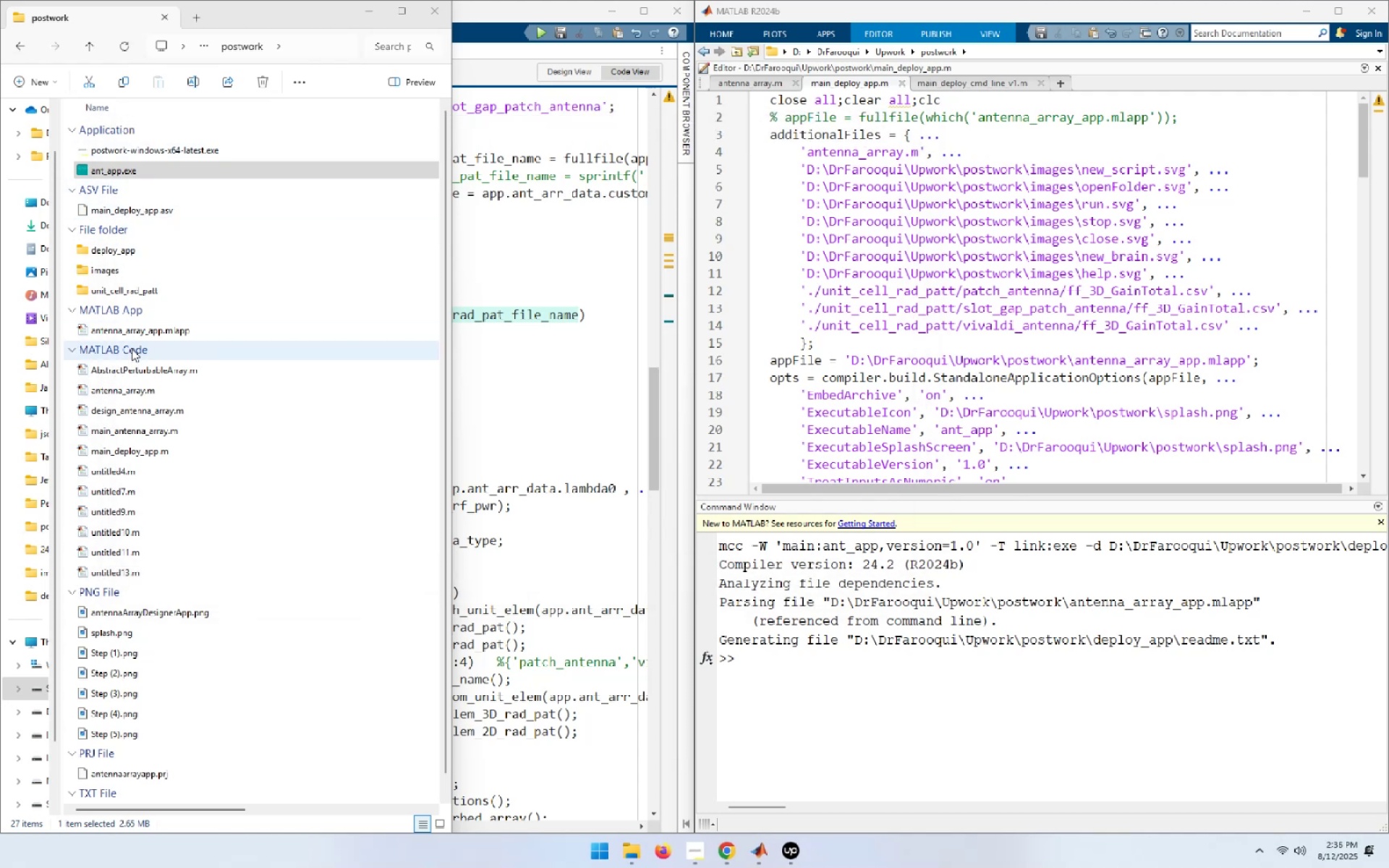 
double_click([113, 252])
 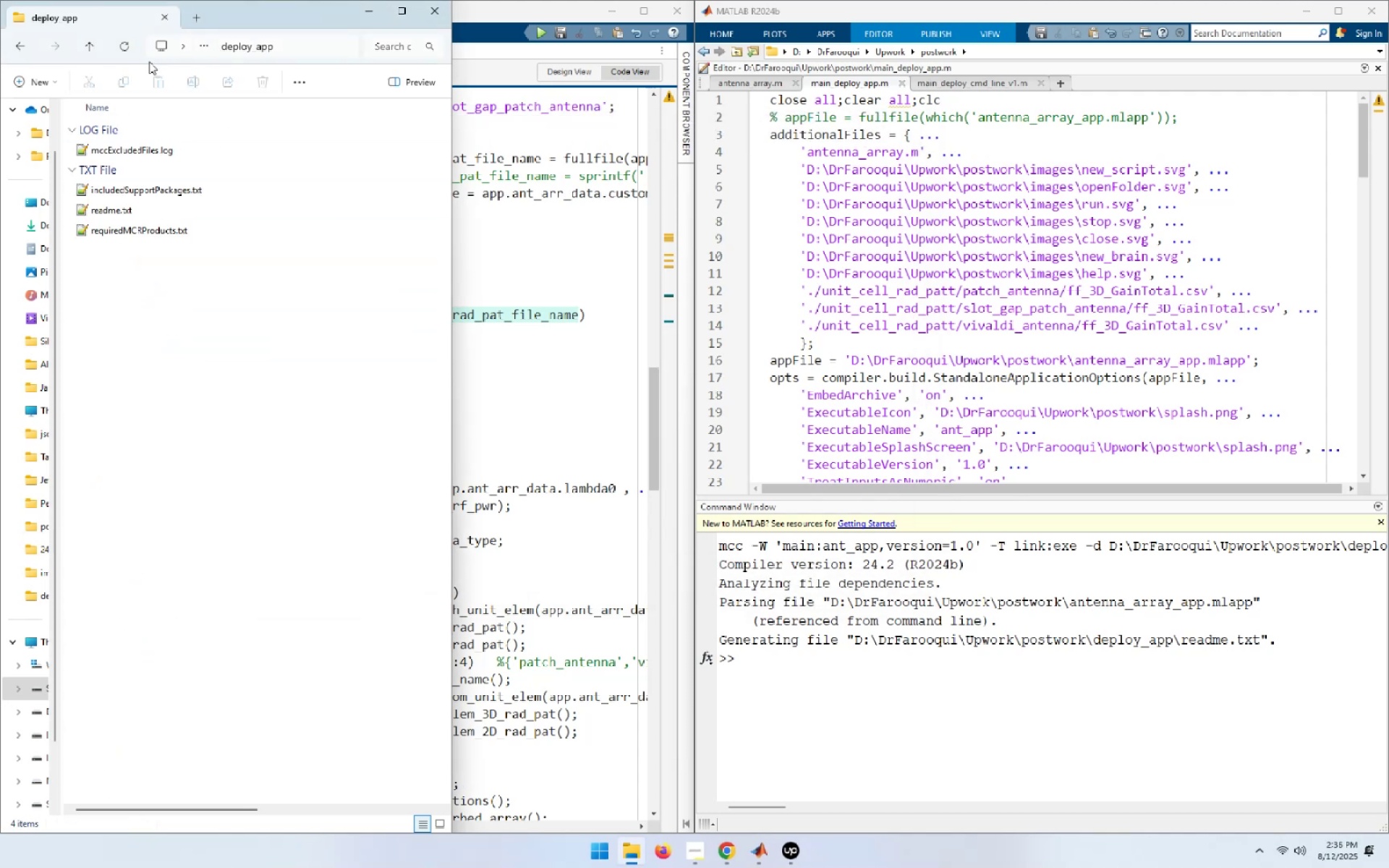 
left_click([88, 46])
 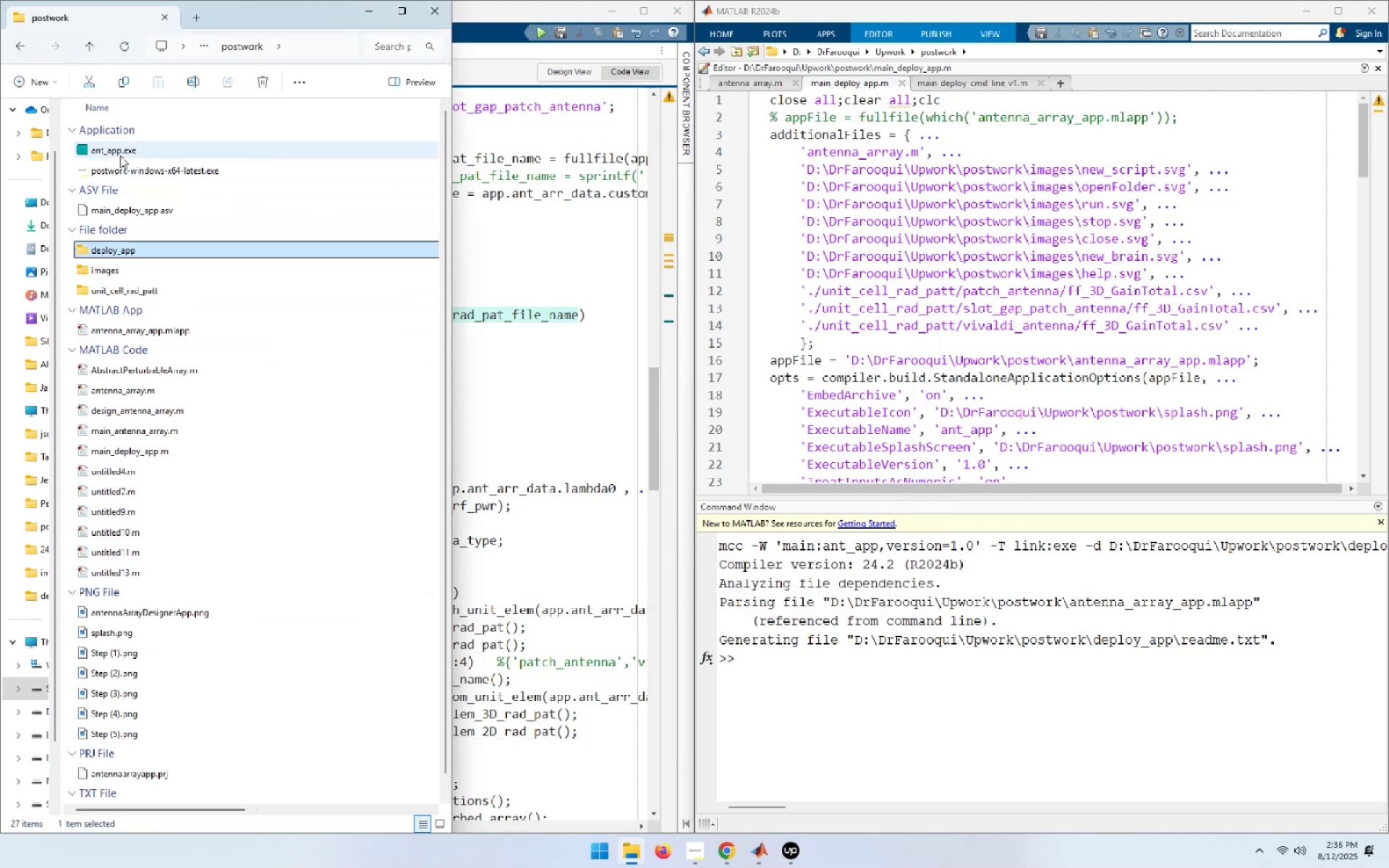 
left_click([491, 236])
 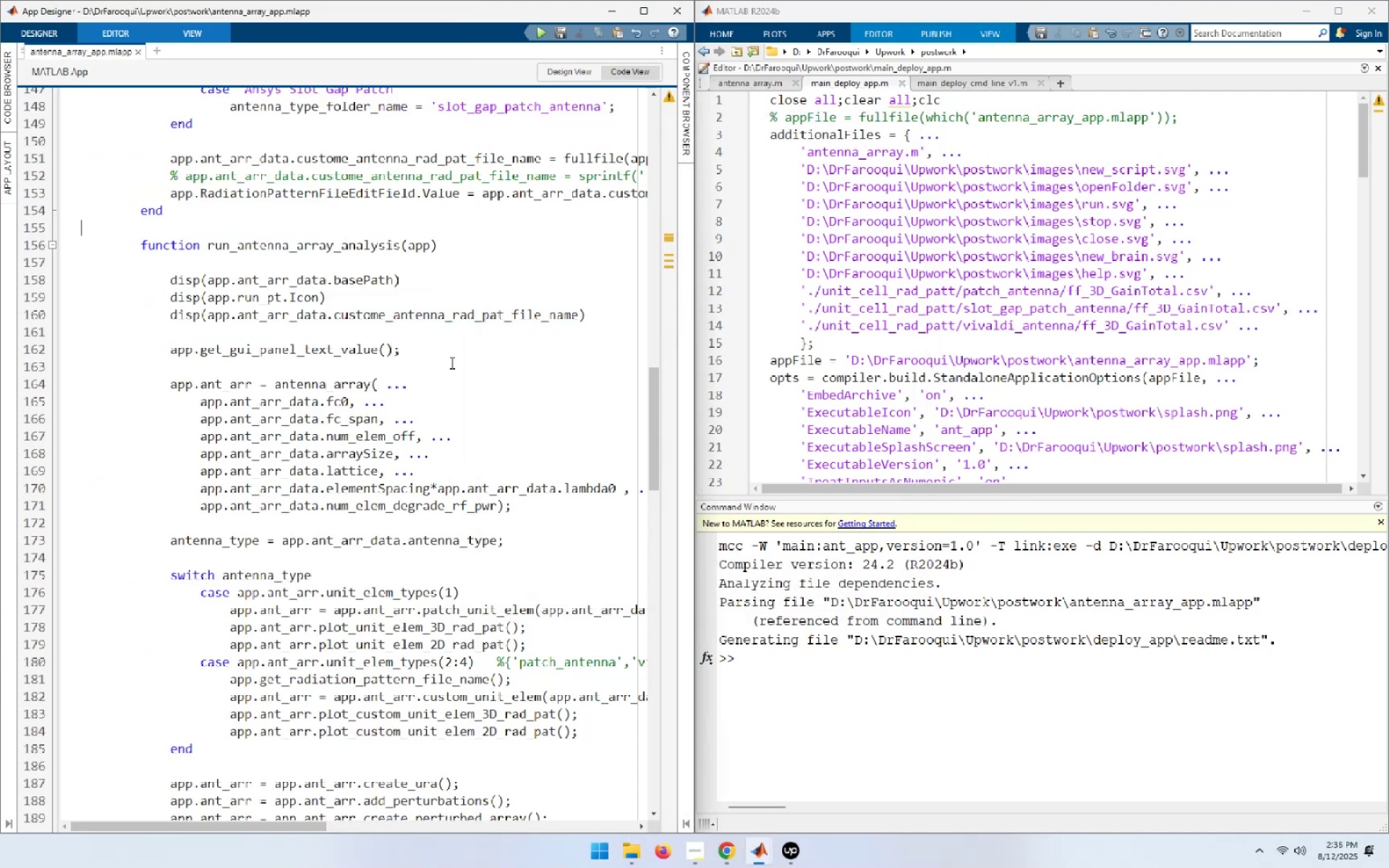 
scroll: coordinate [374, 559], scroll_direction: down, amount: 13.0
 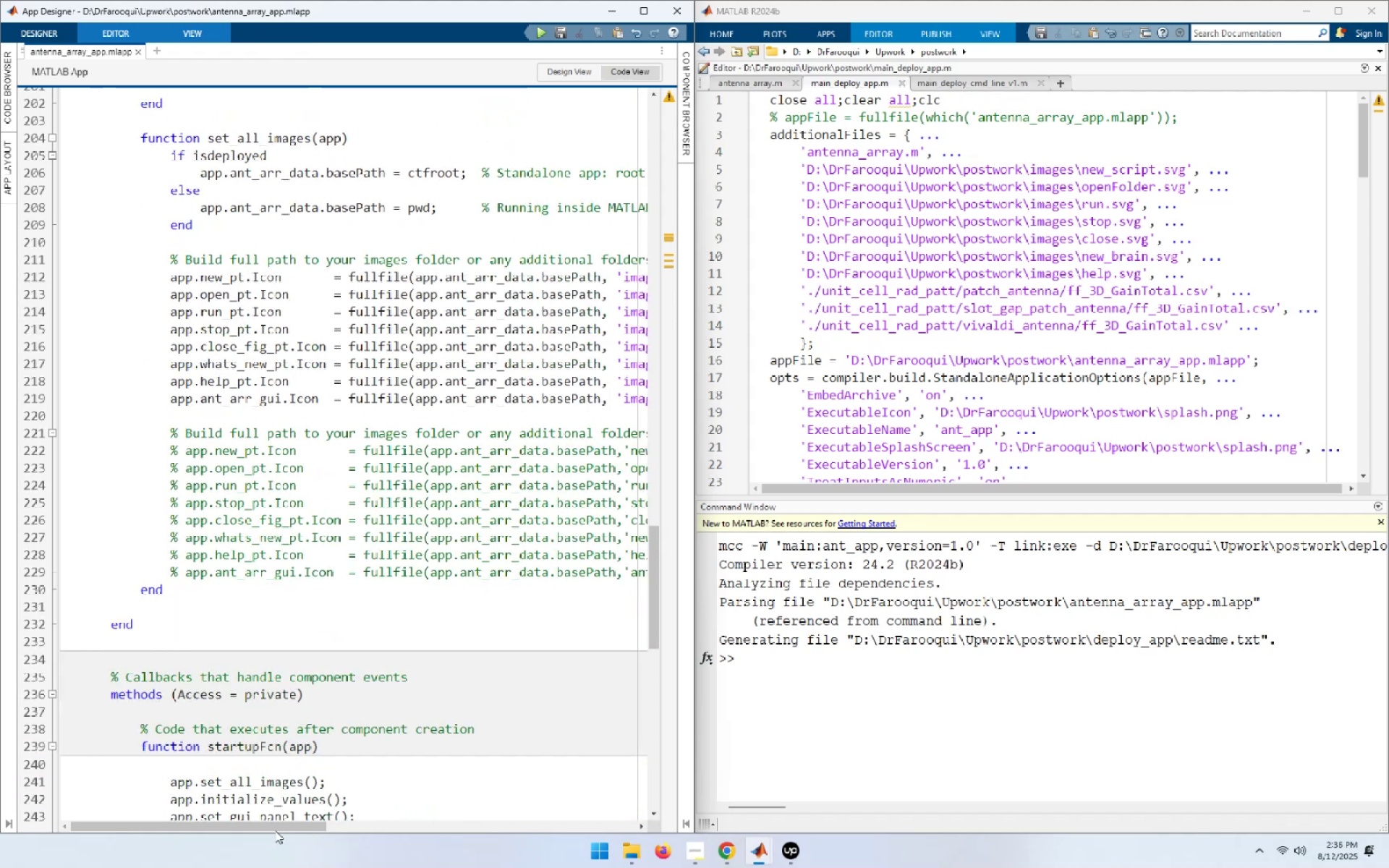 
left_click_drag(start_coordinate=[278, 827], to_coordinate=[307, 822])
 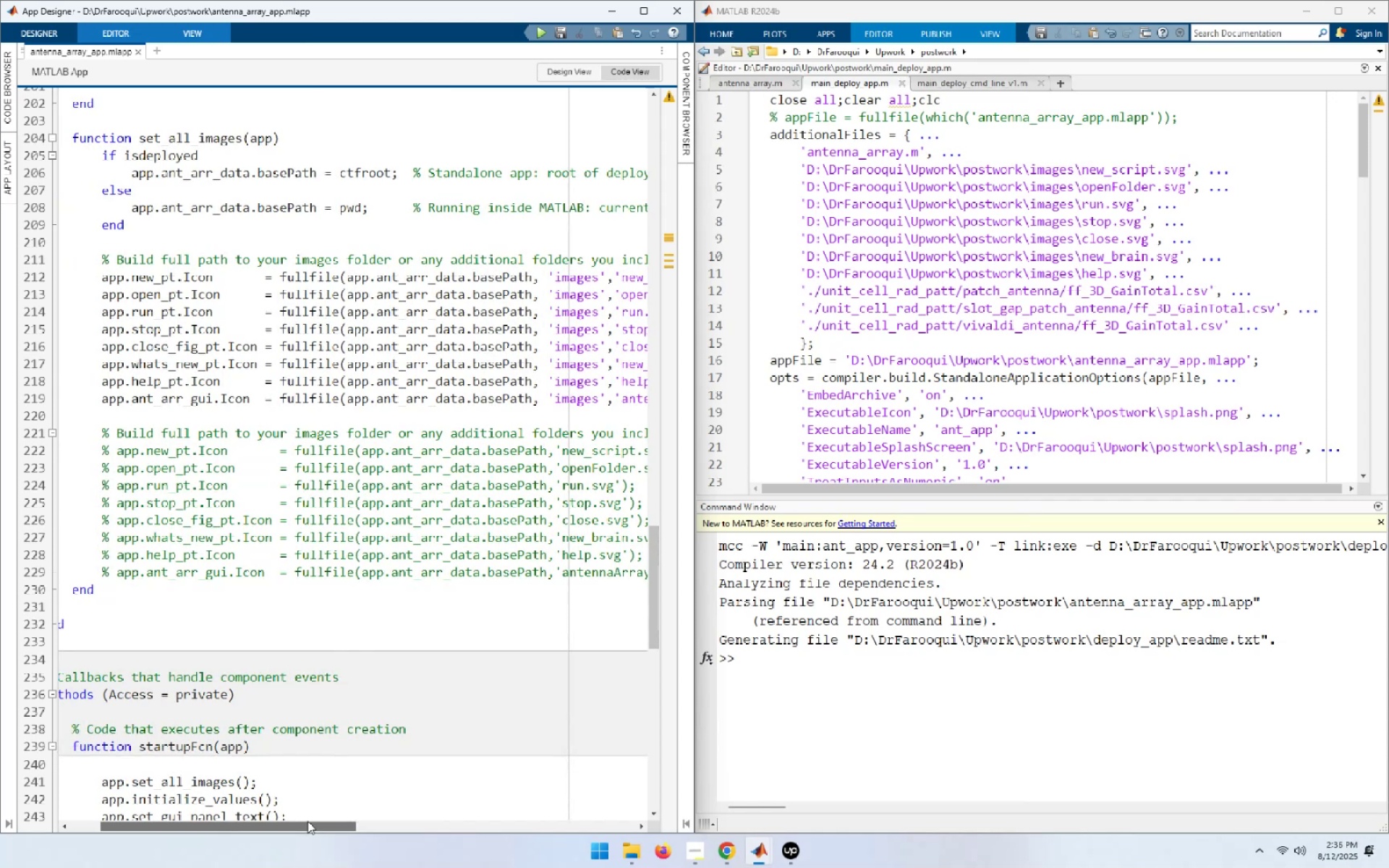 
key(Alt+Tab)
 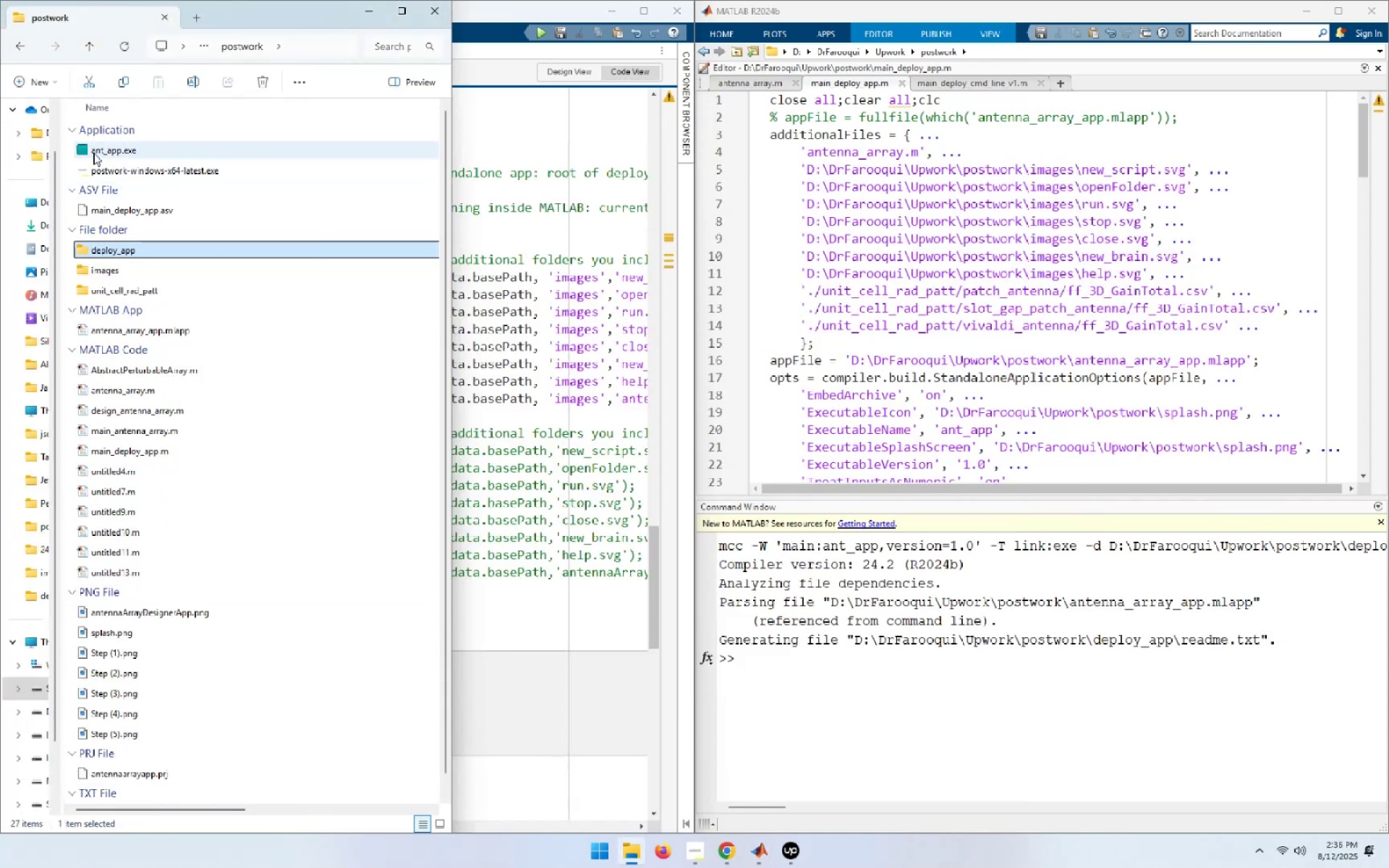 
double_click([93, 153])
 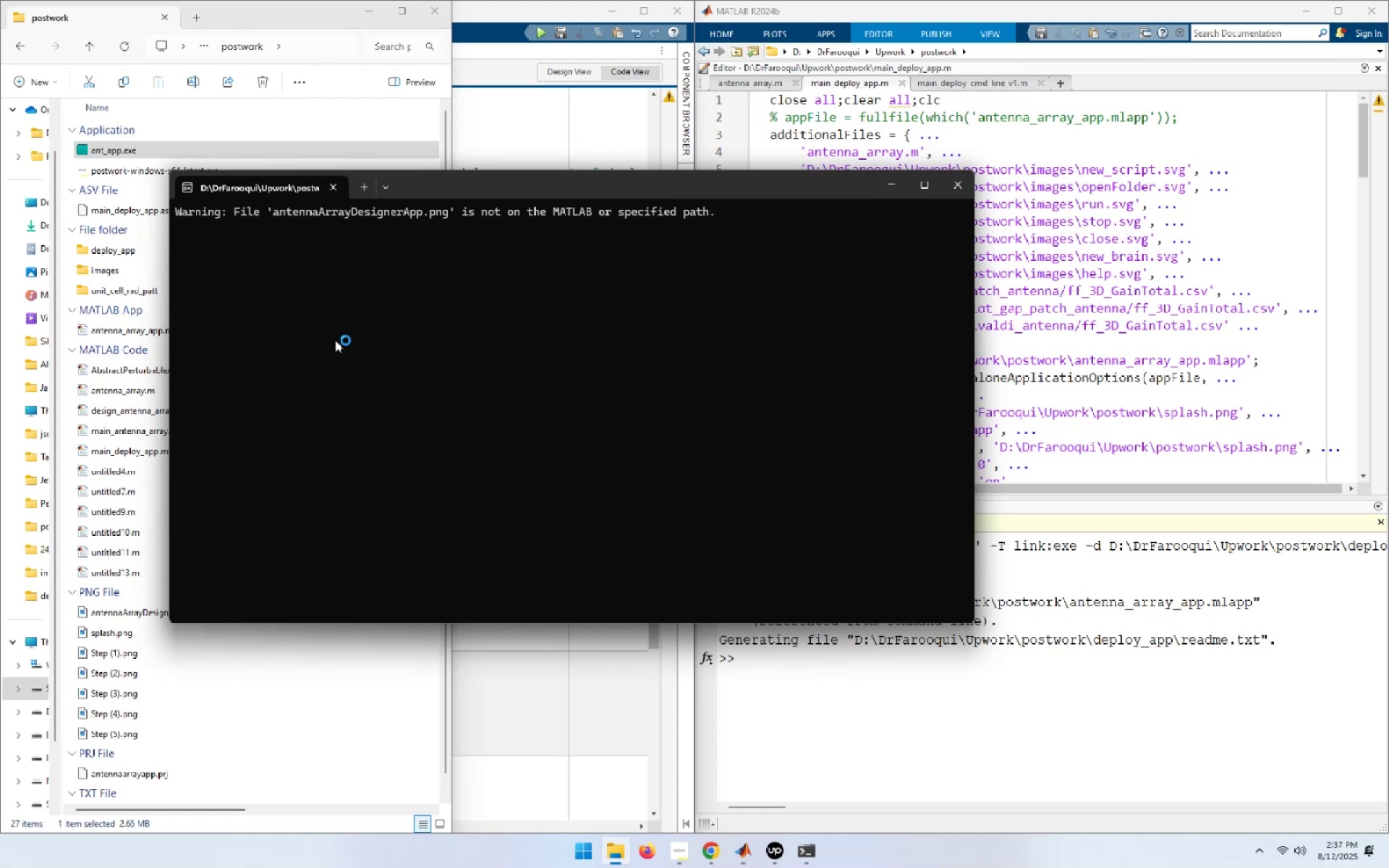 
wait(17.69)
 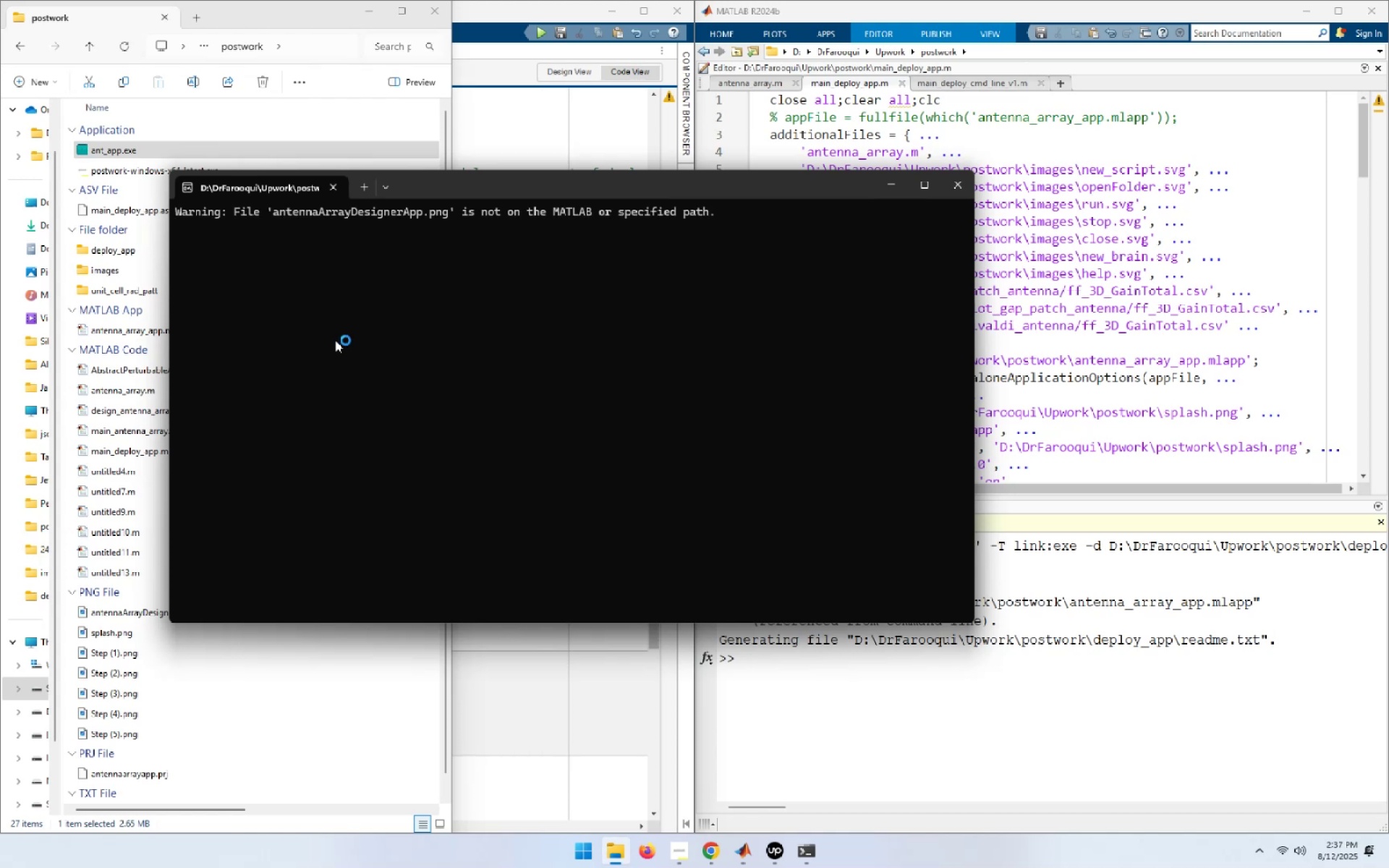 
left_click_drag(start_coordinate=[600, 186], to_coordinate=[943, 203])
 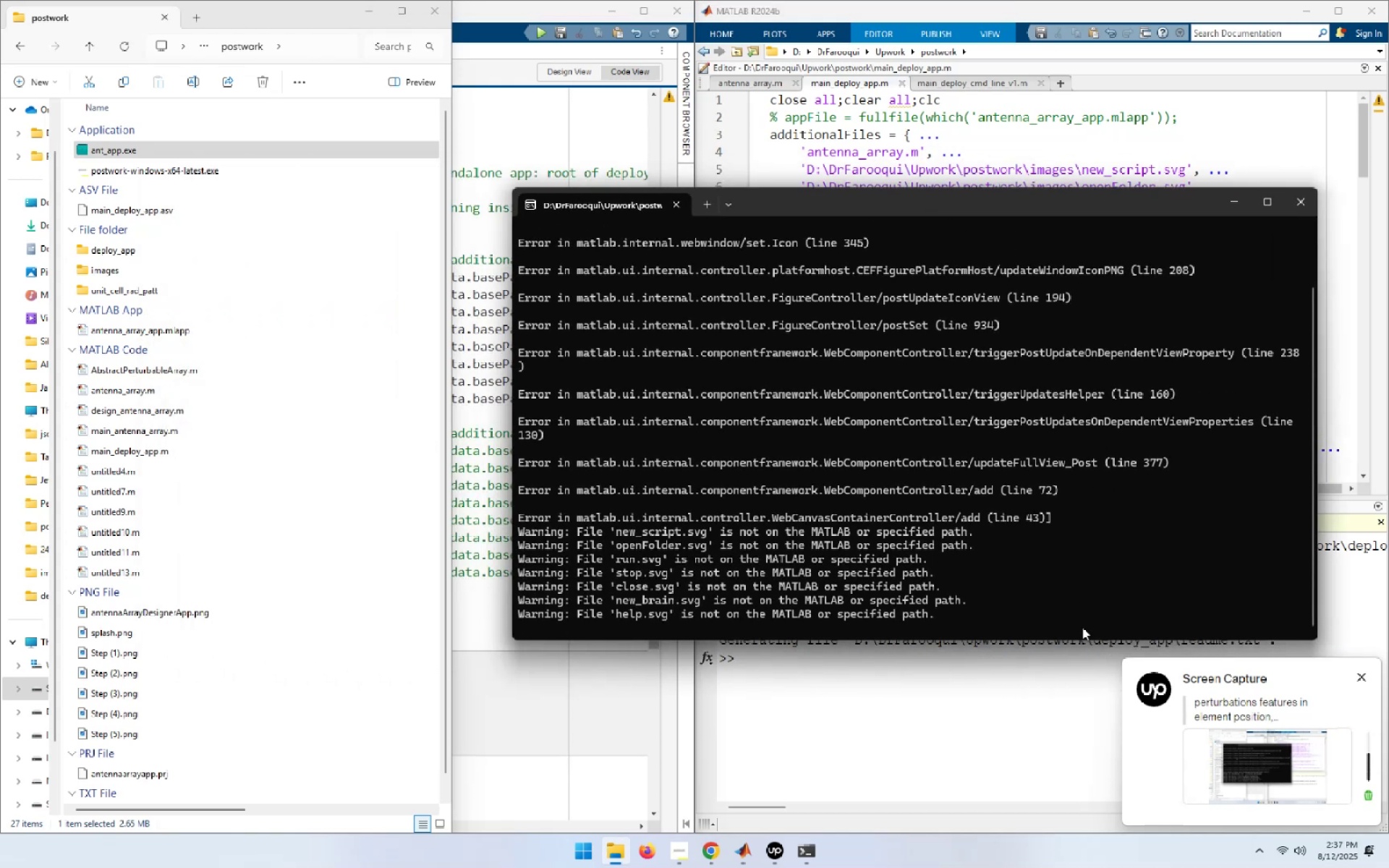 
left_click_drag(start_coordinate=[1083, 642], to_coordinate=[1101, 775])
 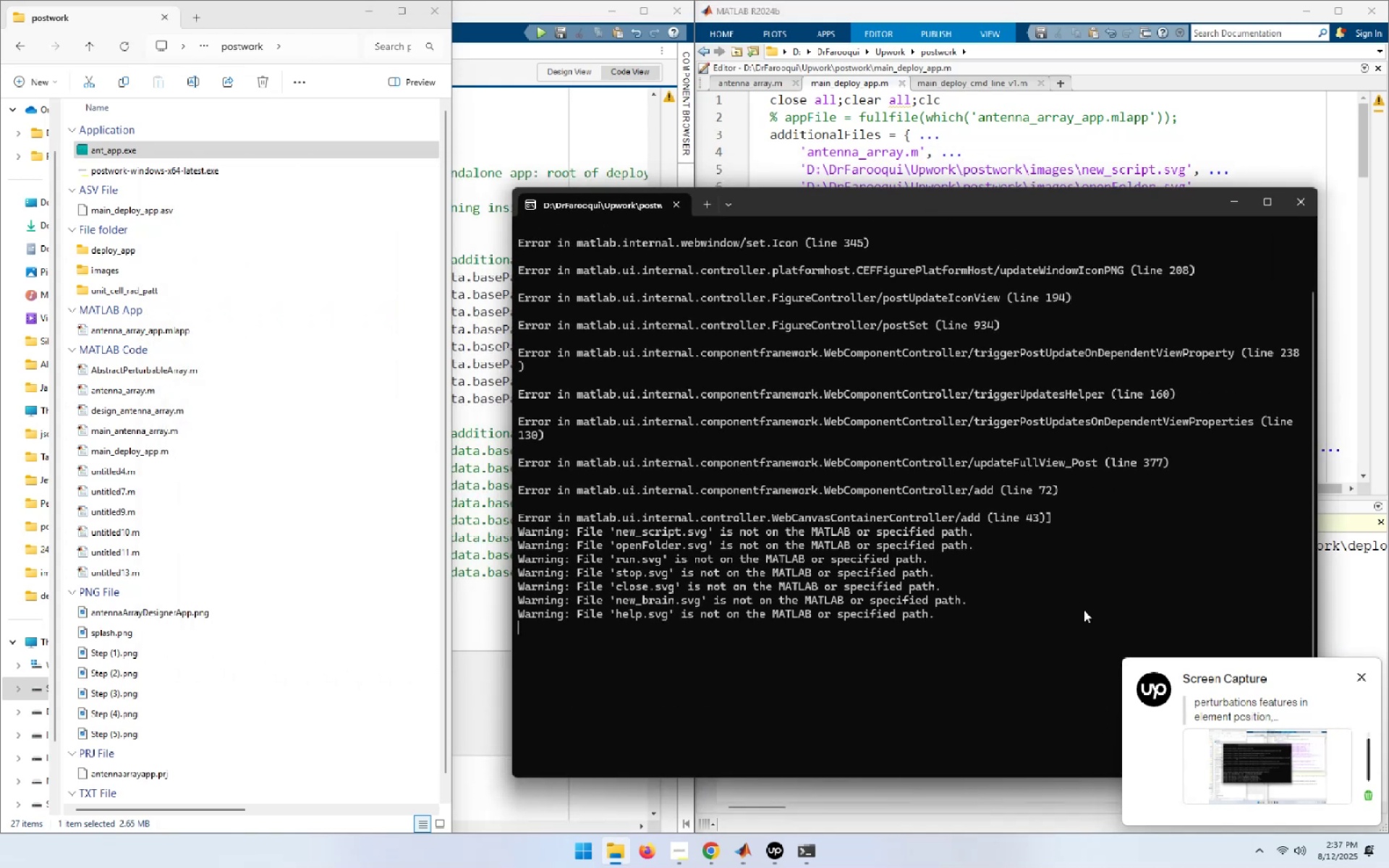 
scroll: coordinate [1081, 600], scroll_direction: up, amount: 3.0
 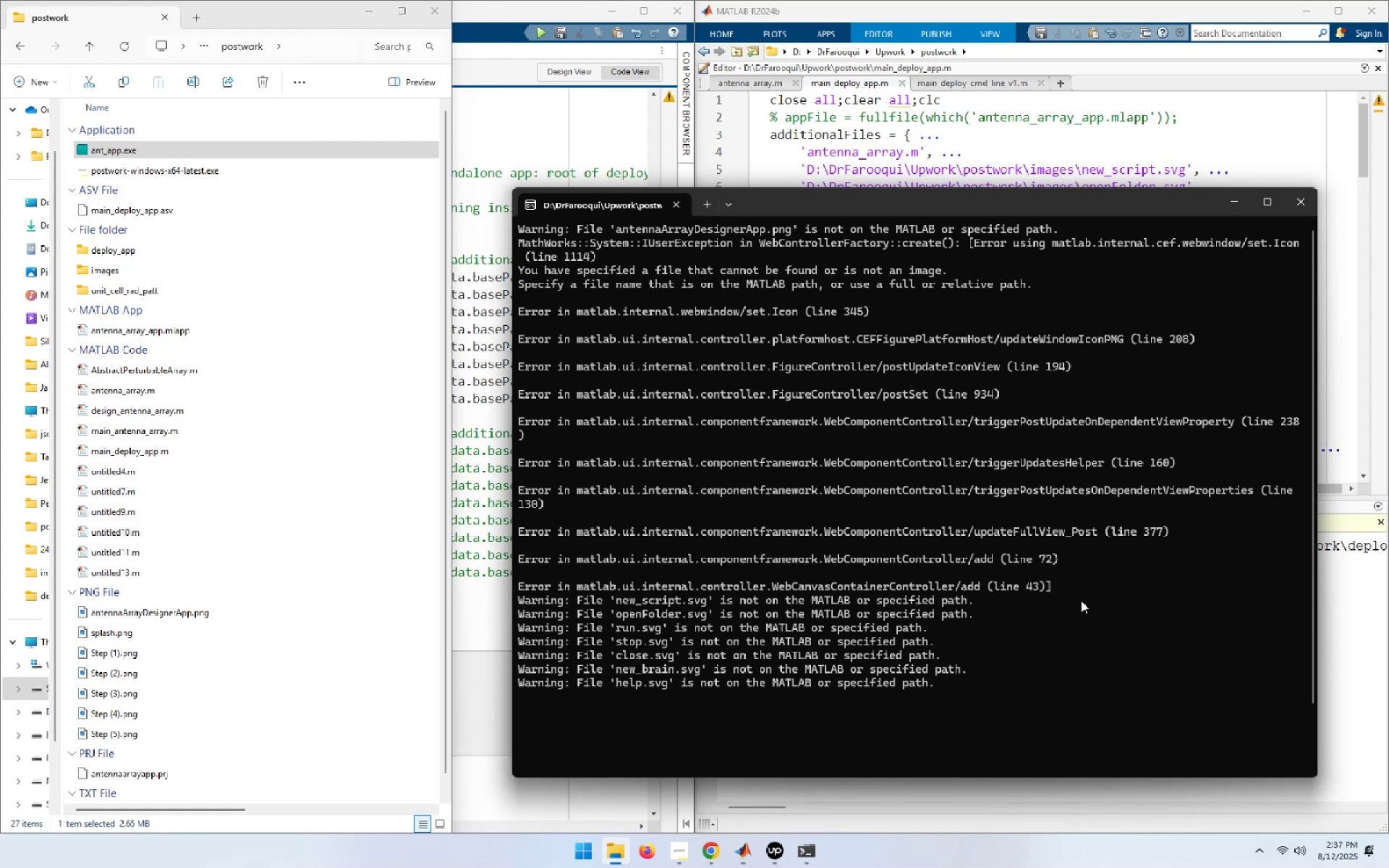 
wait(18.32)
 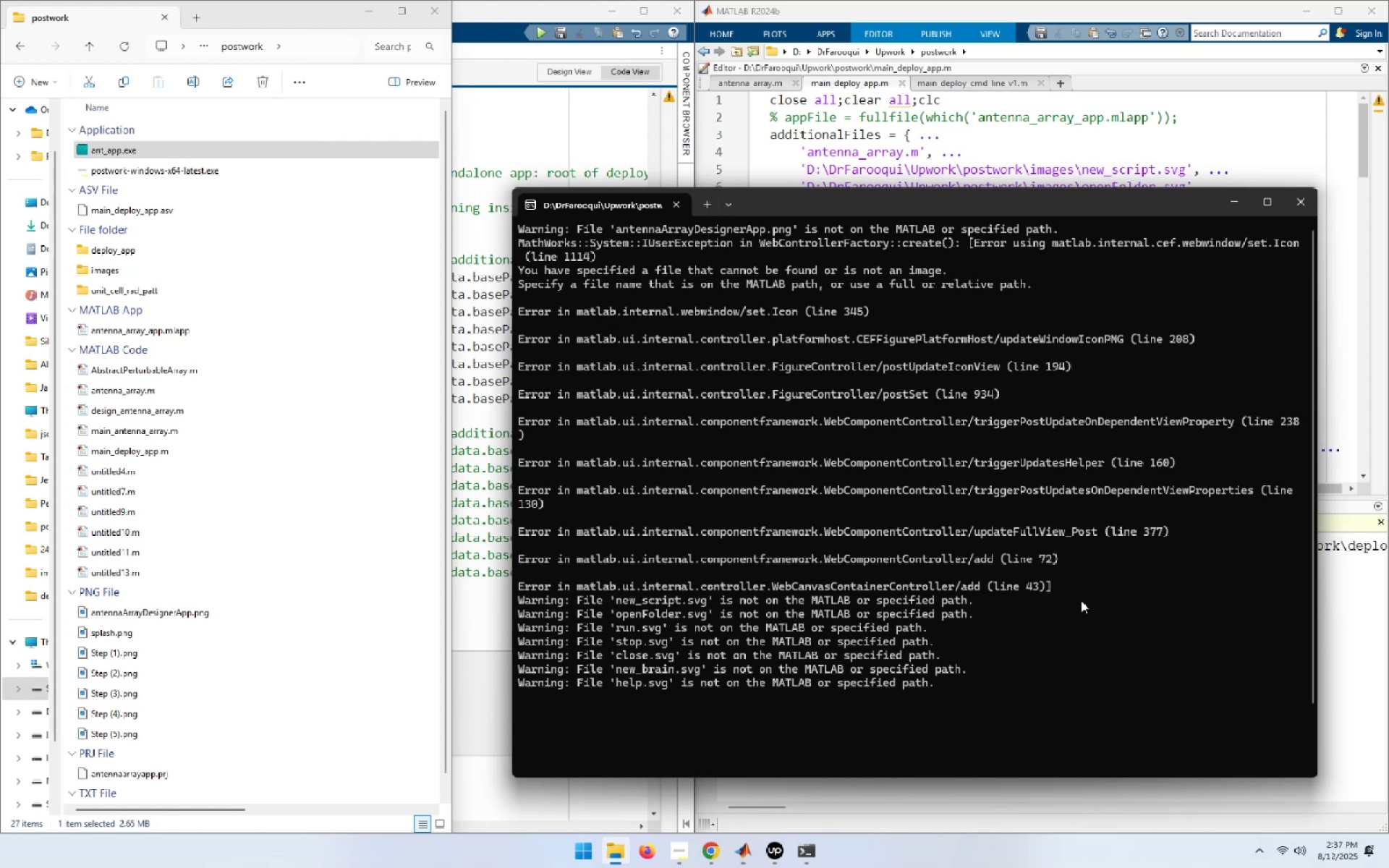 
left_click([1304, 208])
 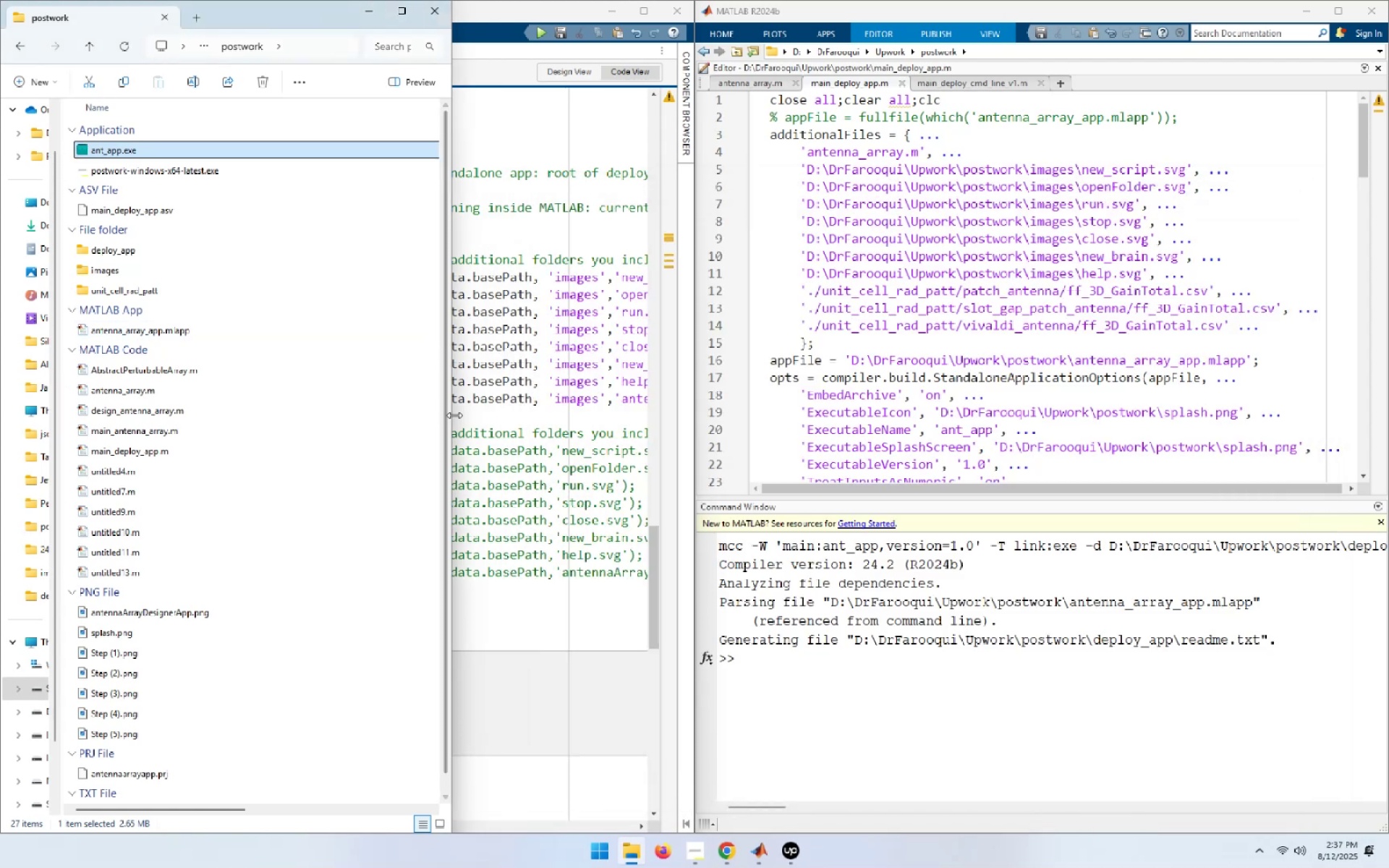 
left_click([568, 644])
 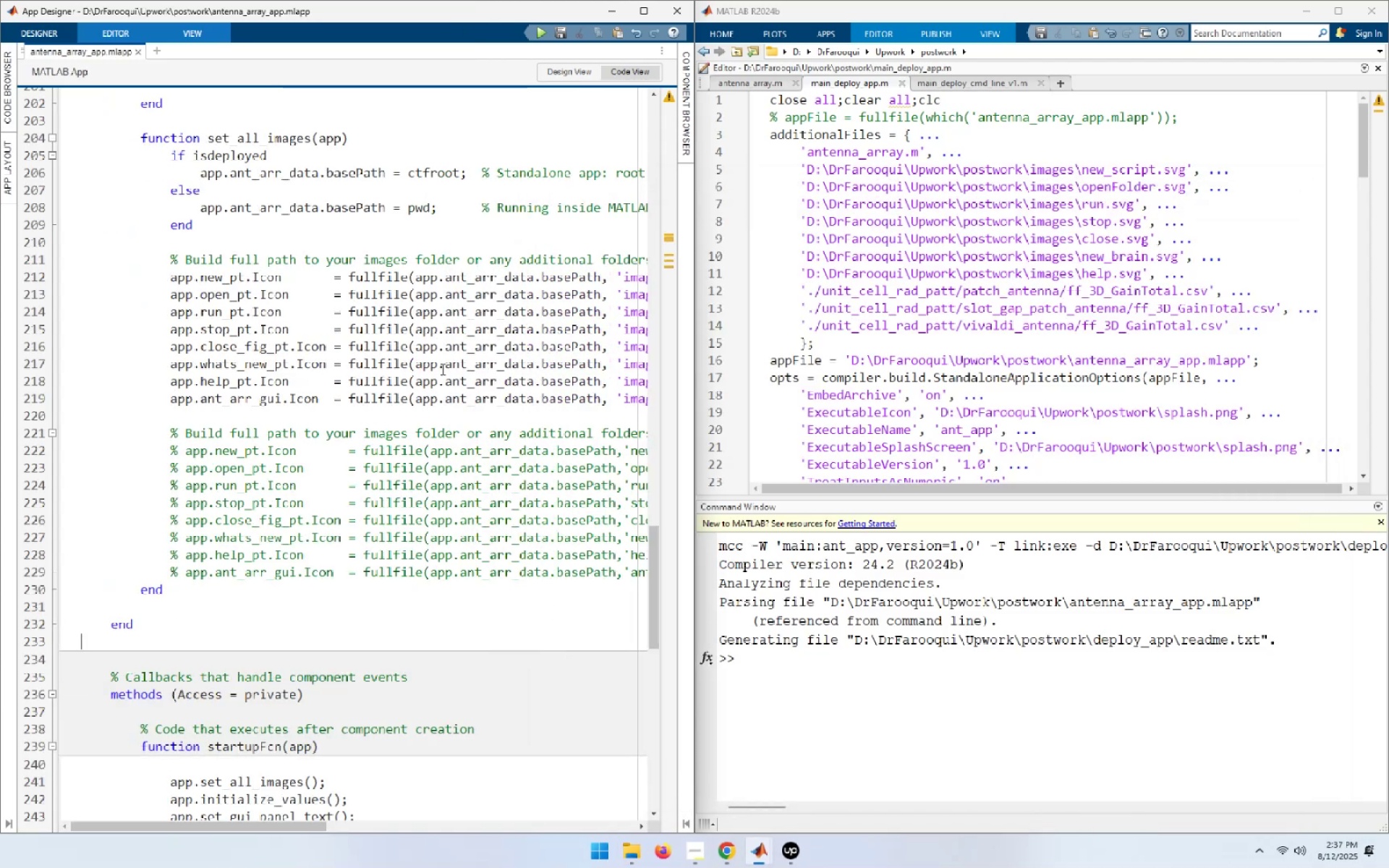 
scroll: coordinate [376, 398], scroll_direction: up, amount: 6.0
 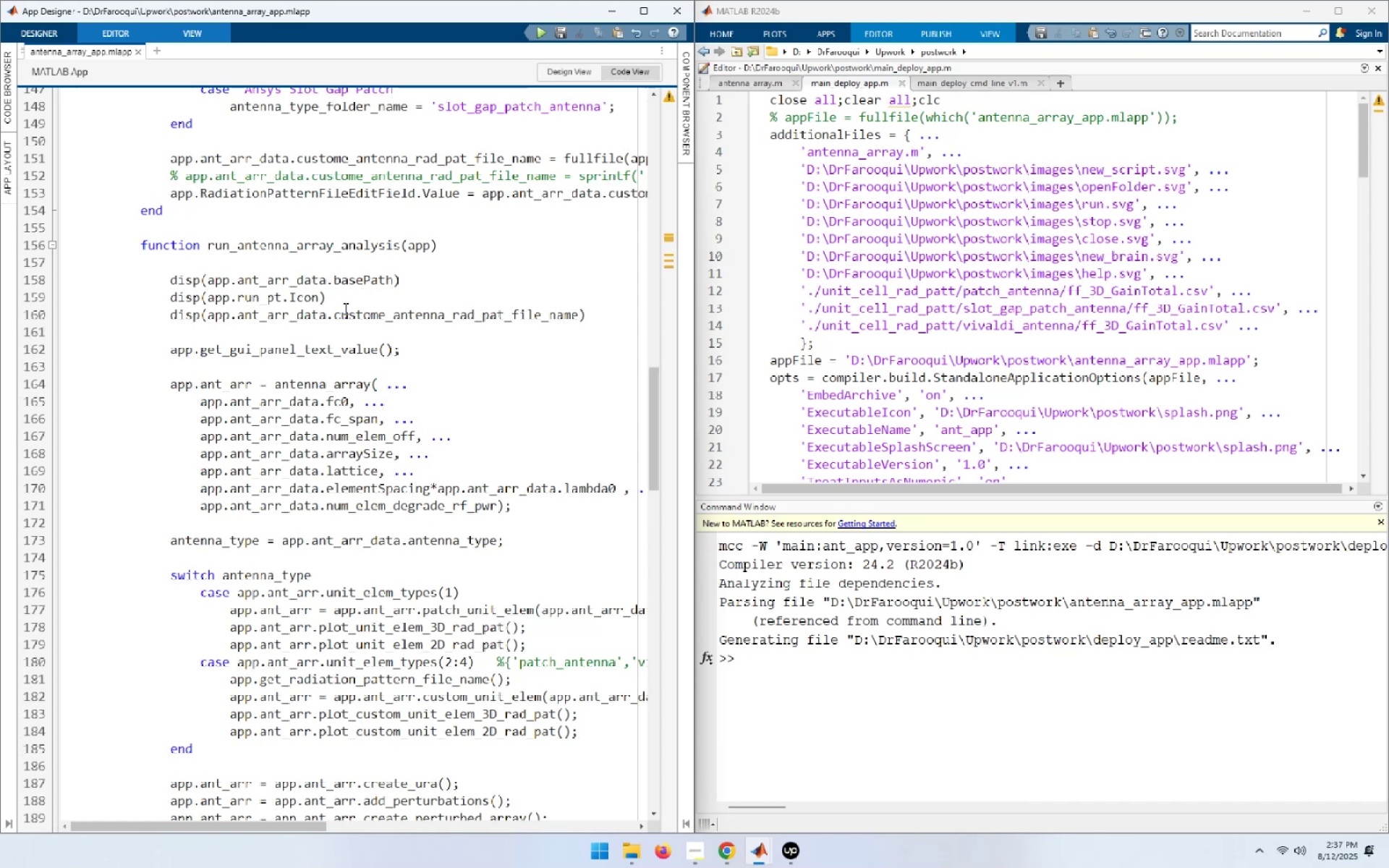 
left_click_drag(start_coordinate=[404, 273], to_coordinate=[170, 278])
 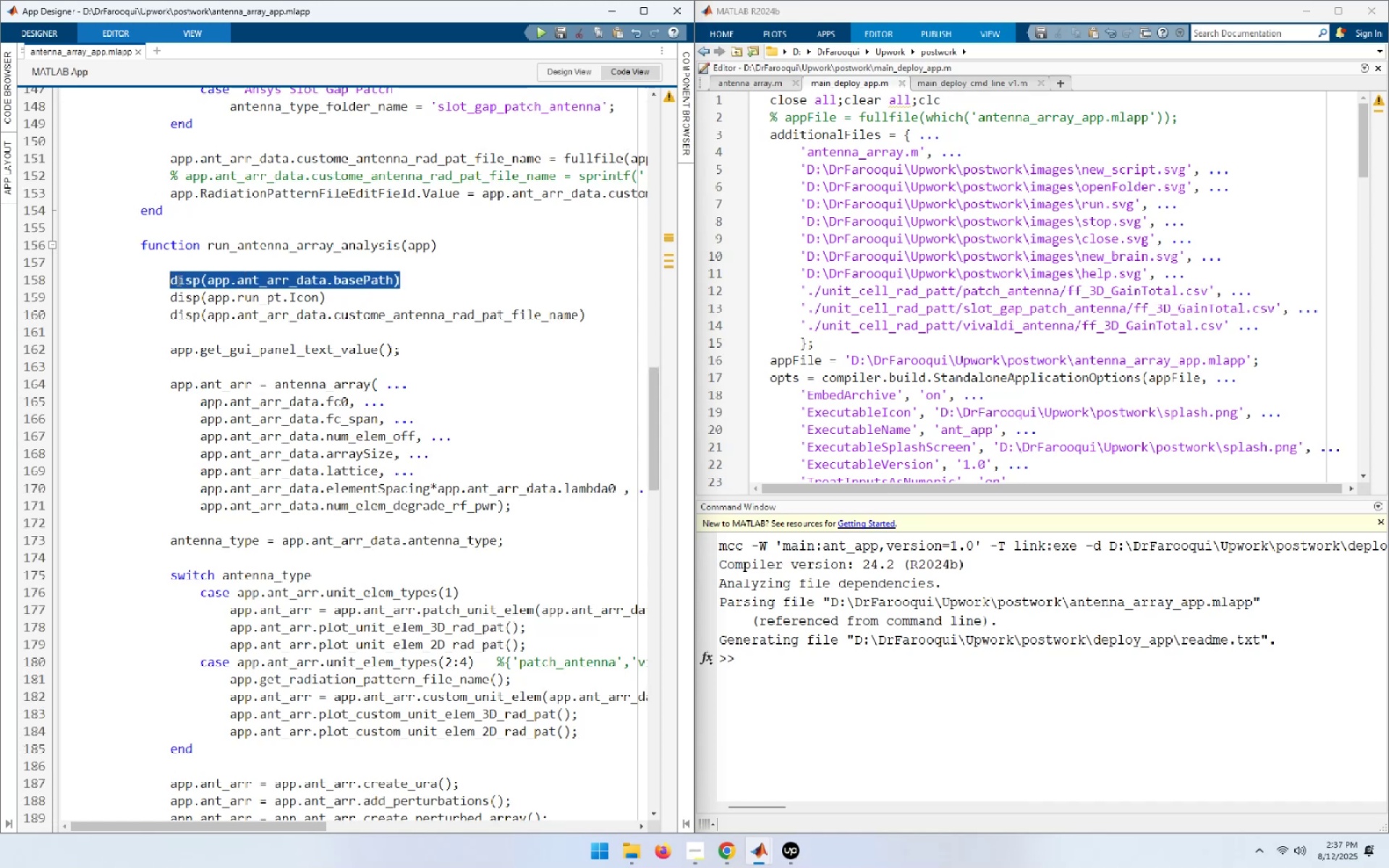 
key(Control+C)
 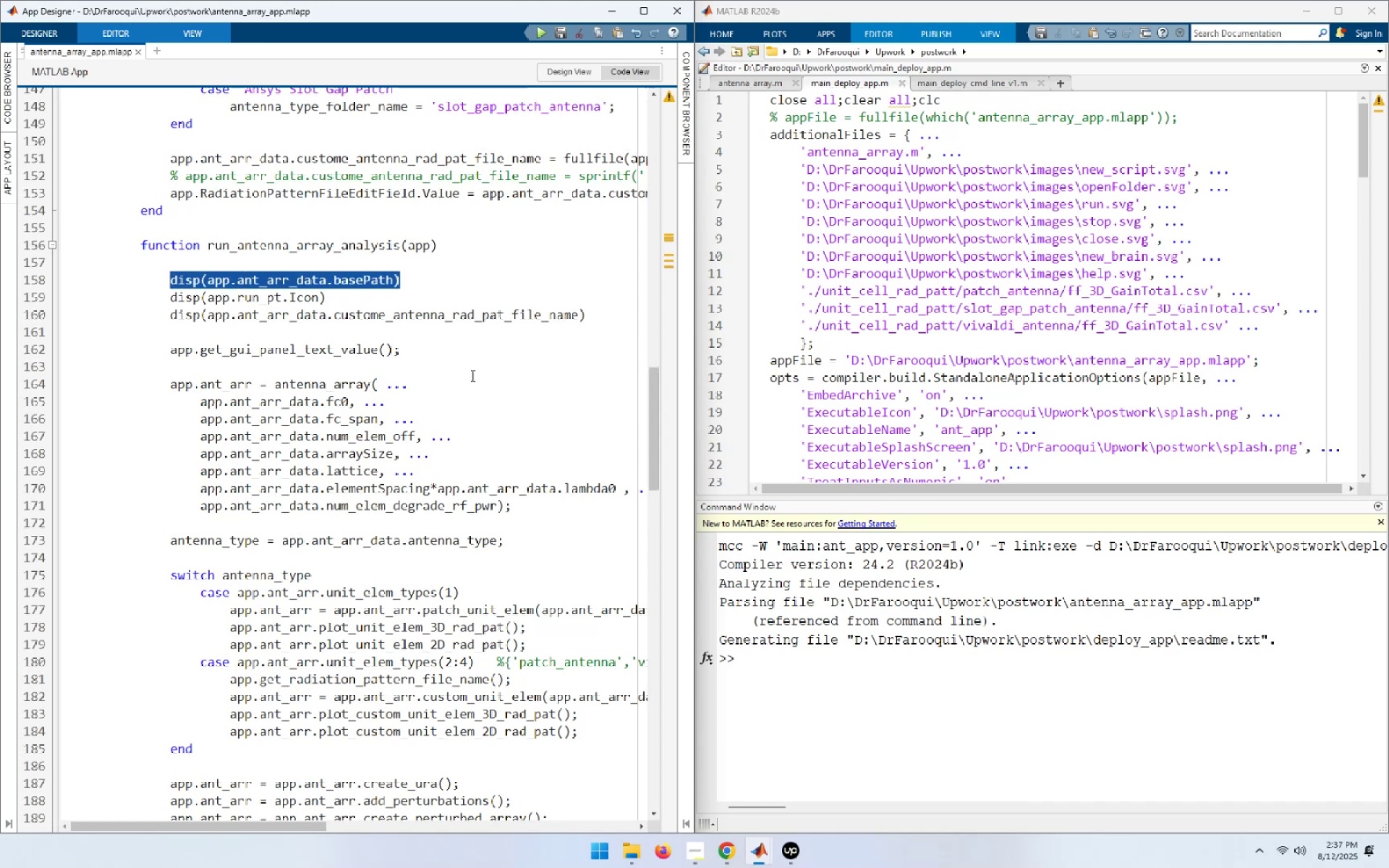 
scroll: coordinate [467, 378], scroll_direction: up, amount: 10.0
 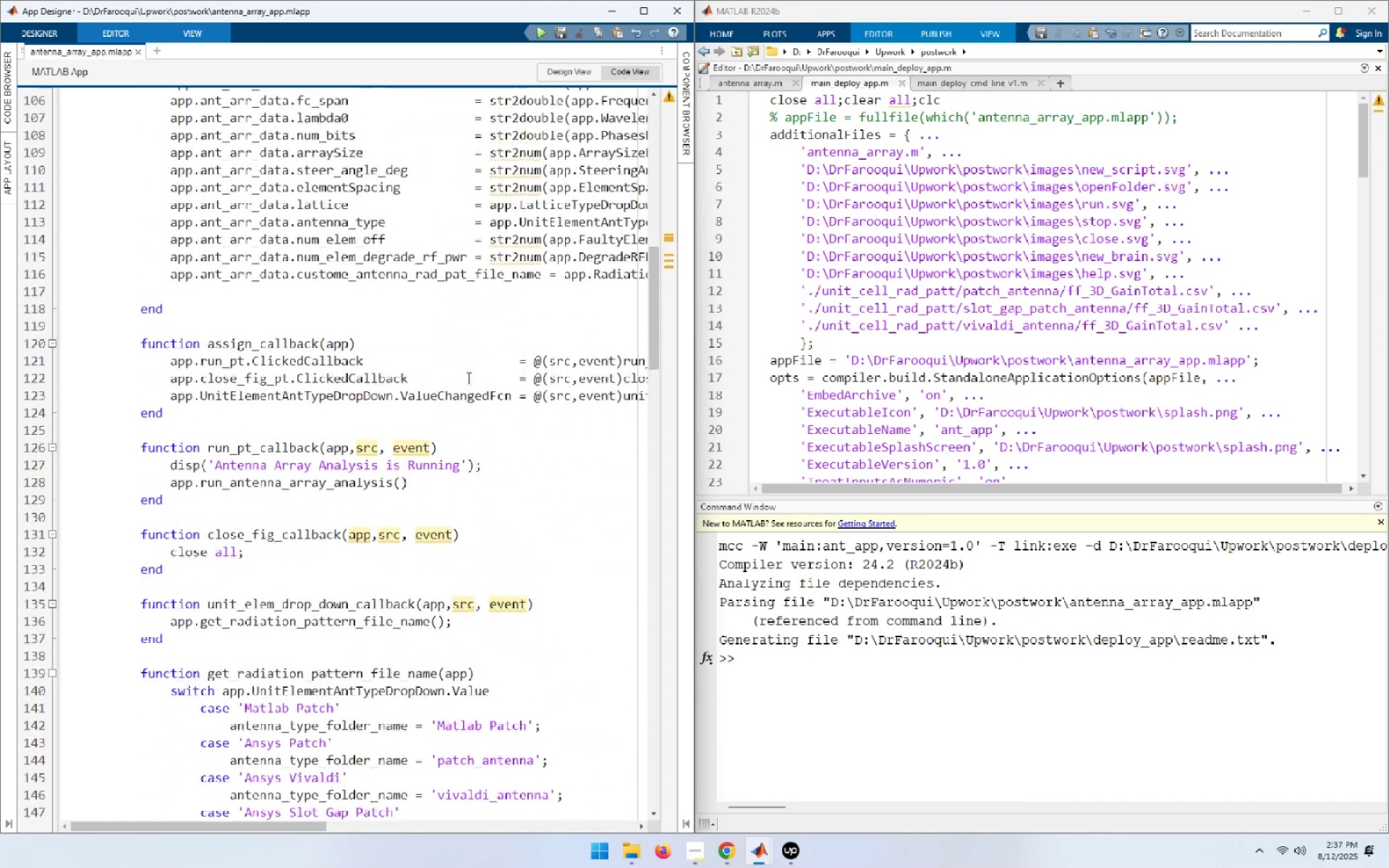 
scroll: coordinate [467, 378], scroll_direction: down, amount: 27.0
 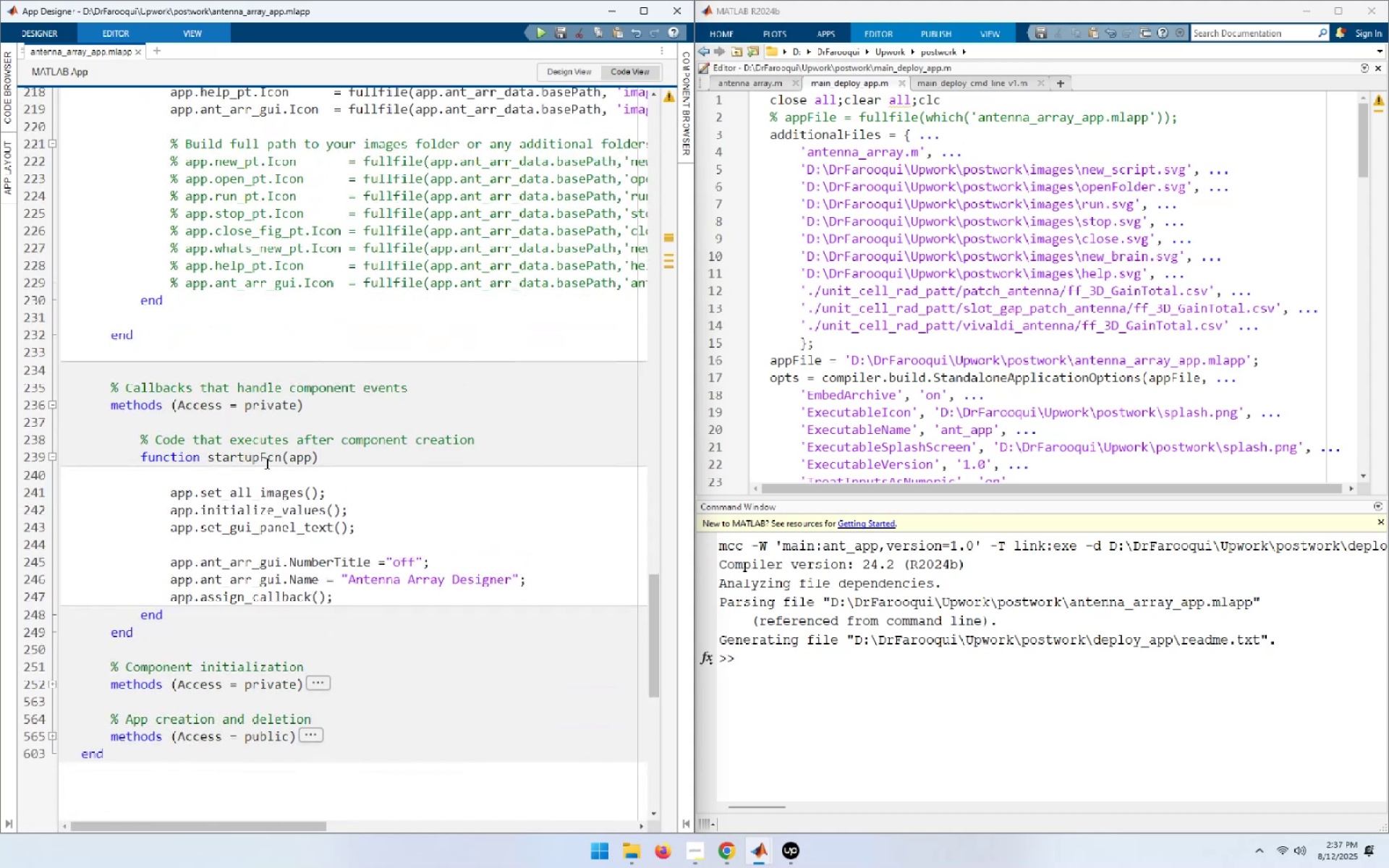 
left_click([266, 476])
 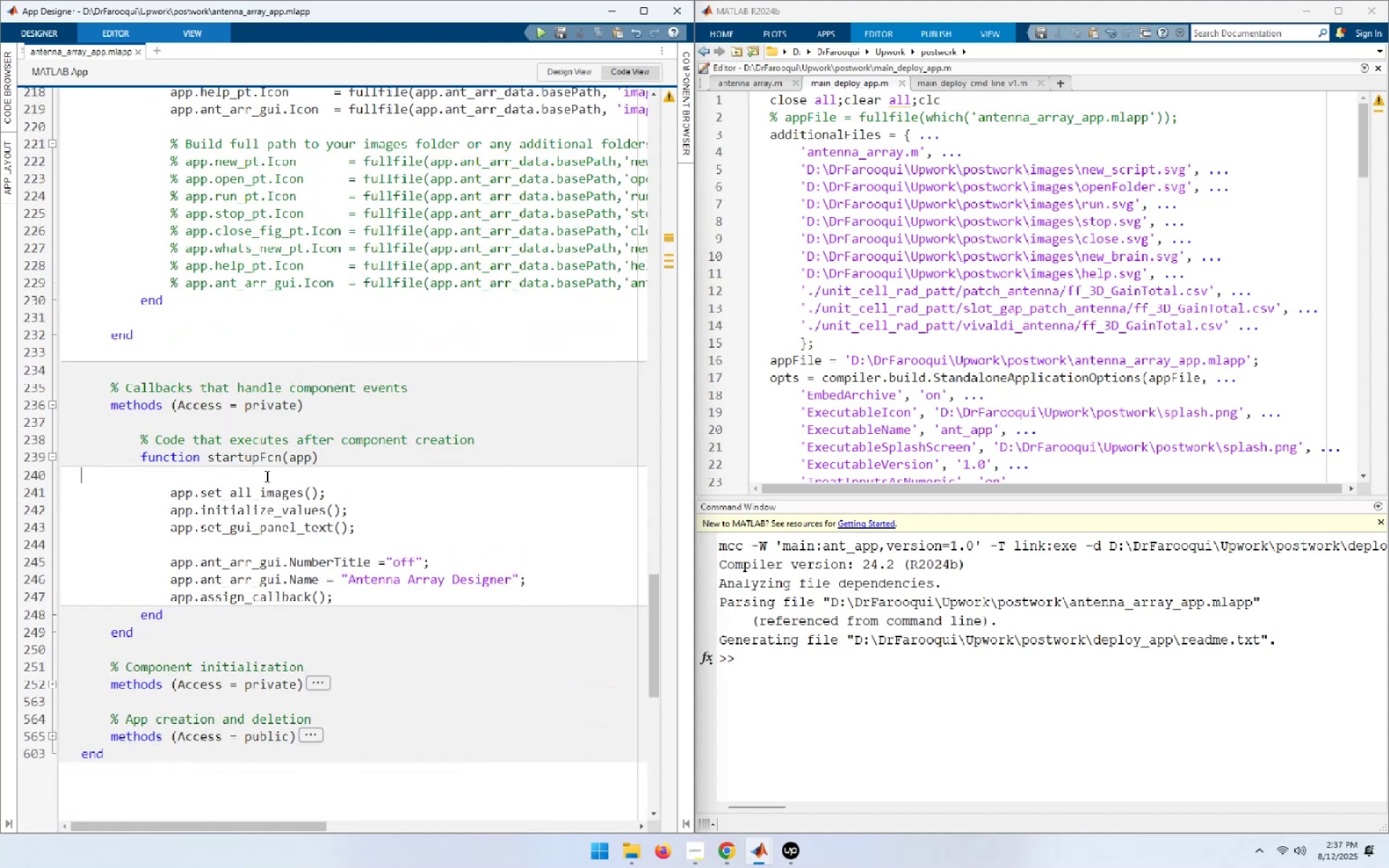 
key(Control+V)
 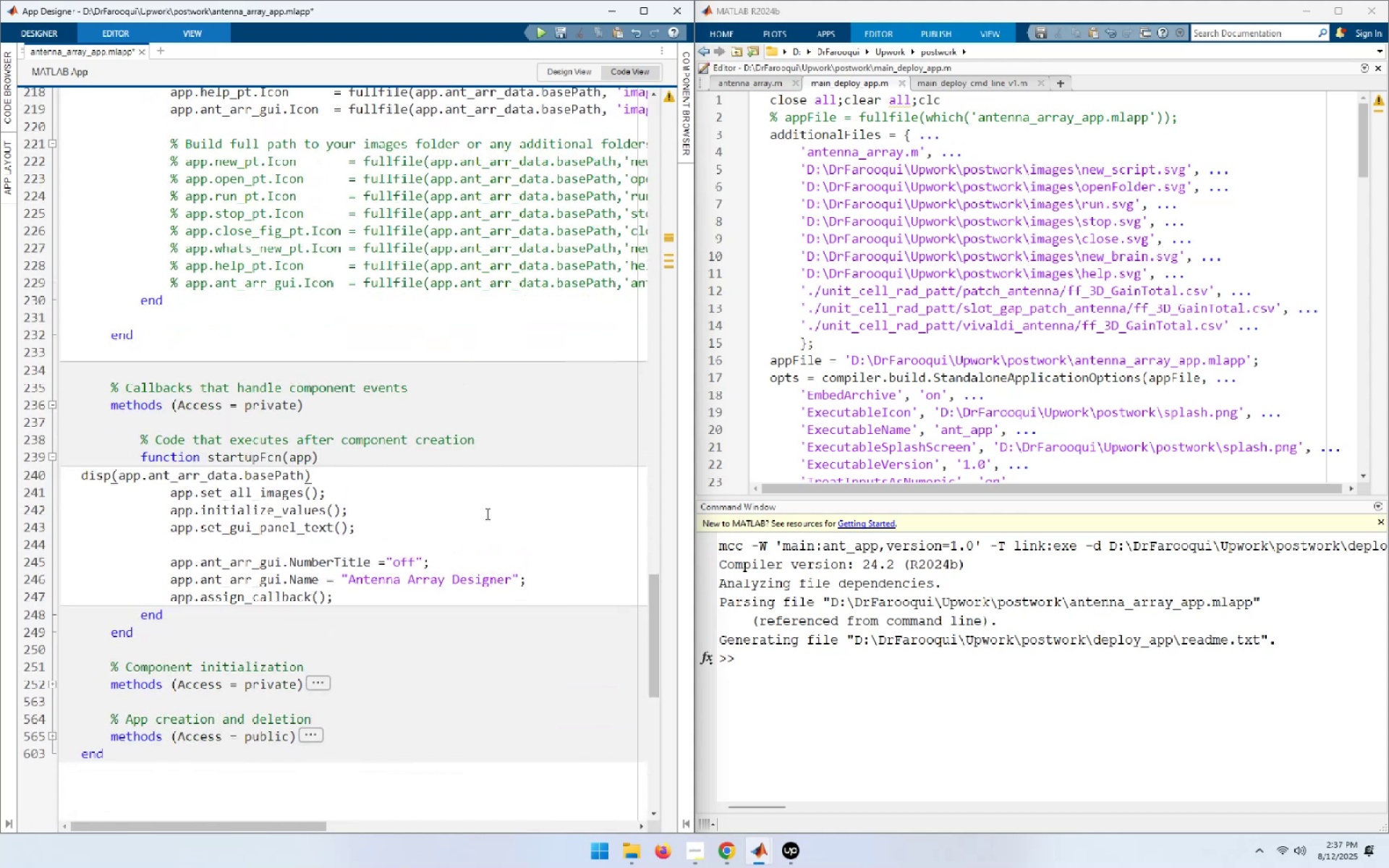 
key(Control+I)
 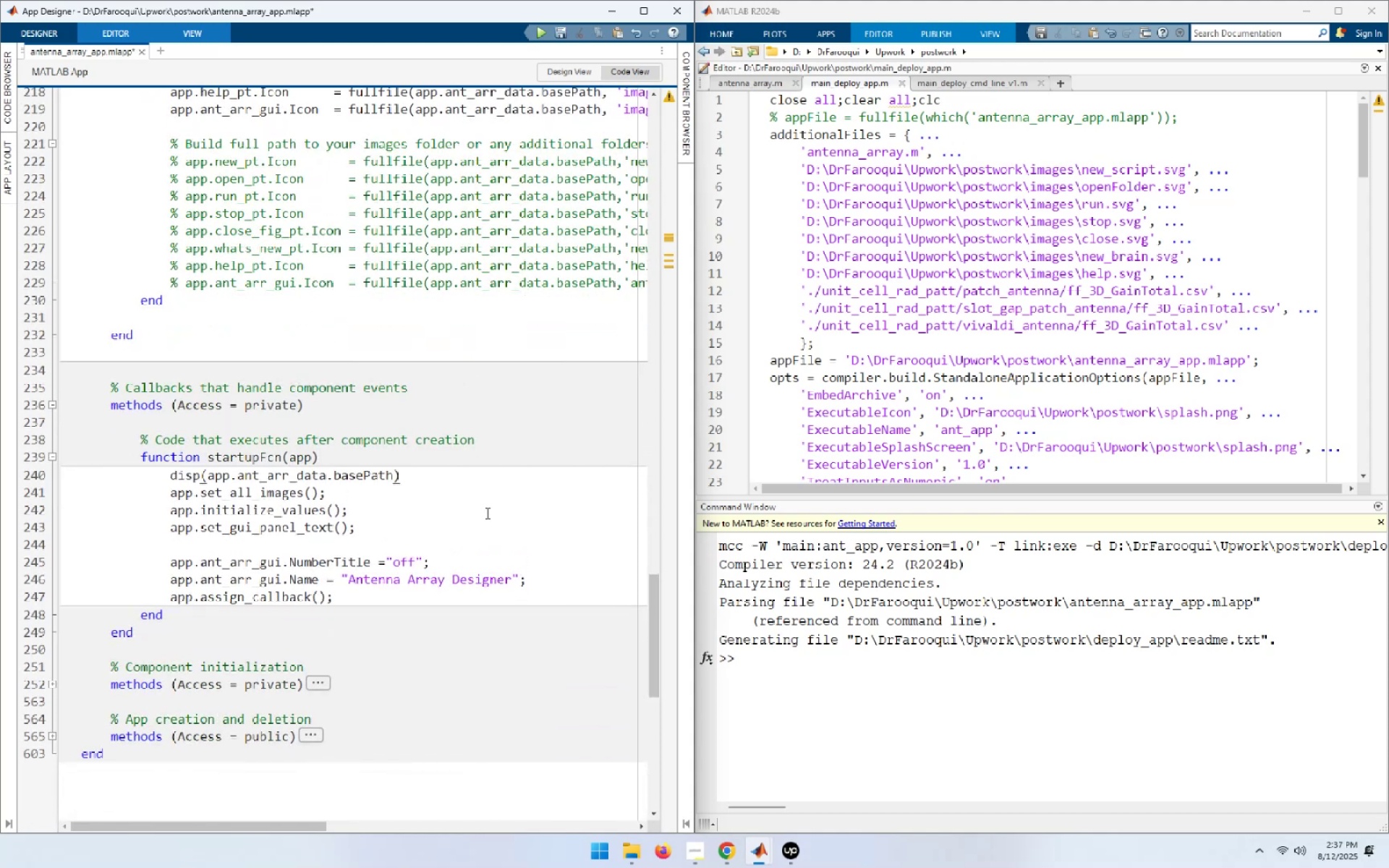 
key(Control+S)
 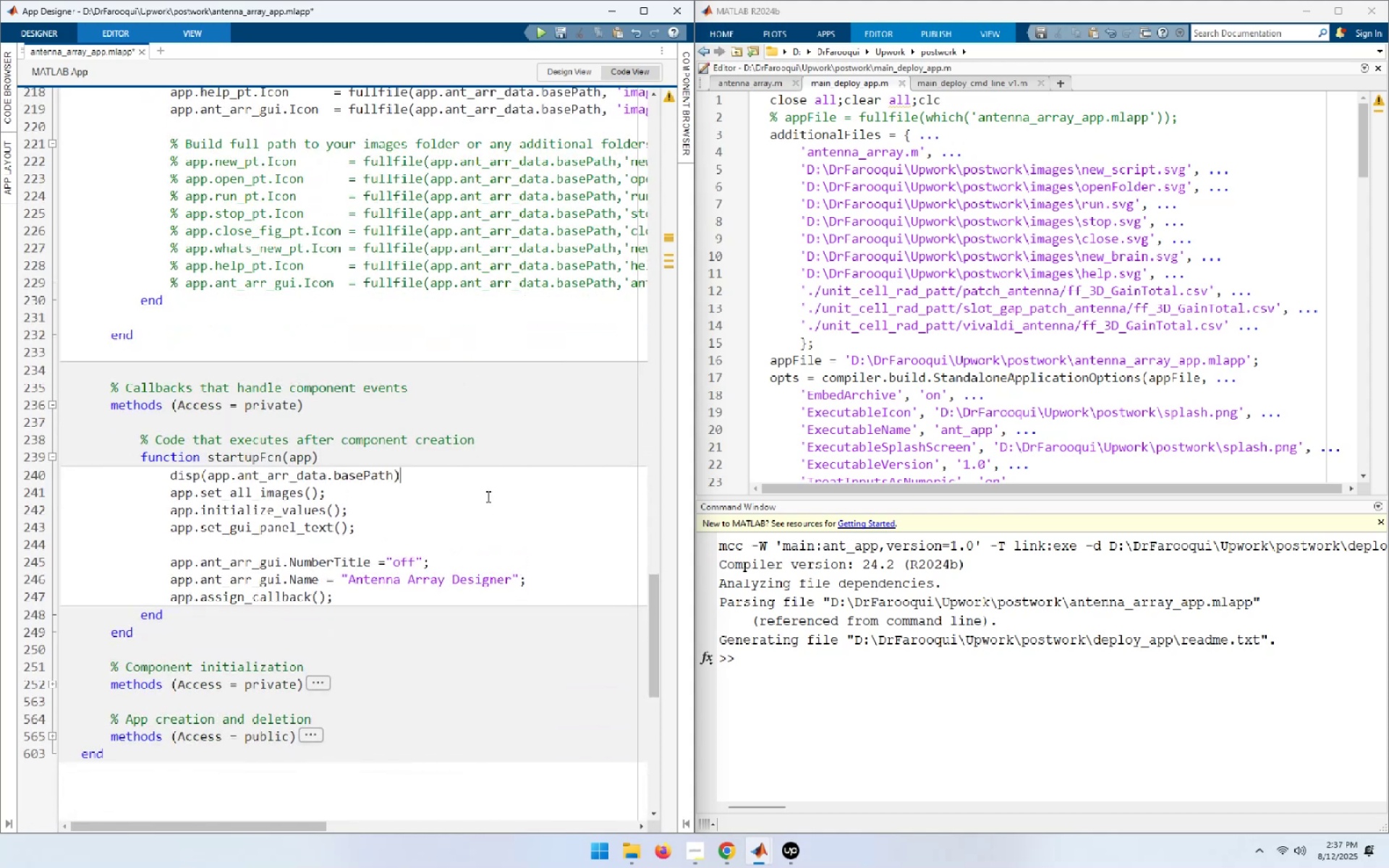 
scroll: coordinate [488, 492], scroll_direction: up, amount: 6.0
 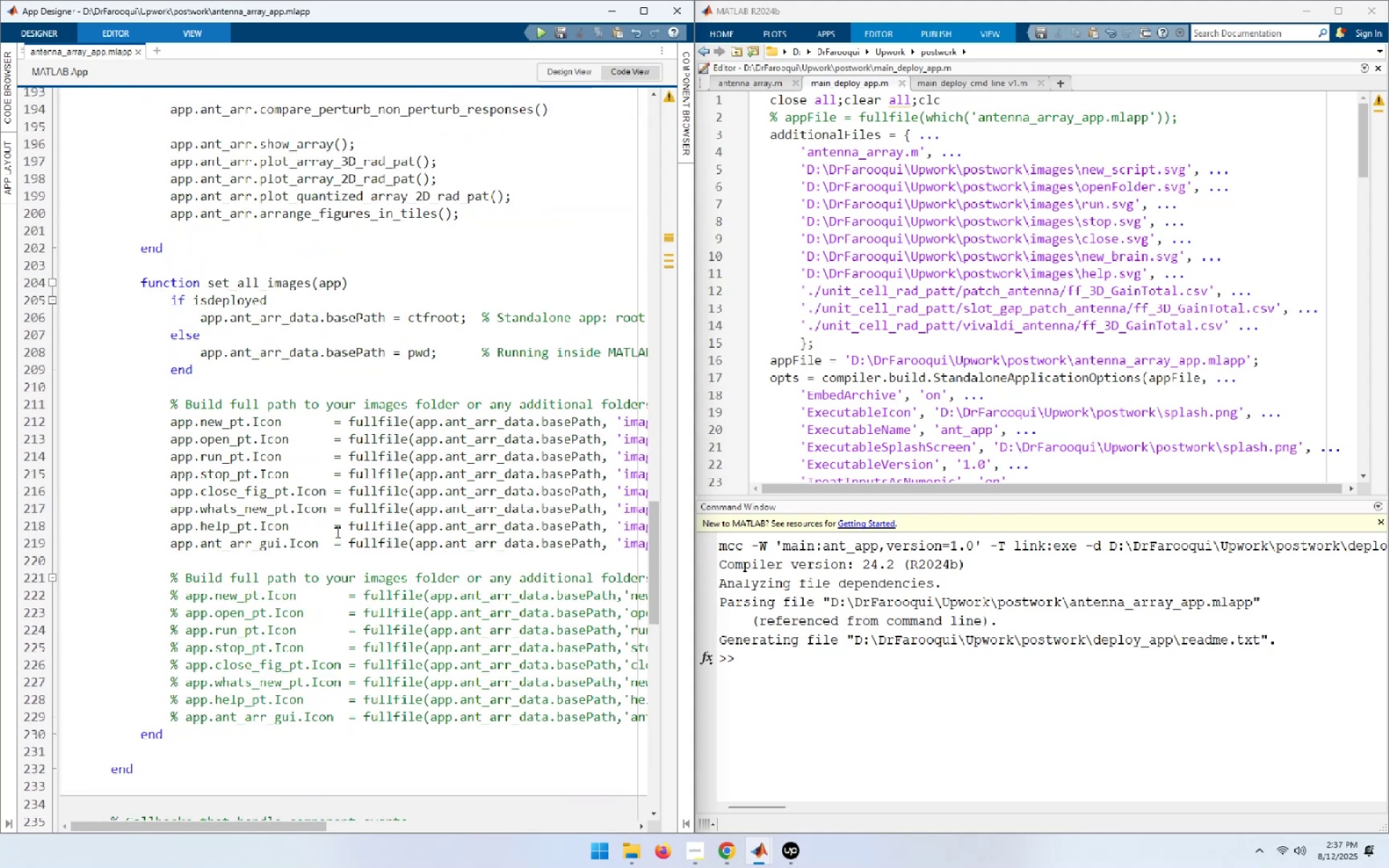 
left_click([301, 548])
 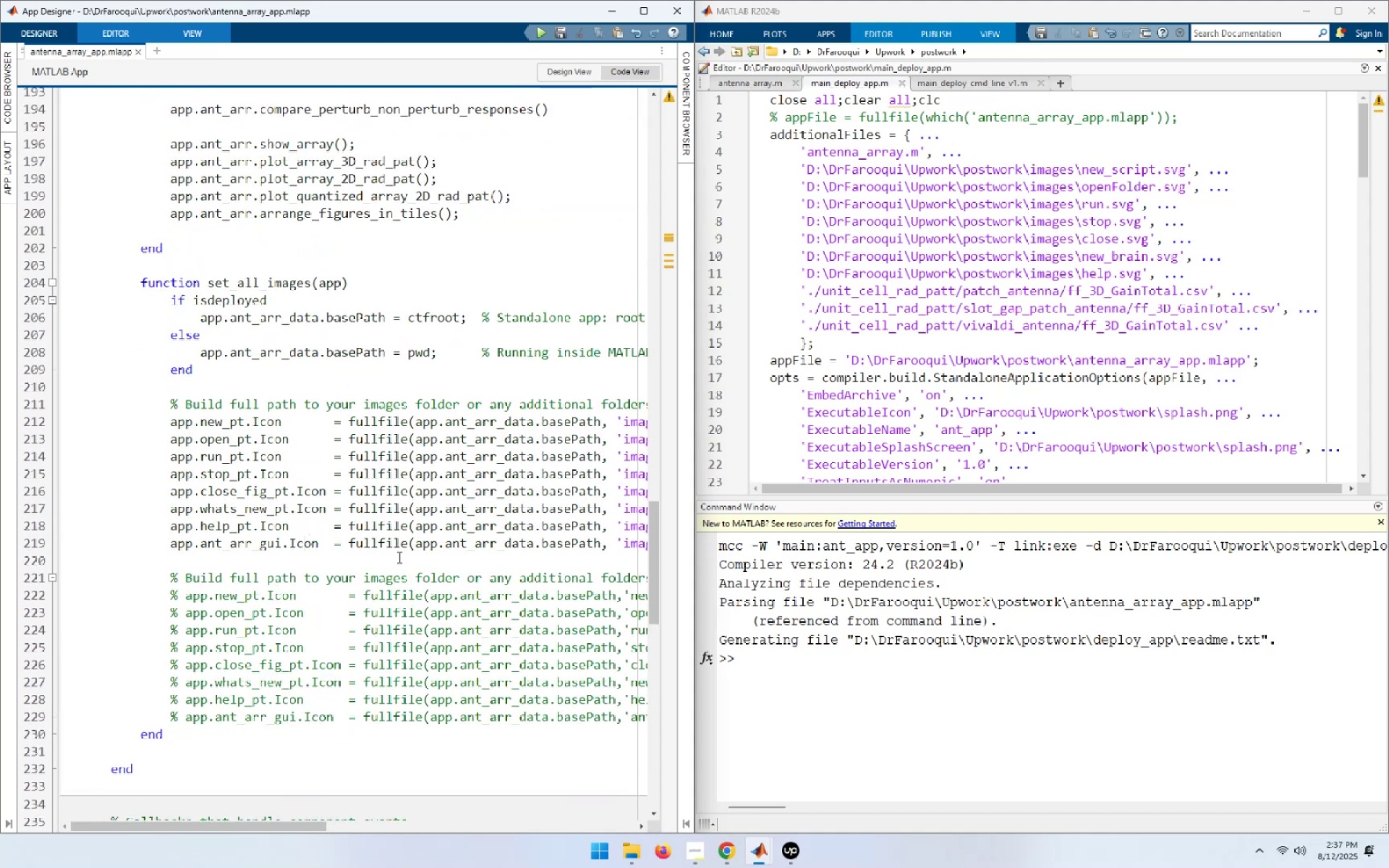 
key(Control+R)
 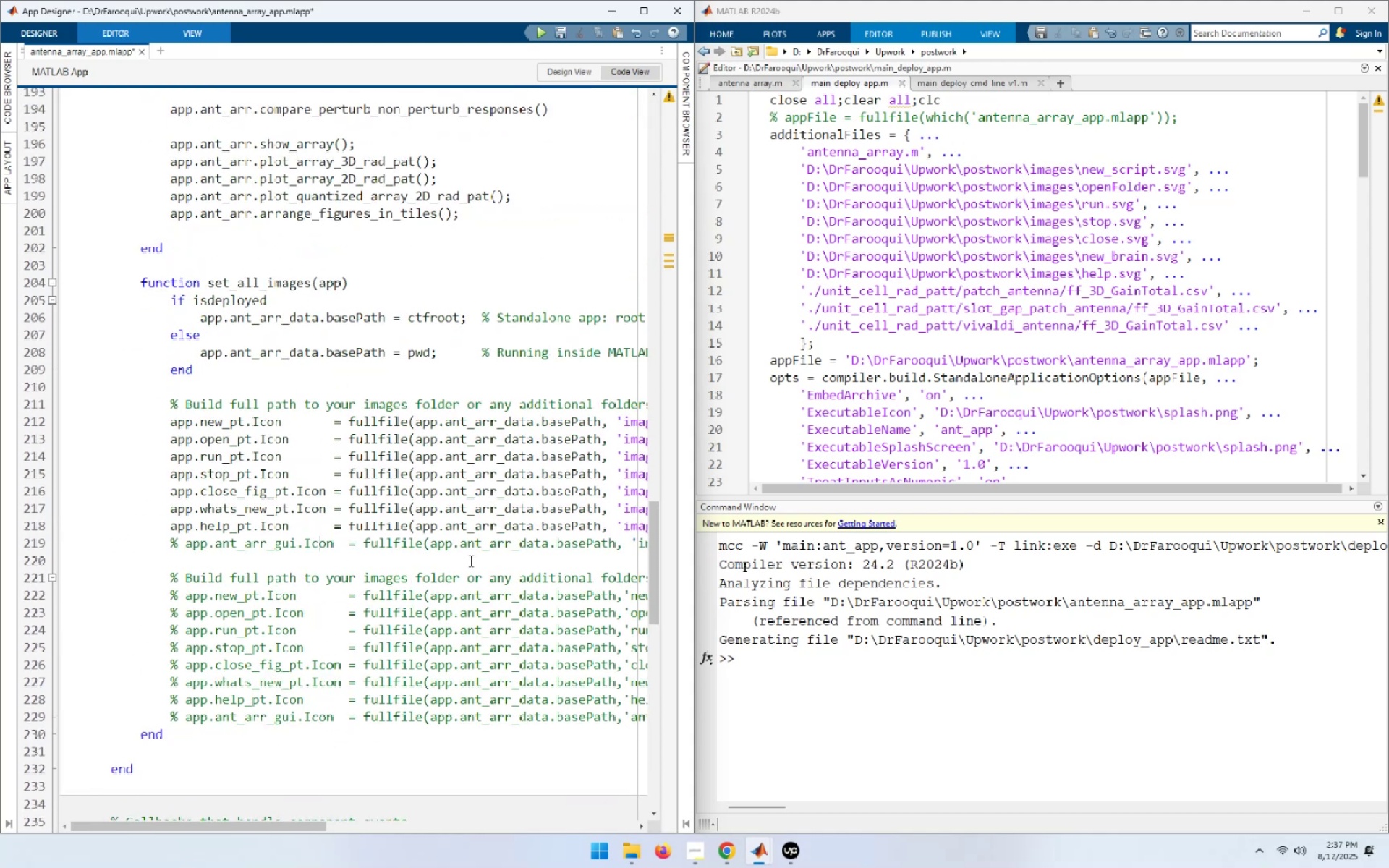 
key(Control+S)
 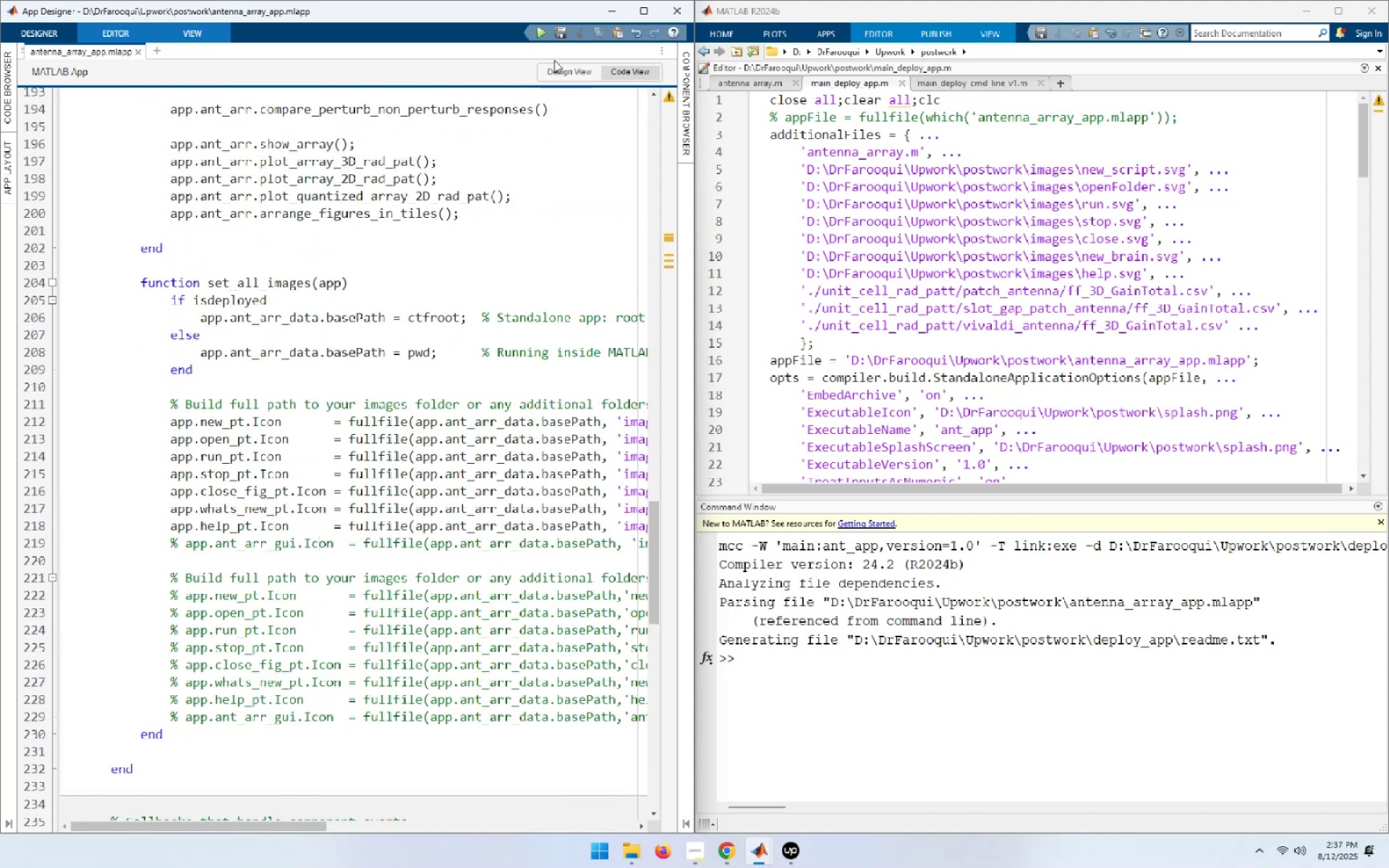 
left_click([540, 38])
 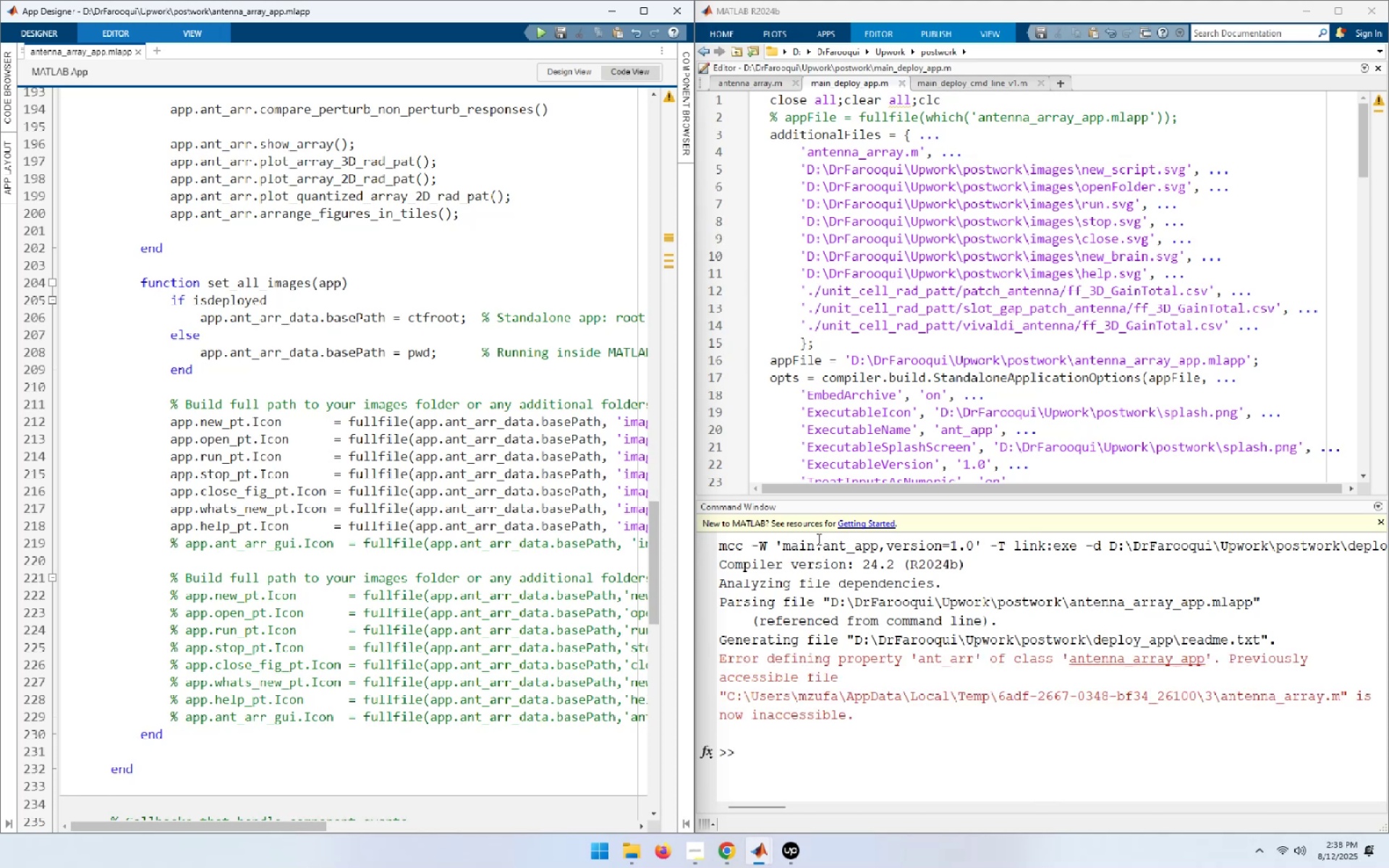 
left_click([885, 765])
 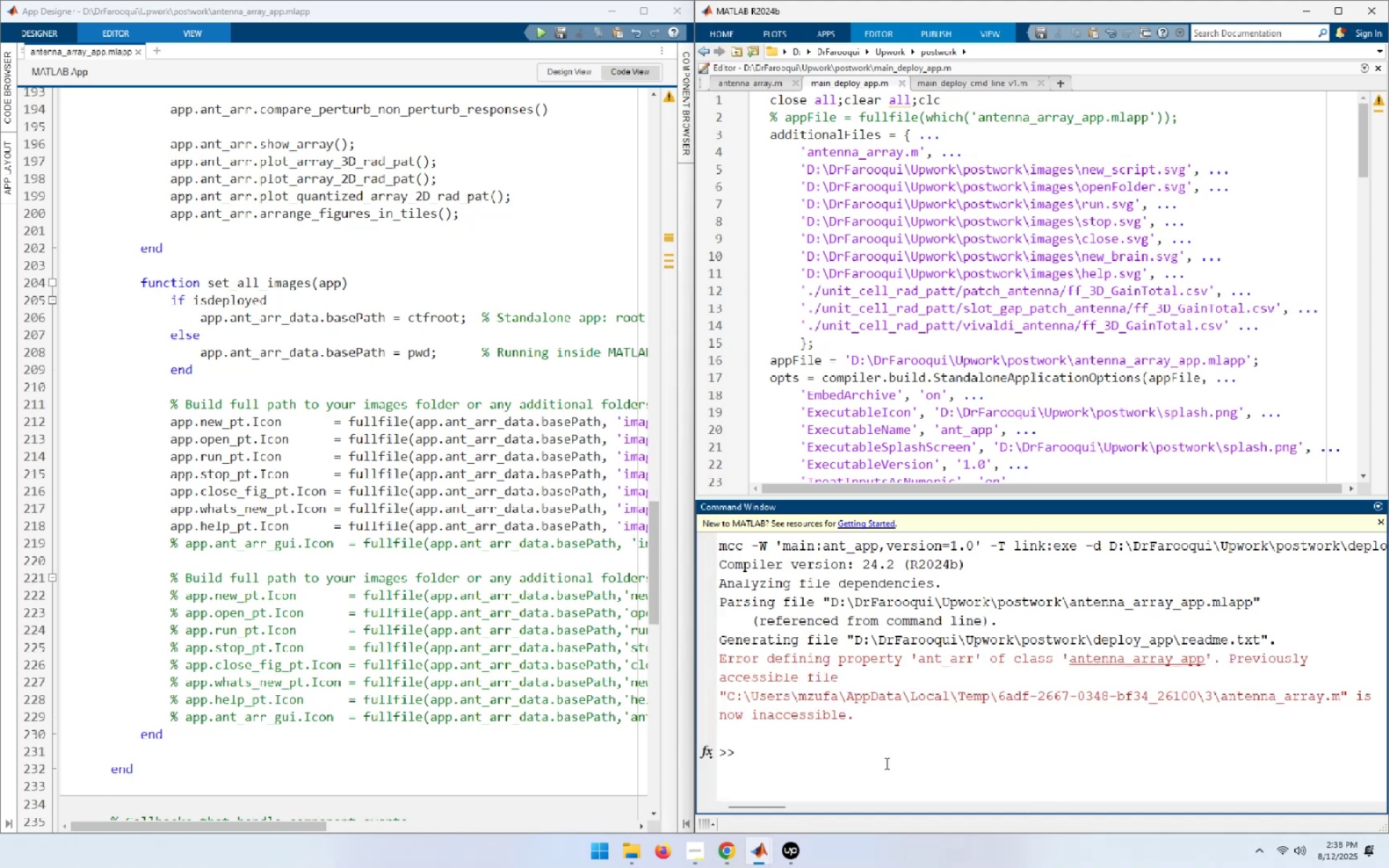 
type(clo)
 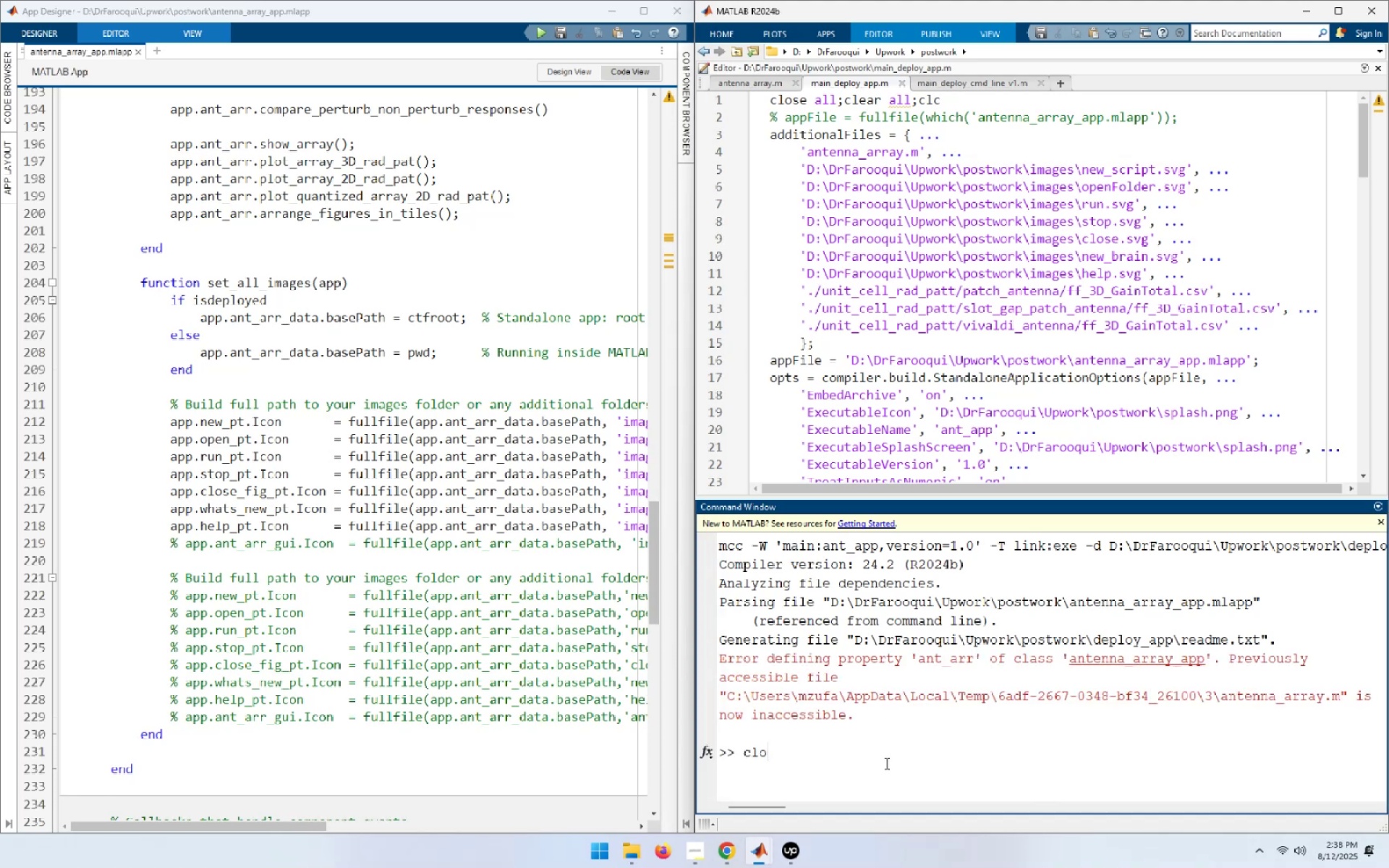 
key(ArrowUp)
 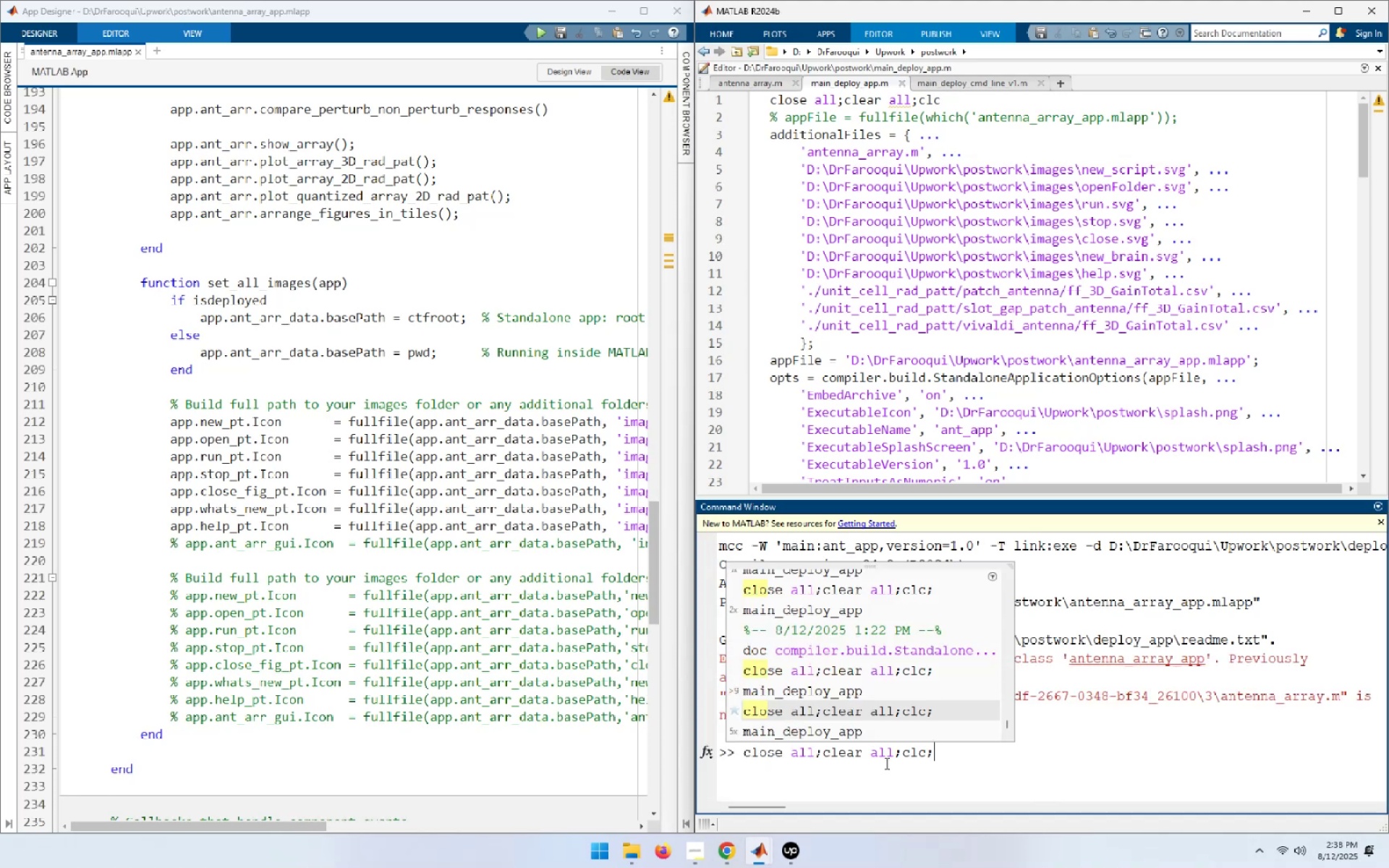 
key(NumpadEnter)
 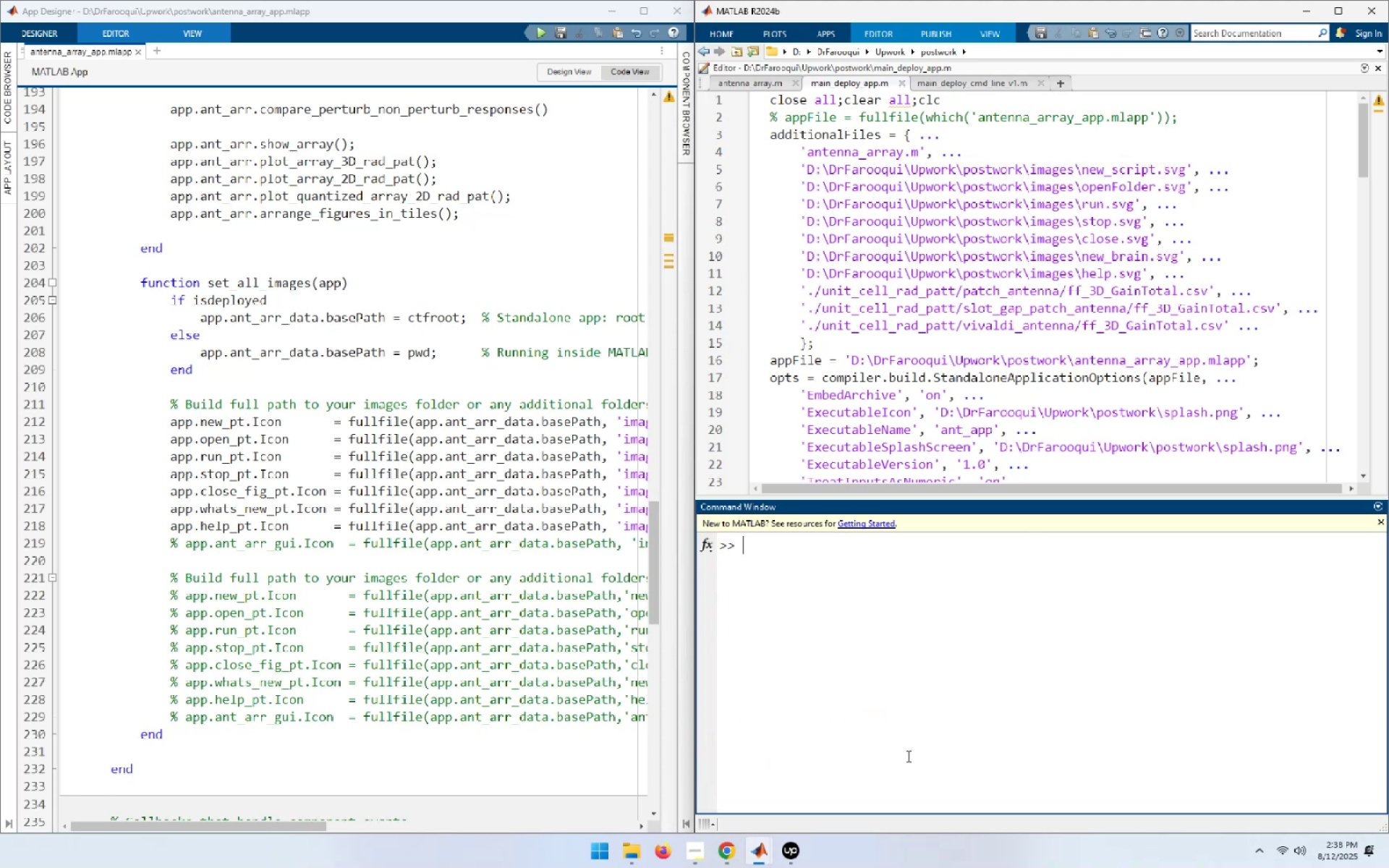 
left_click([536, 35])
 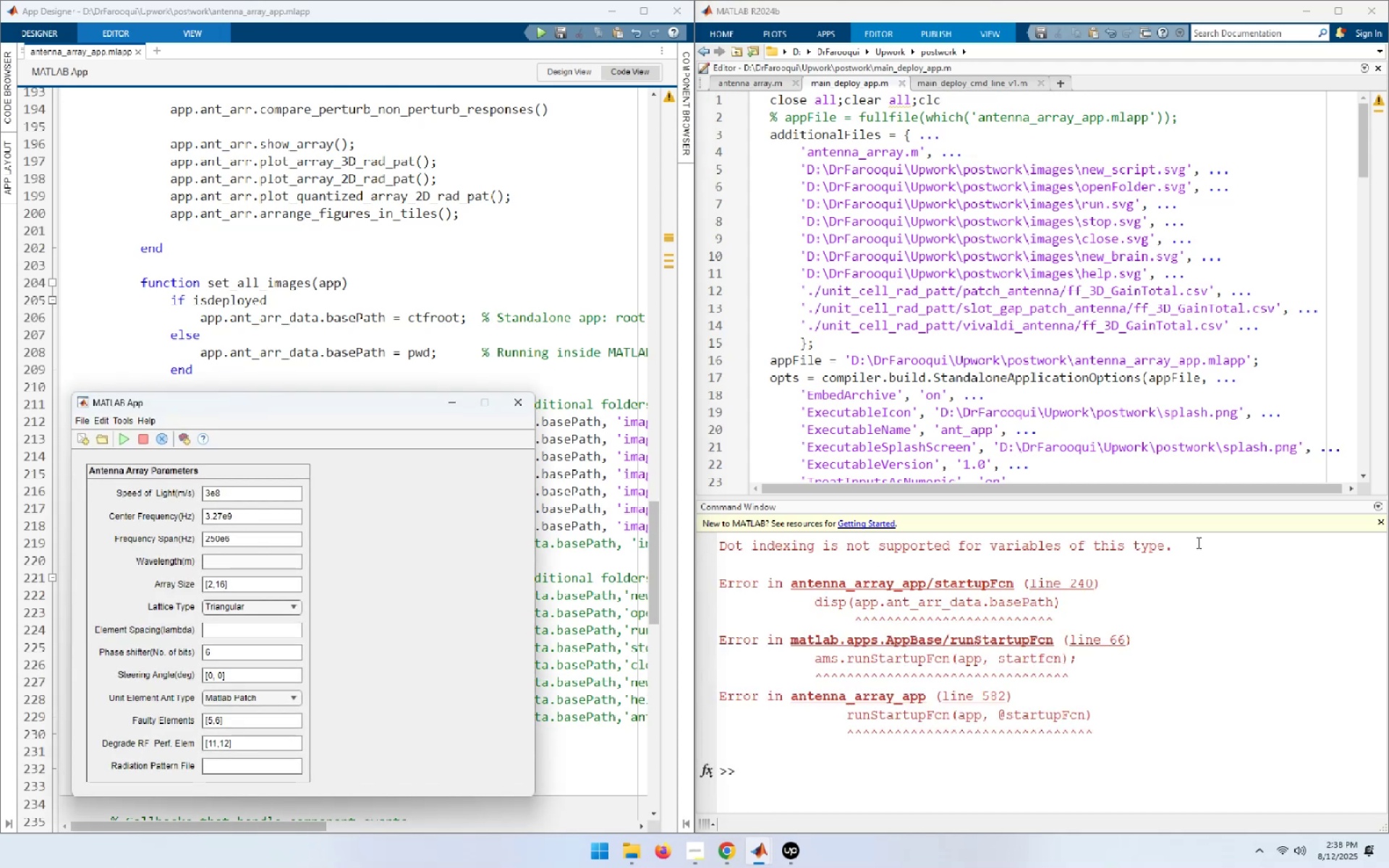 
wait(12.84)
 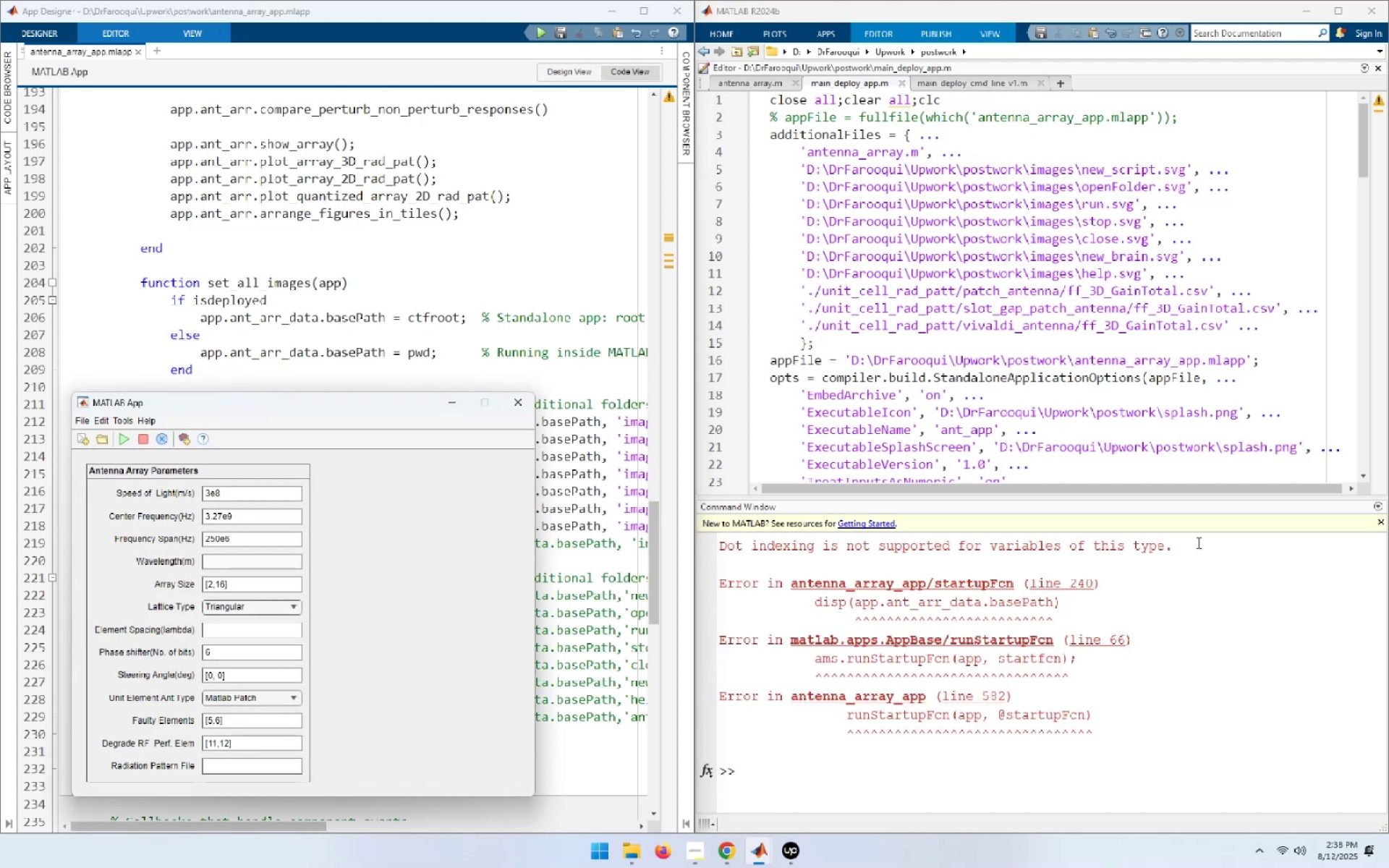 
left_click([517, 403])
 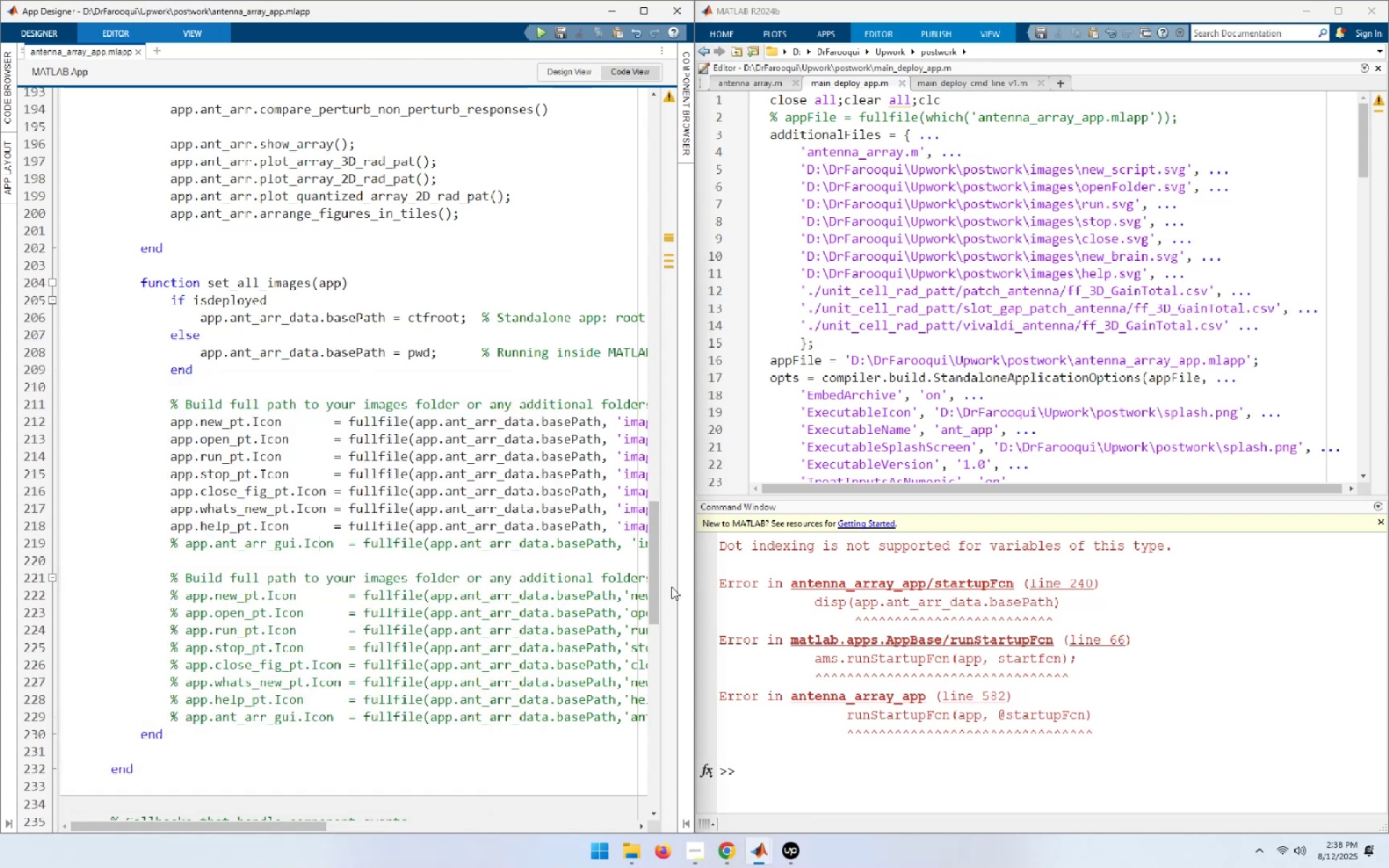 
scroll: coordinate [321, 490], scroll_direction: up, amount: 6.0
 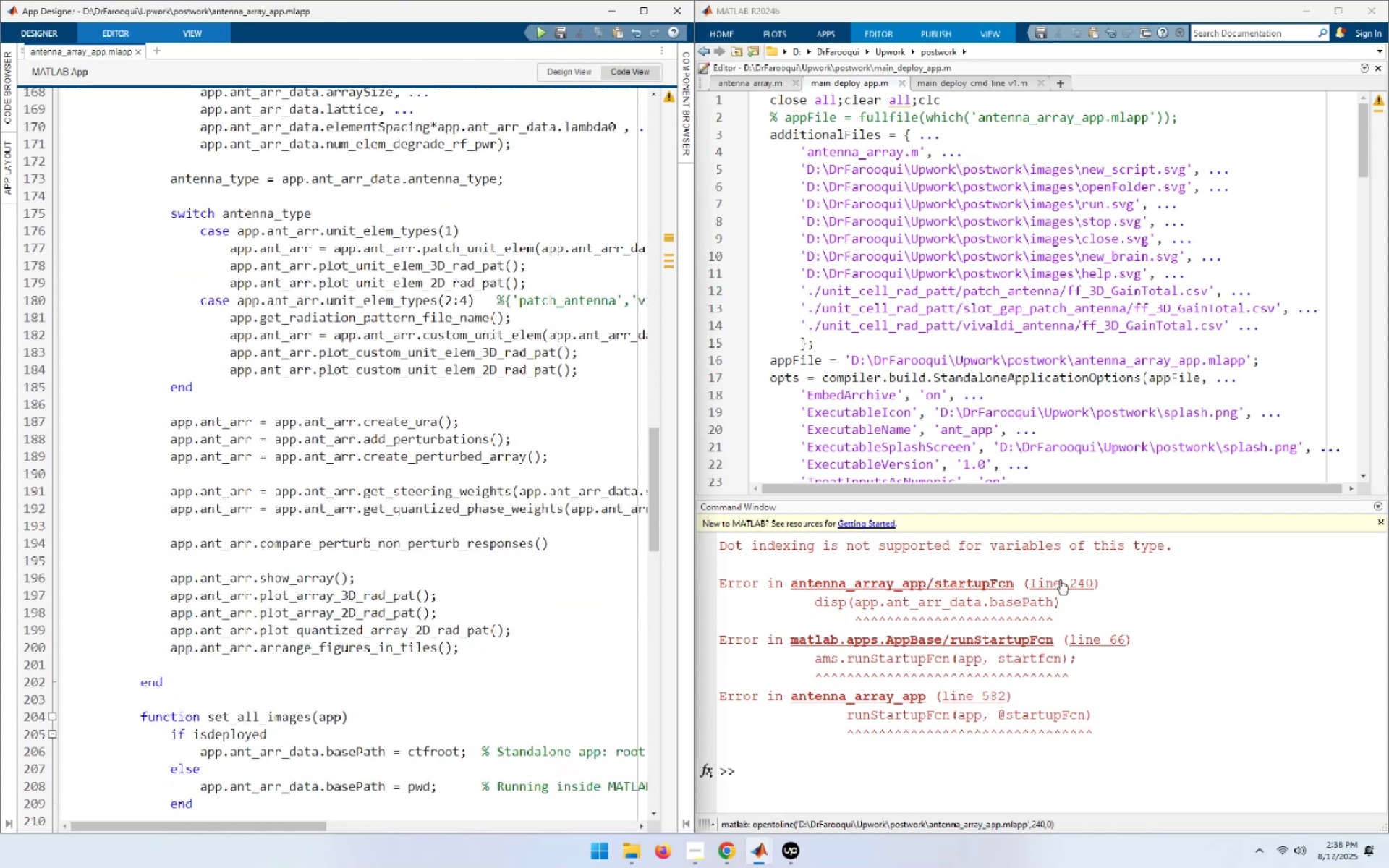 
scroll: coordinate [221, 416], scroll_direction: down, amount: 14.0
 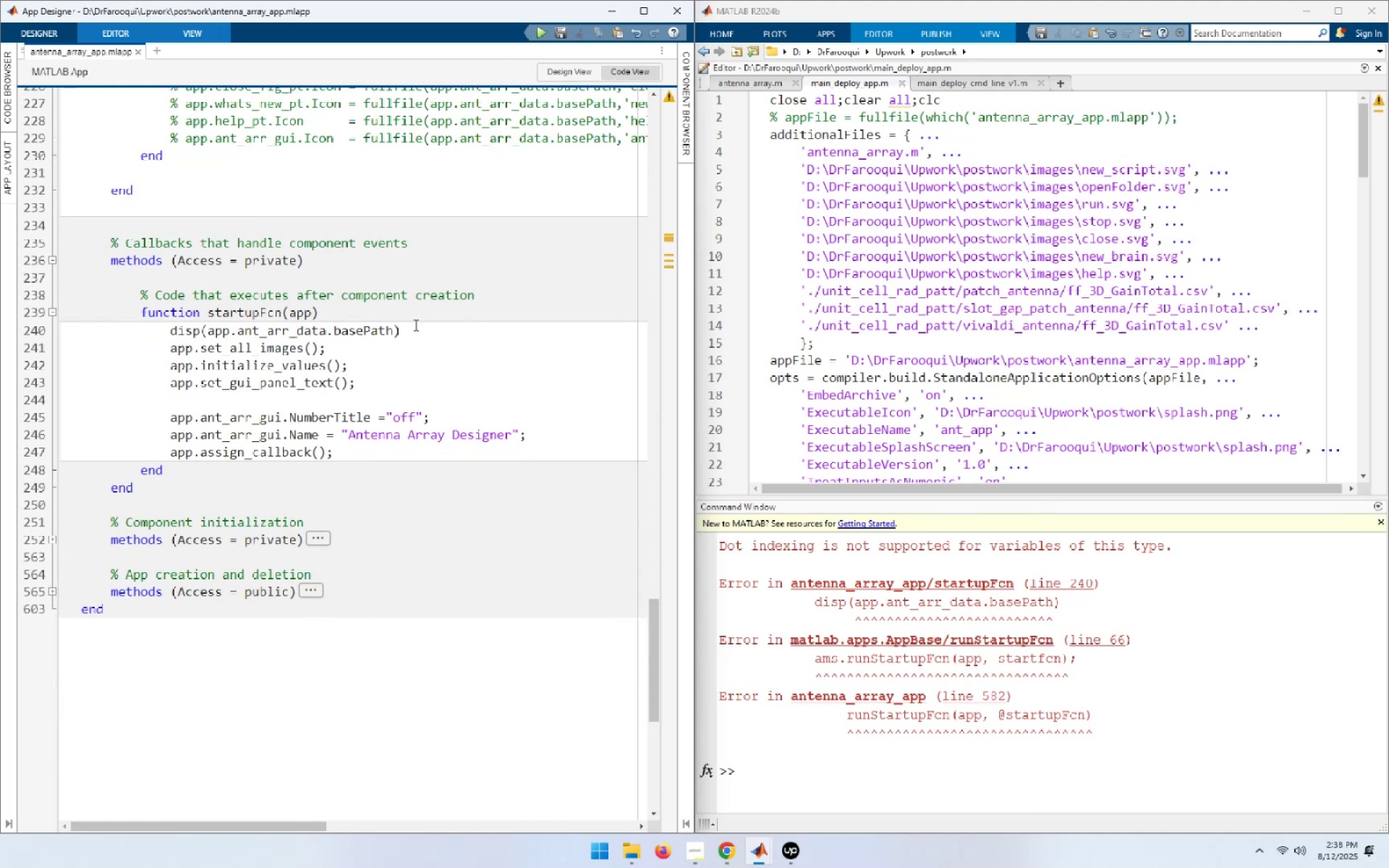 
wait(6.04)
 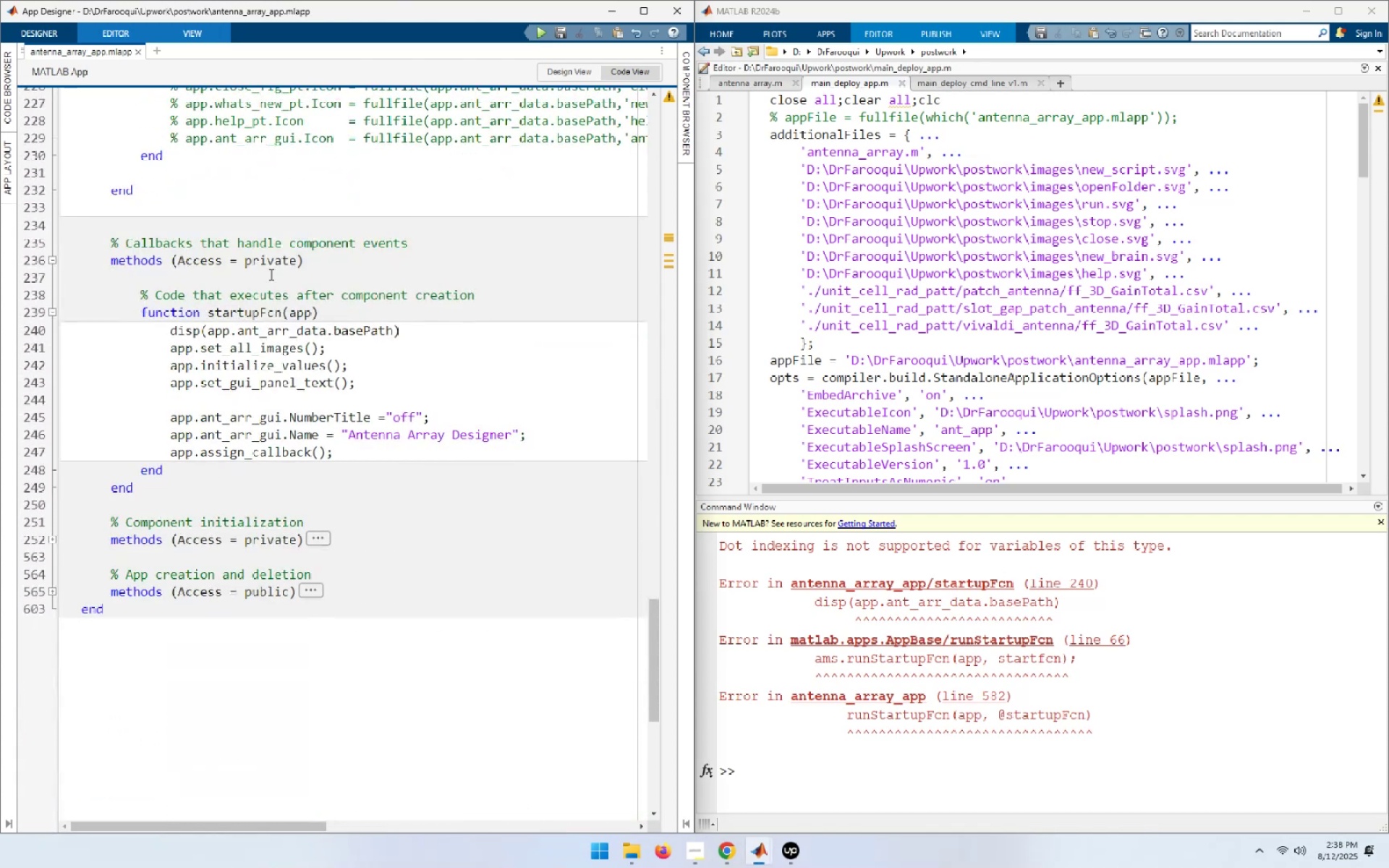 
left_click_drag(start_coordinate=[171, 331], to_coordinate=[412, 329])
 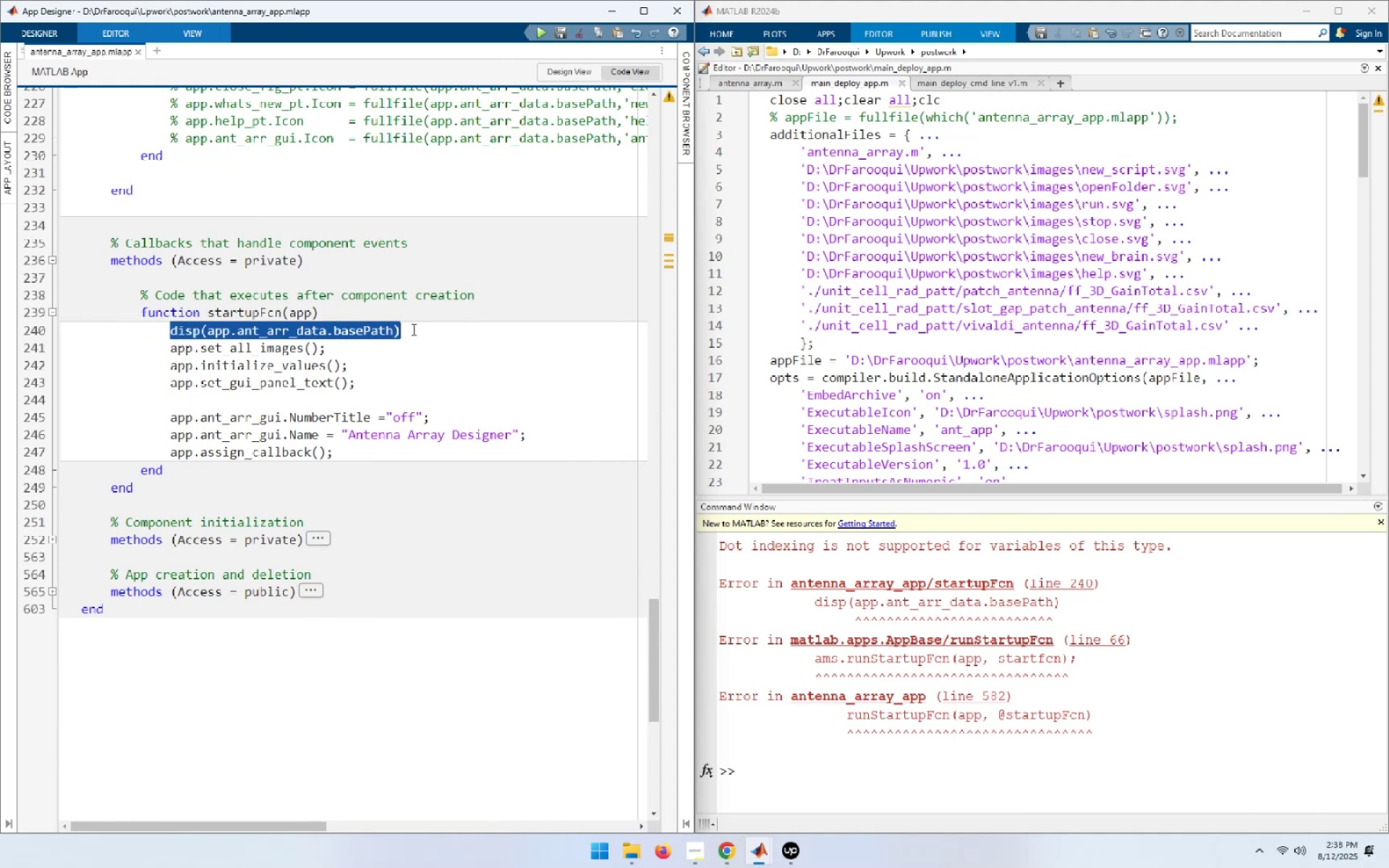 
key(Control+X)
 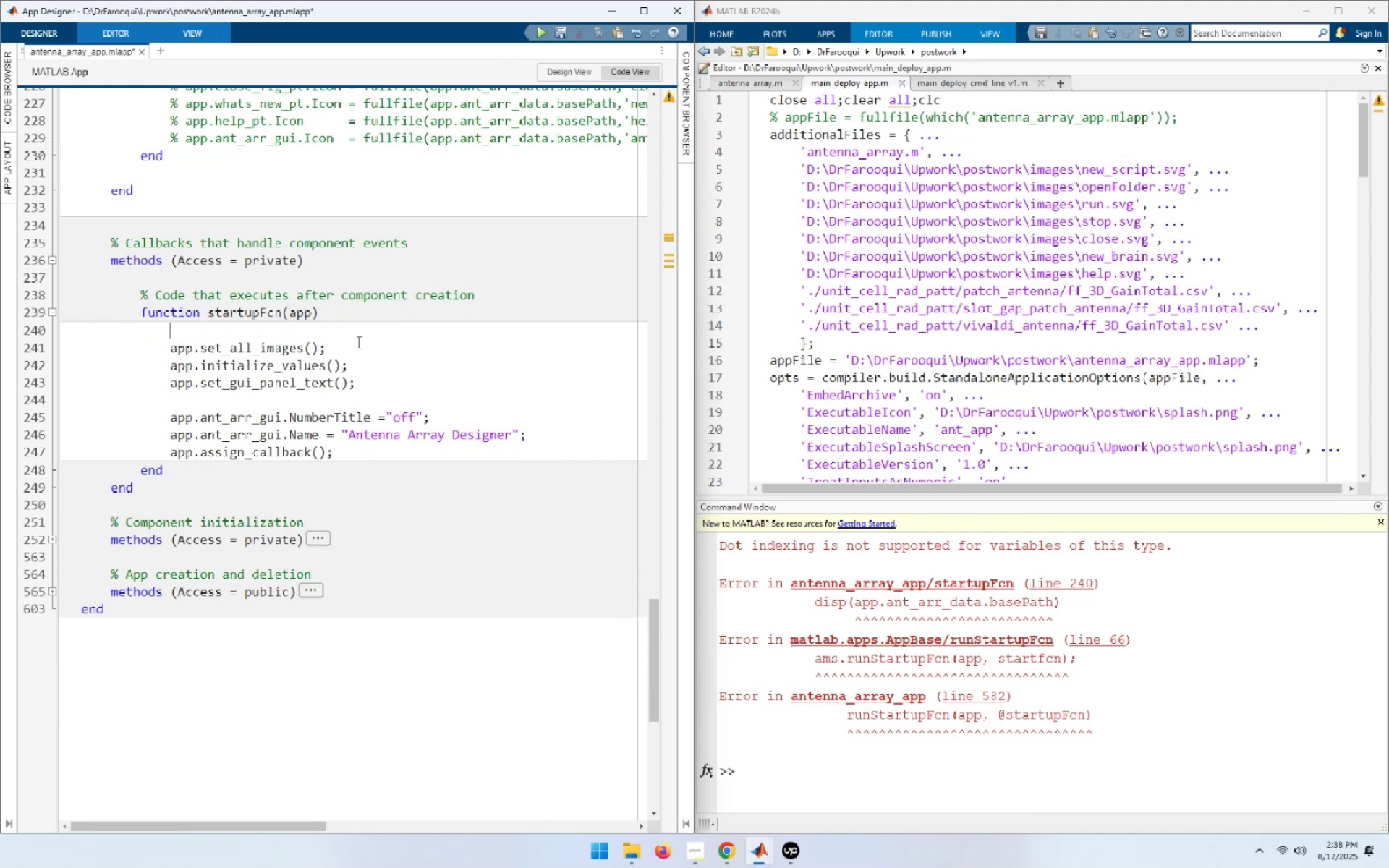 
left_click([338, 349])
 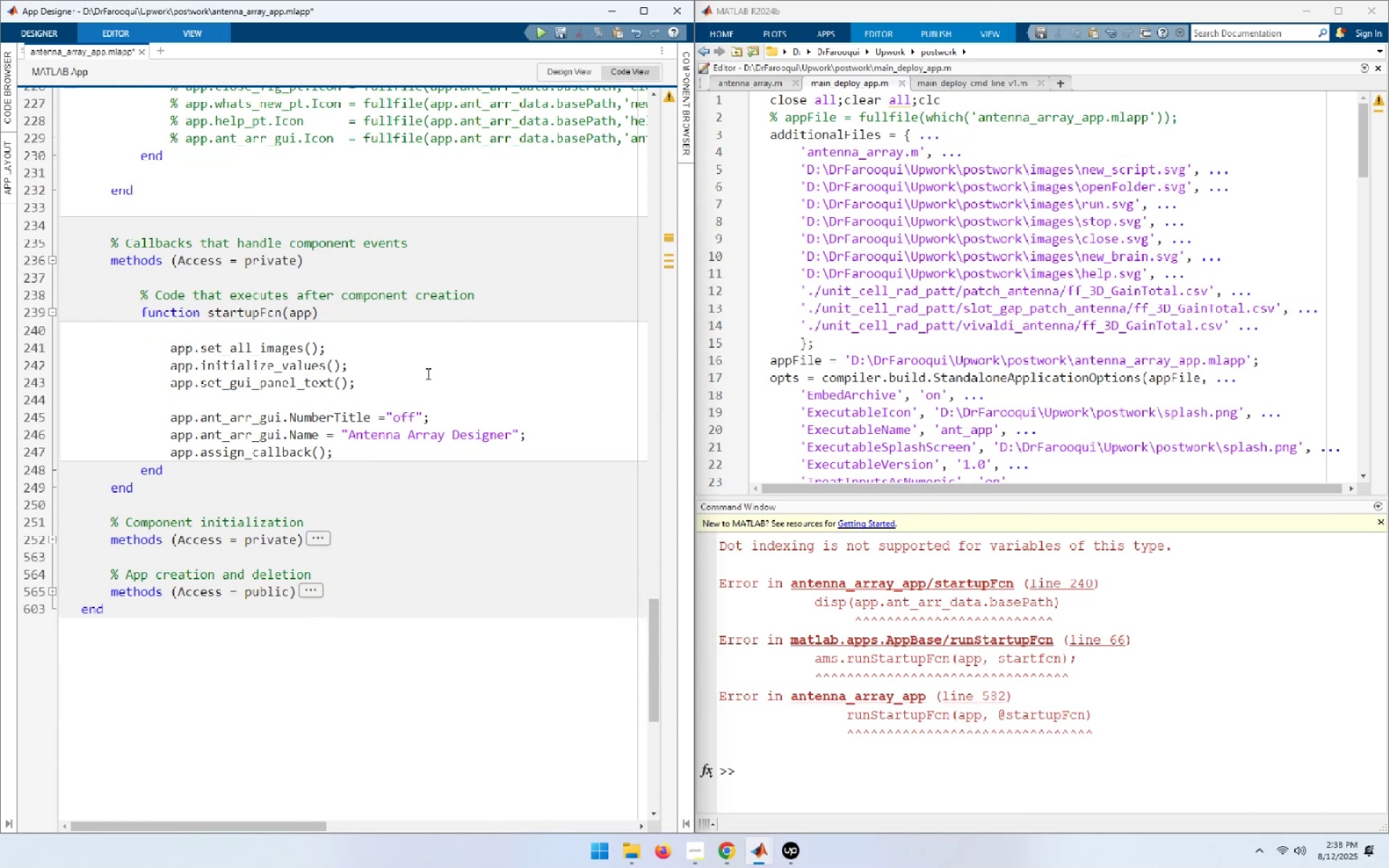 
key(Enter)
 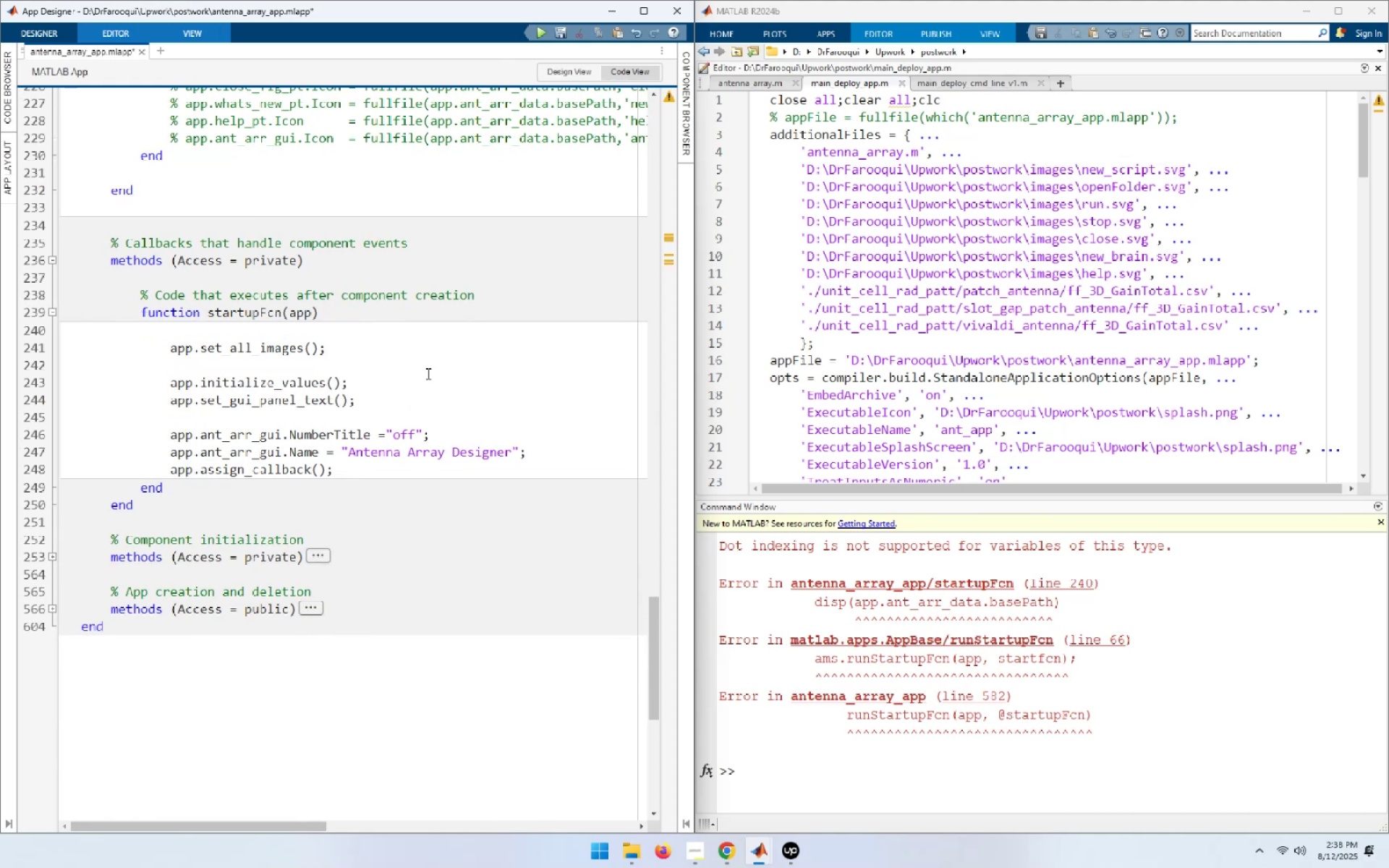 
key(Control+V)
 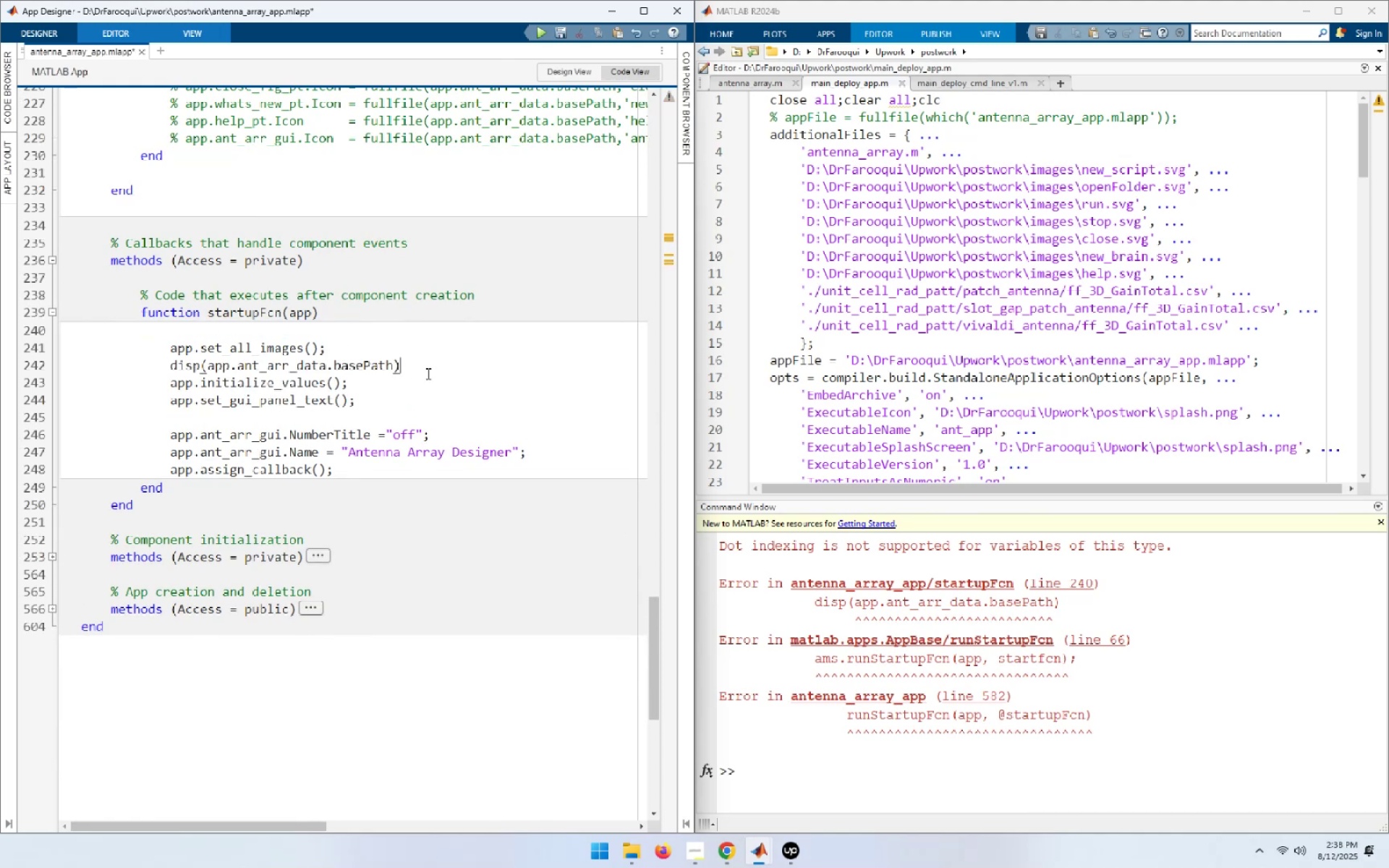 
key(Control+S)
 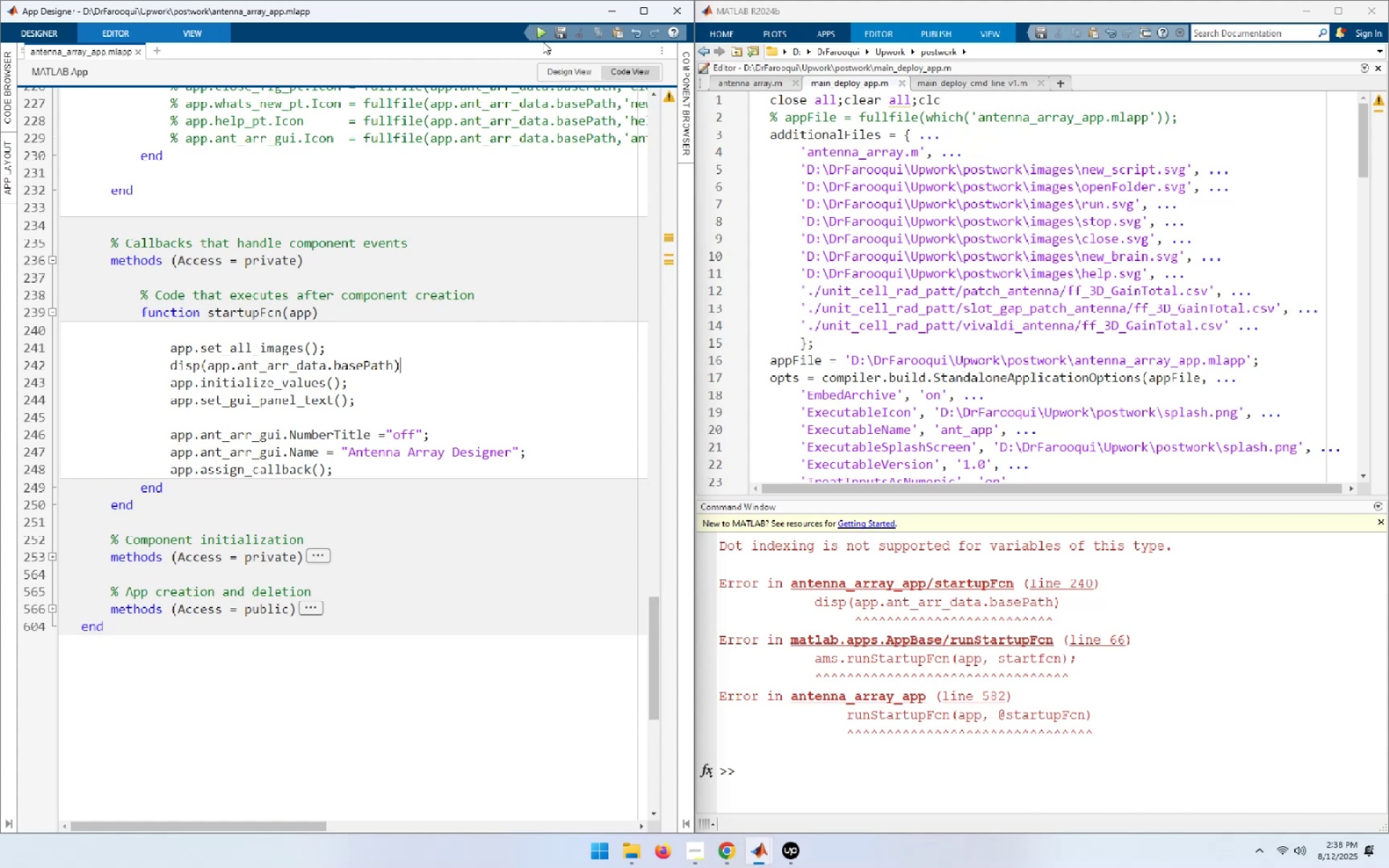 
double_click([539, 38])
 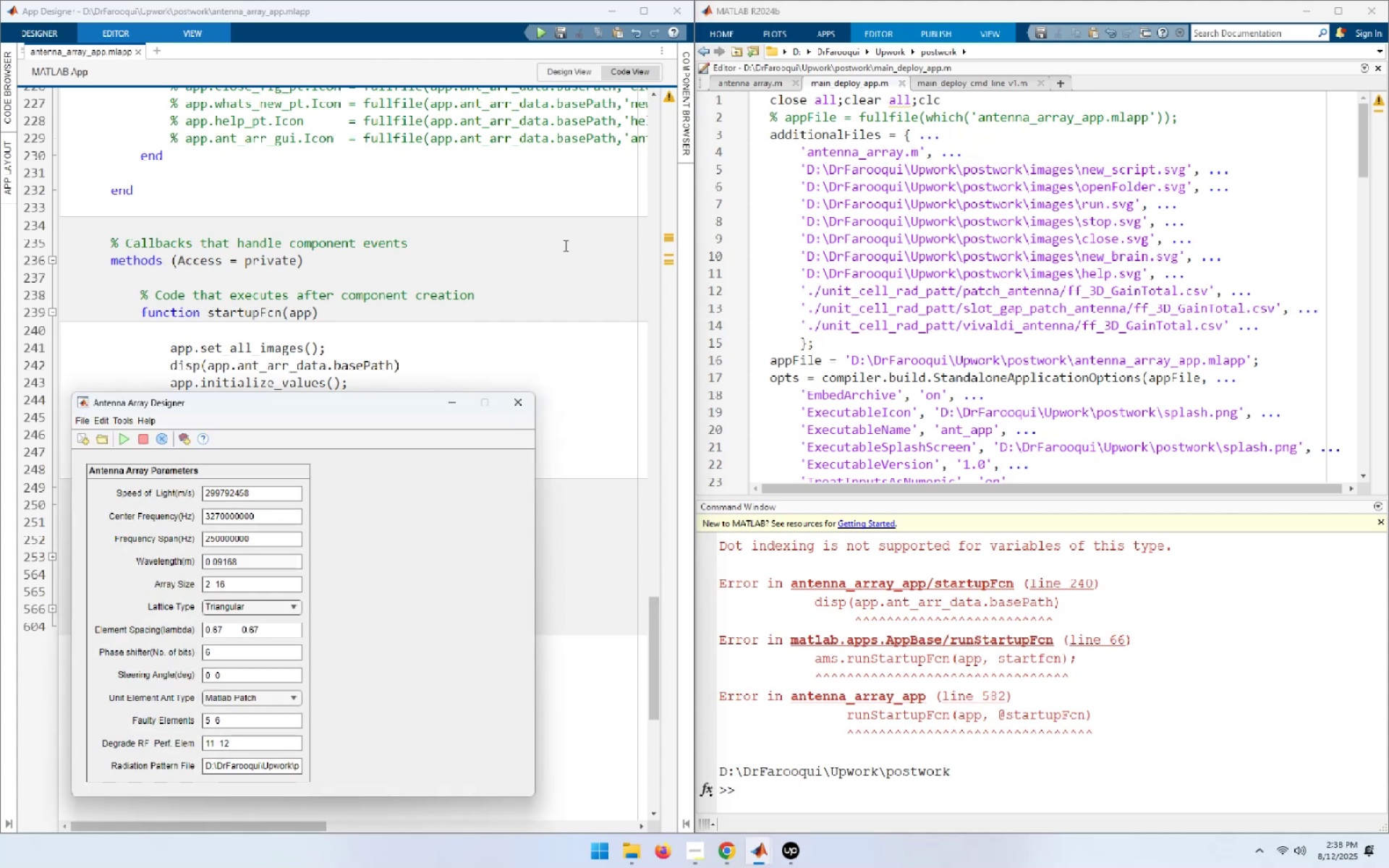 
wait(10.46)
 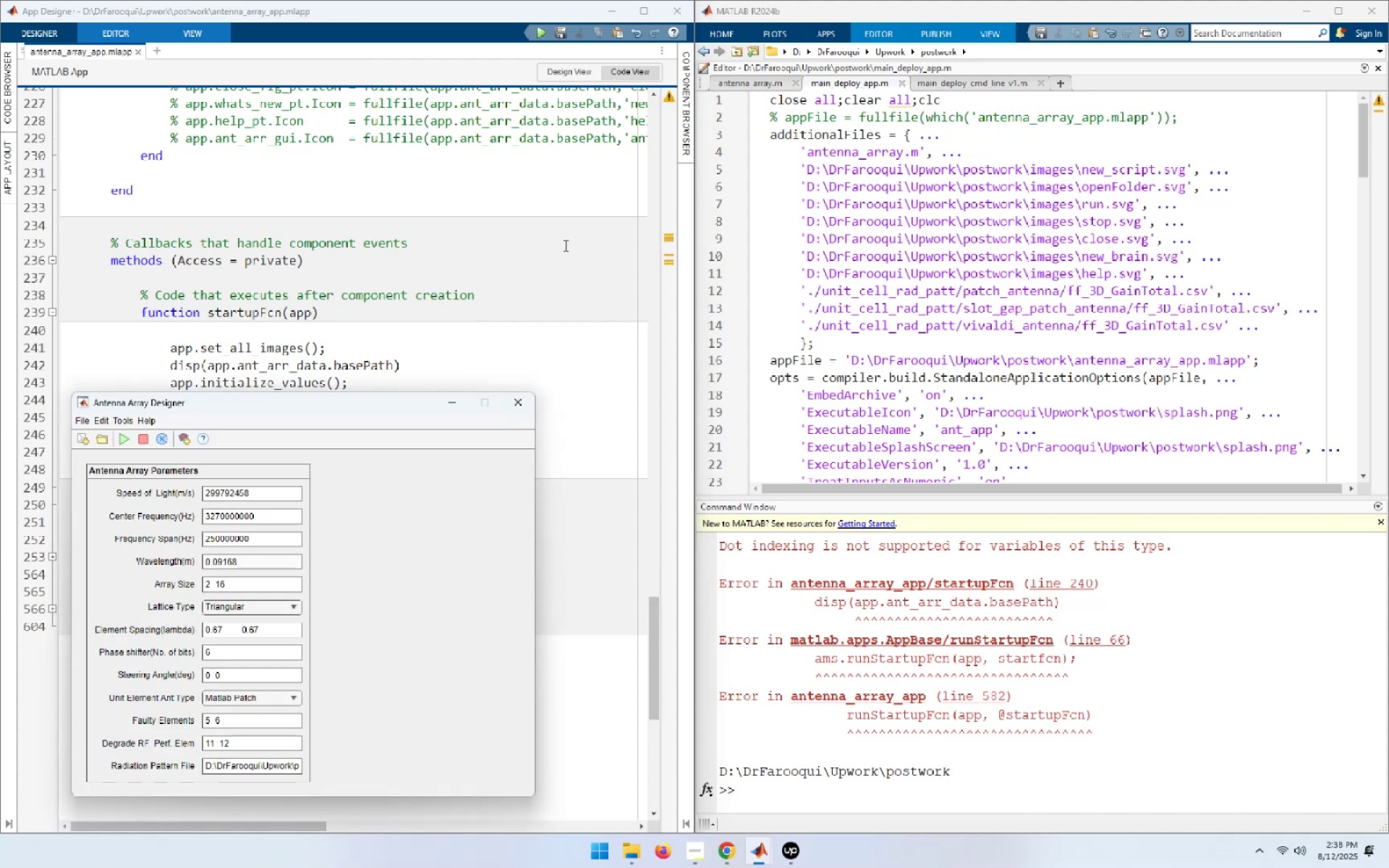 
left_click([523, 411])
 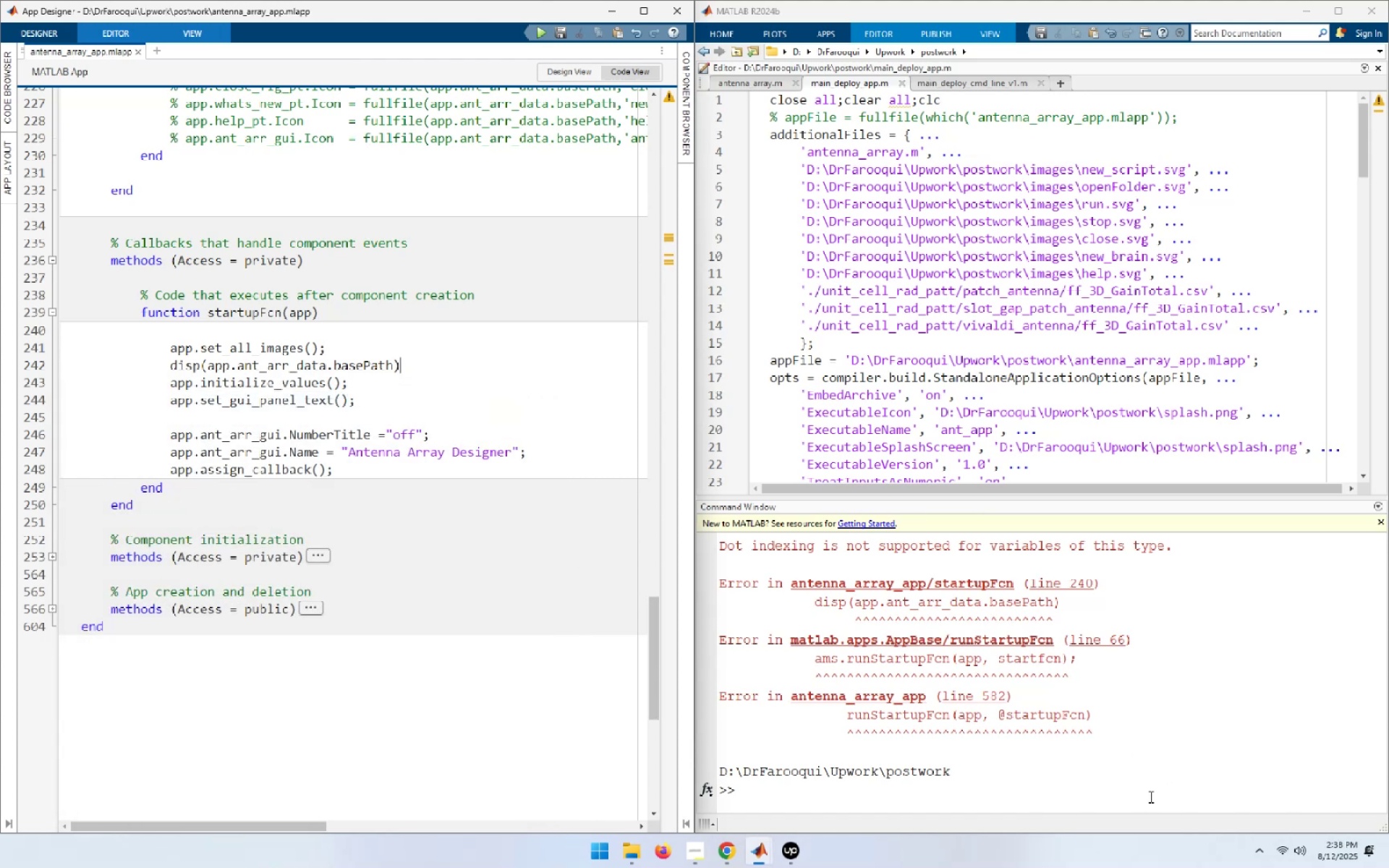 
left_click([1087, 770])
 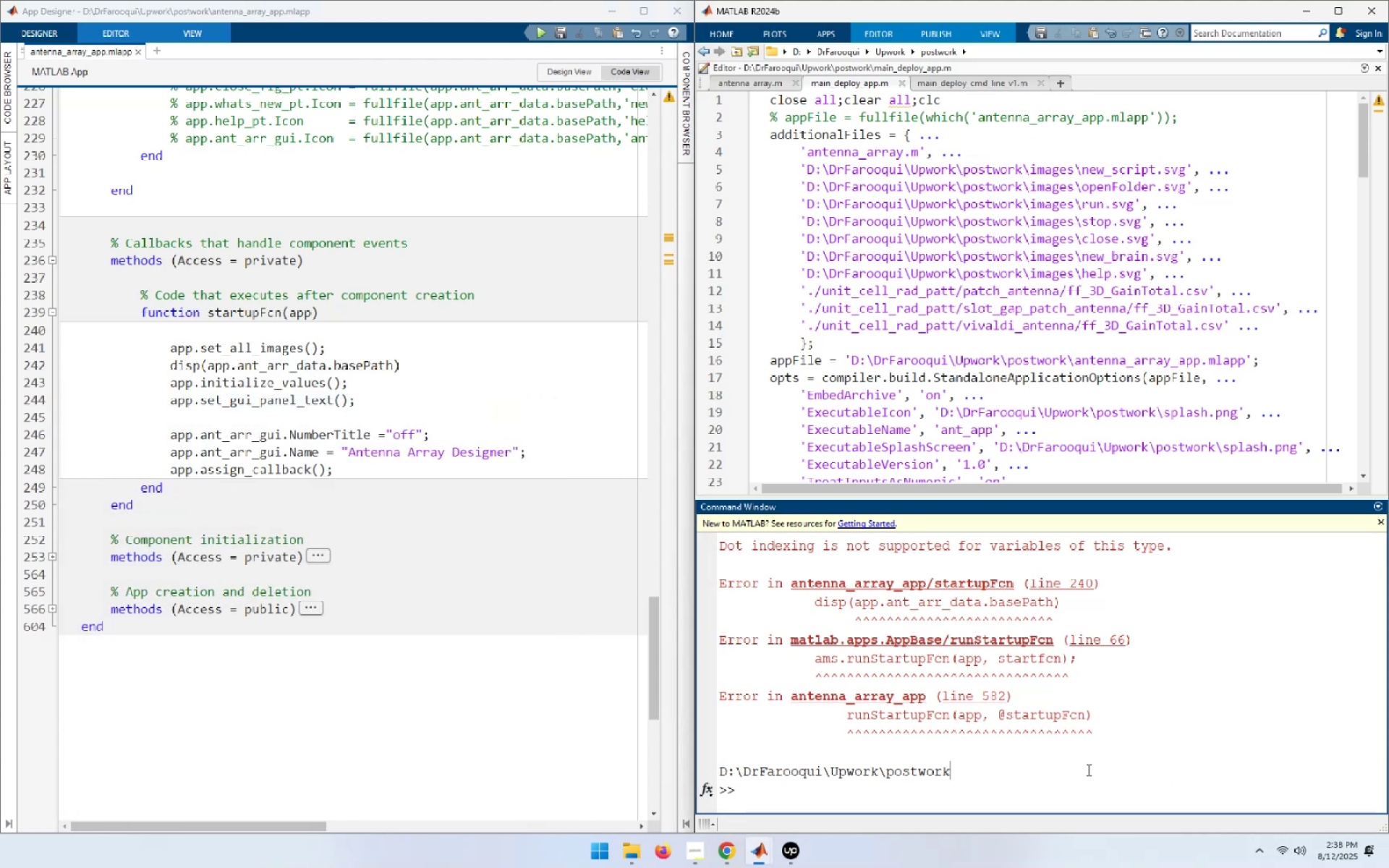 
key(ArrowUp)
 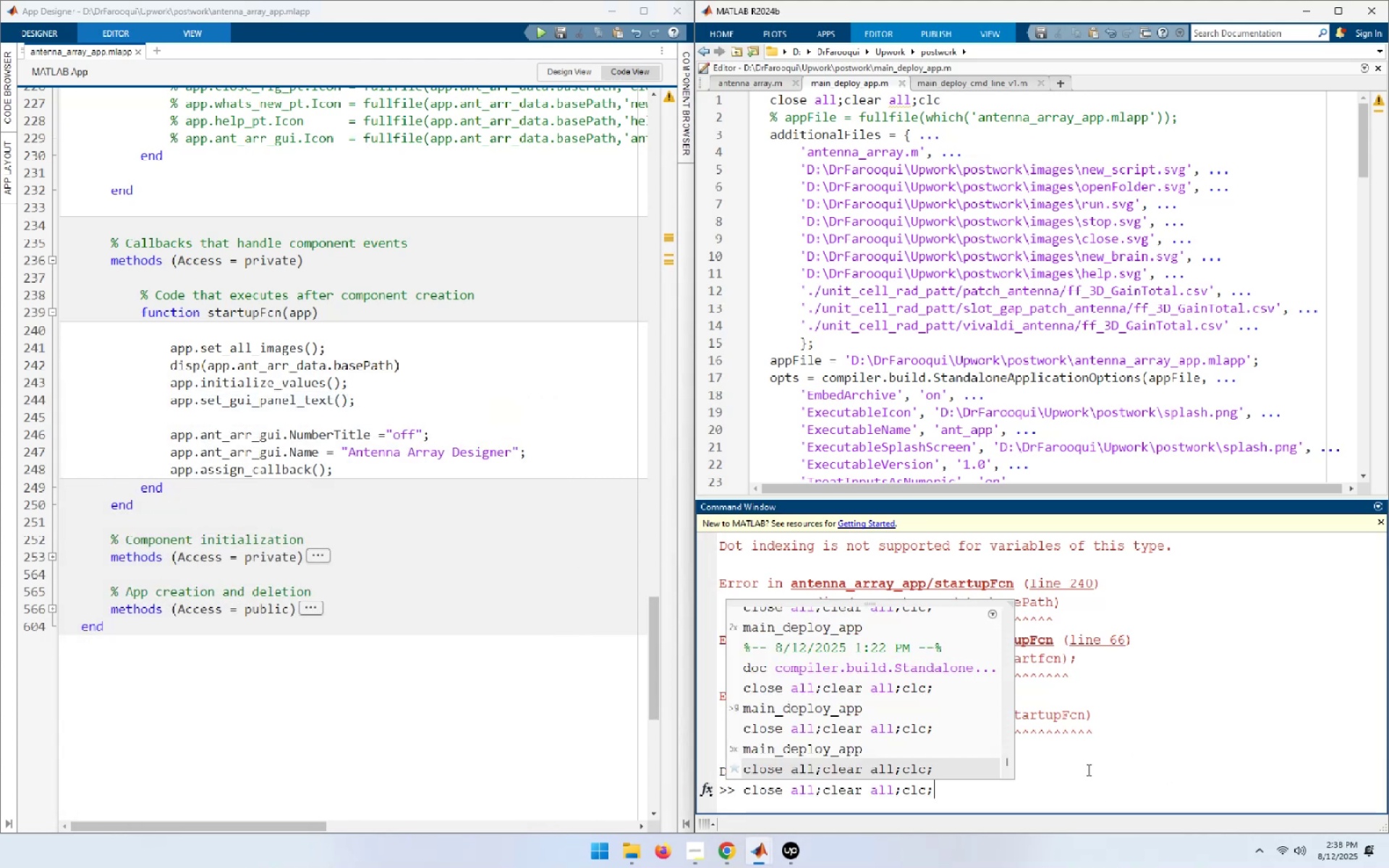 
key(NumpadEnter)
 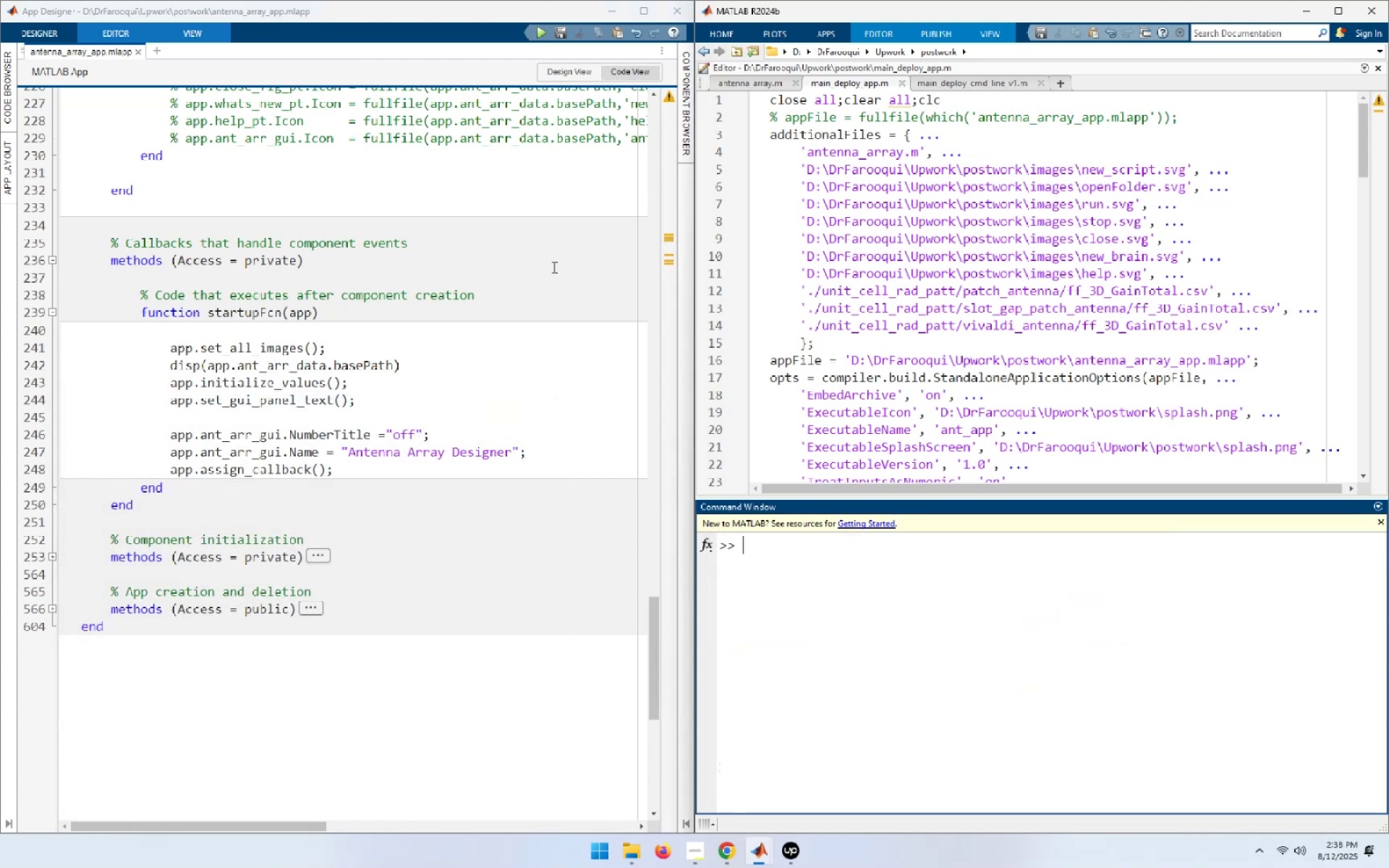 
left_click([538, 33])
 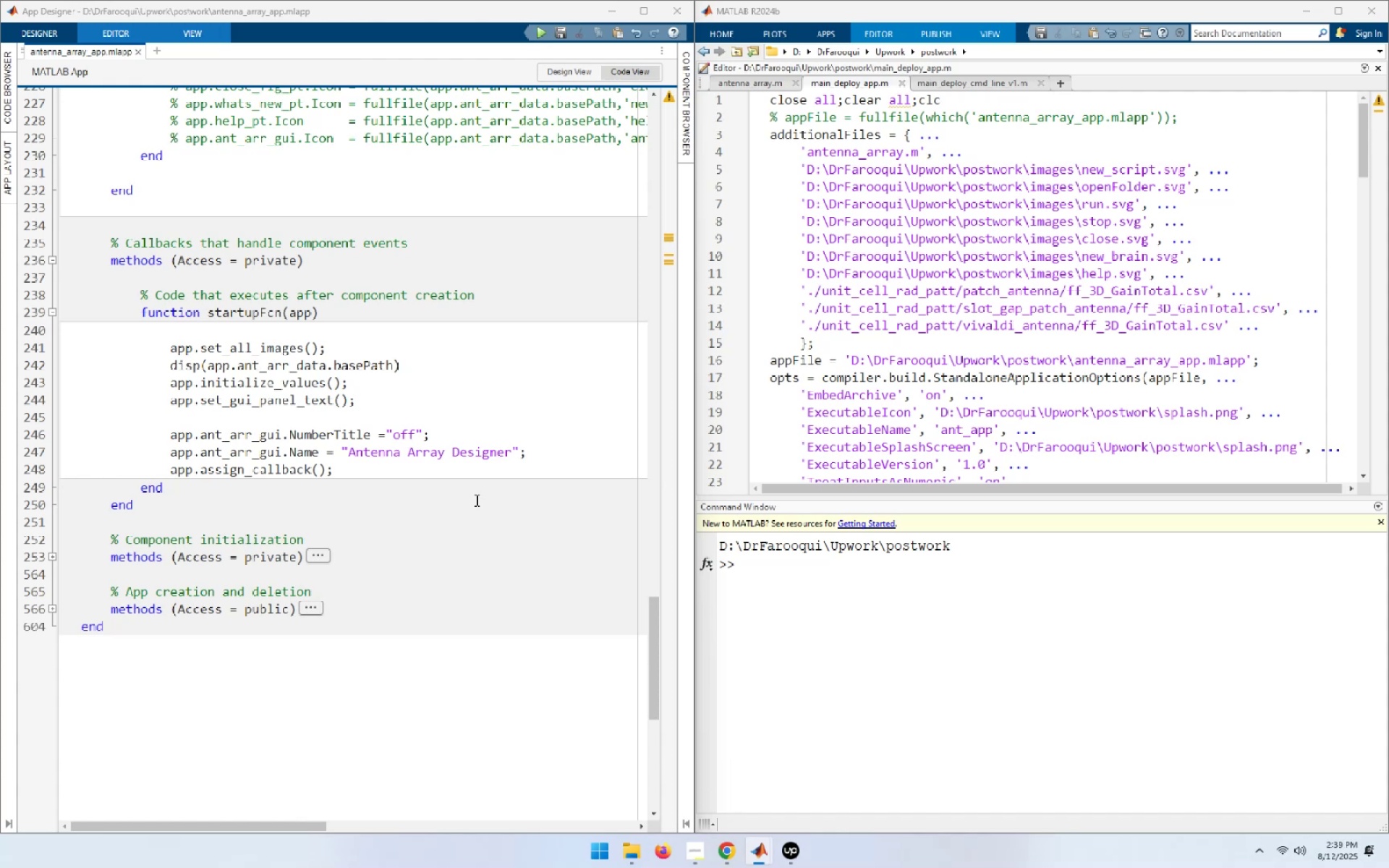 
mouse_move([482, 407])
 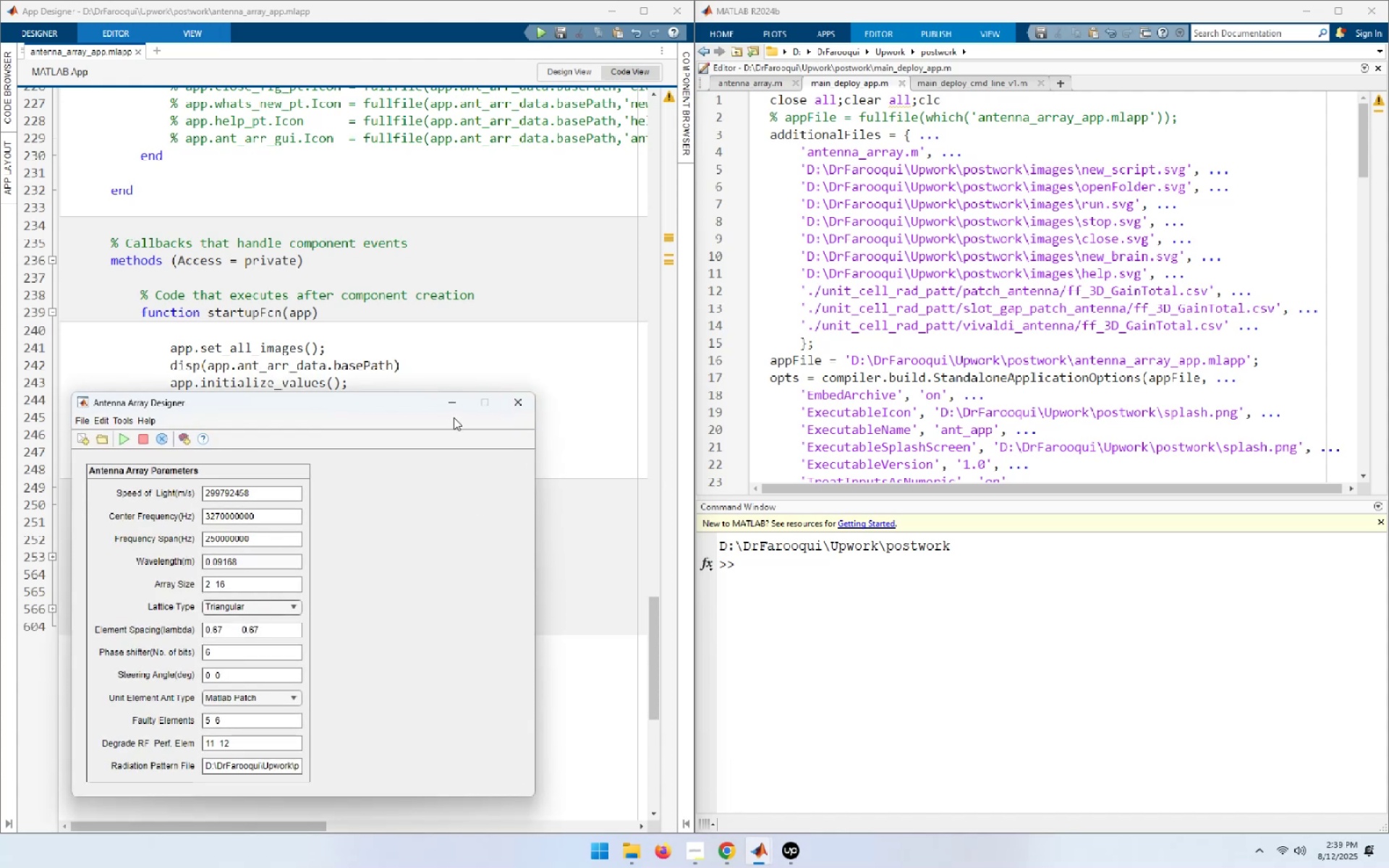 
left_click([511, 402])
 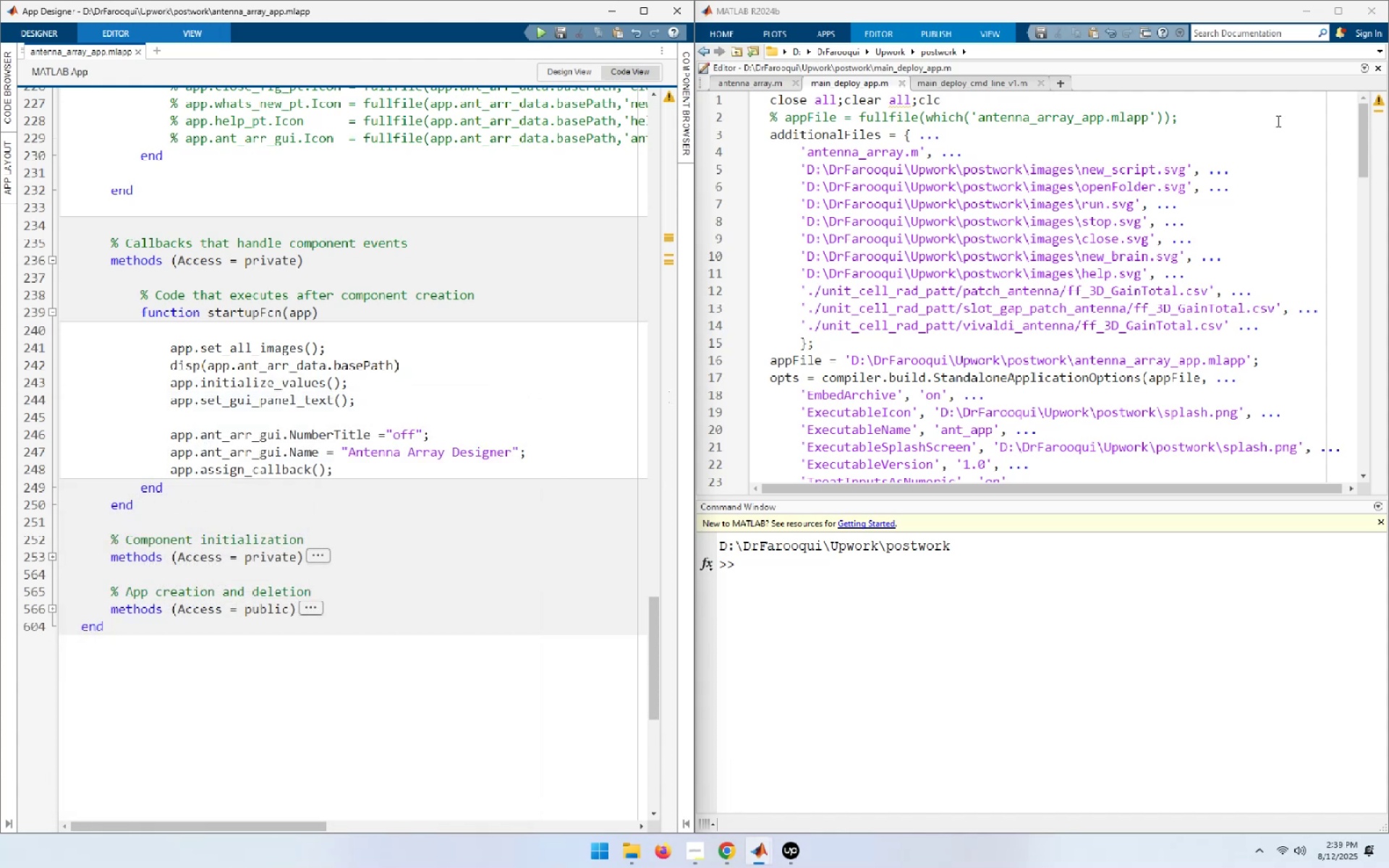 
left_click([1251, 144])
 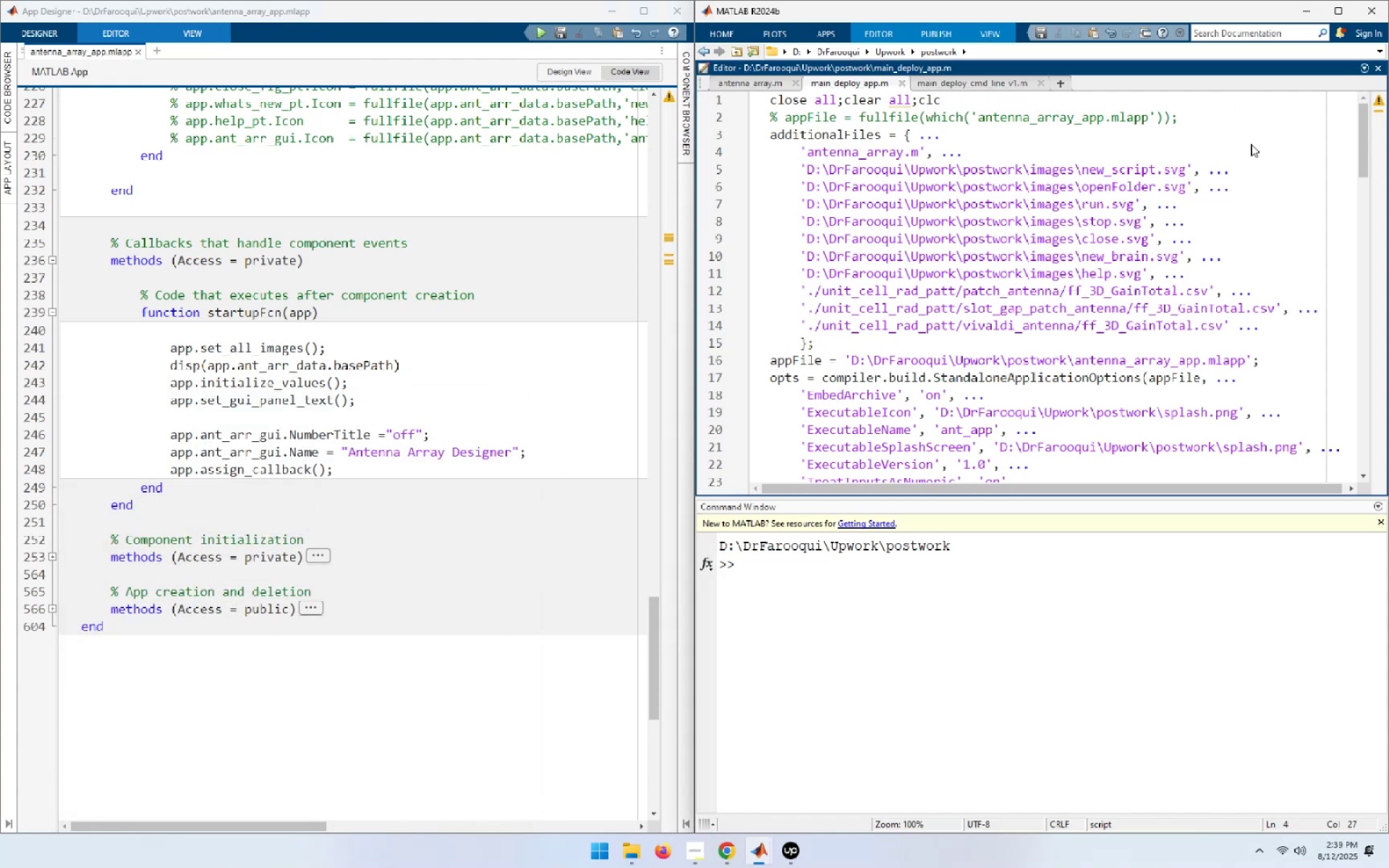 
key(F5)
 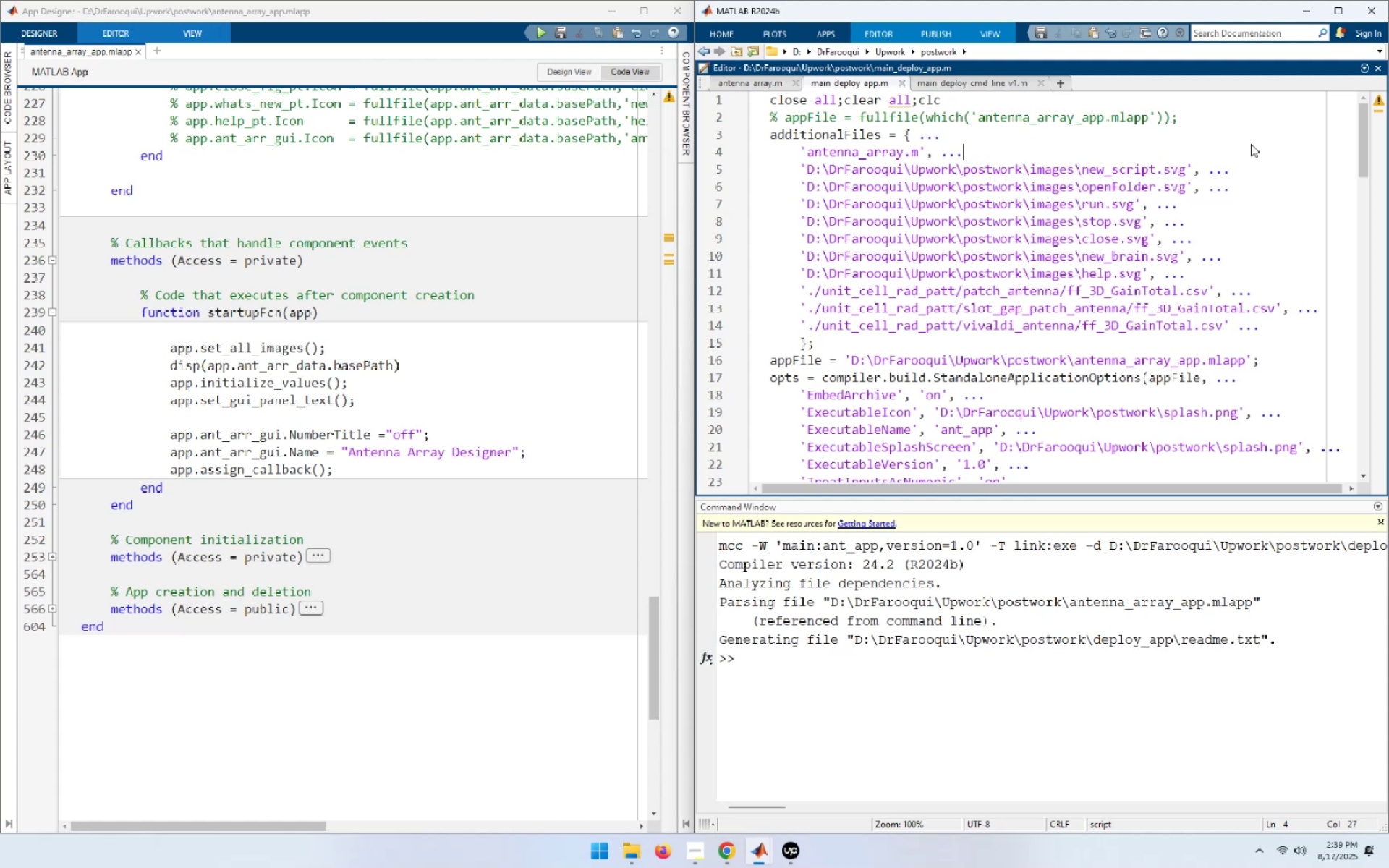 
wait(32.29)
 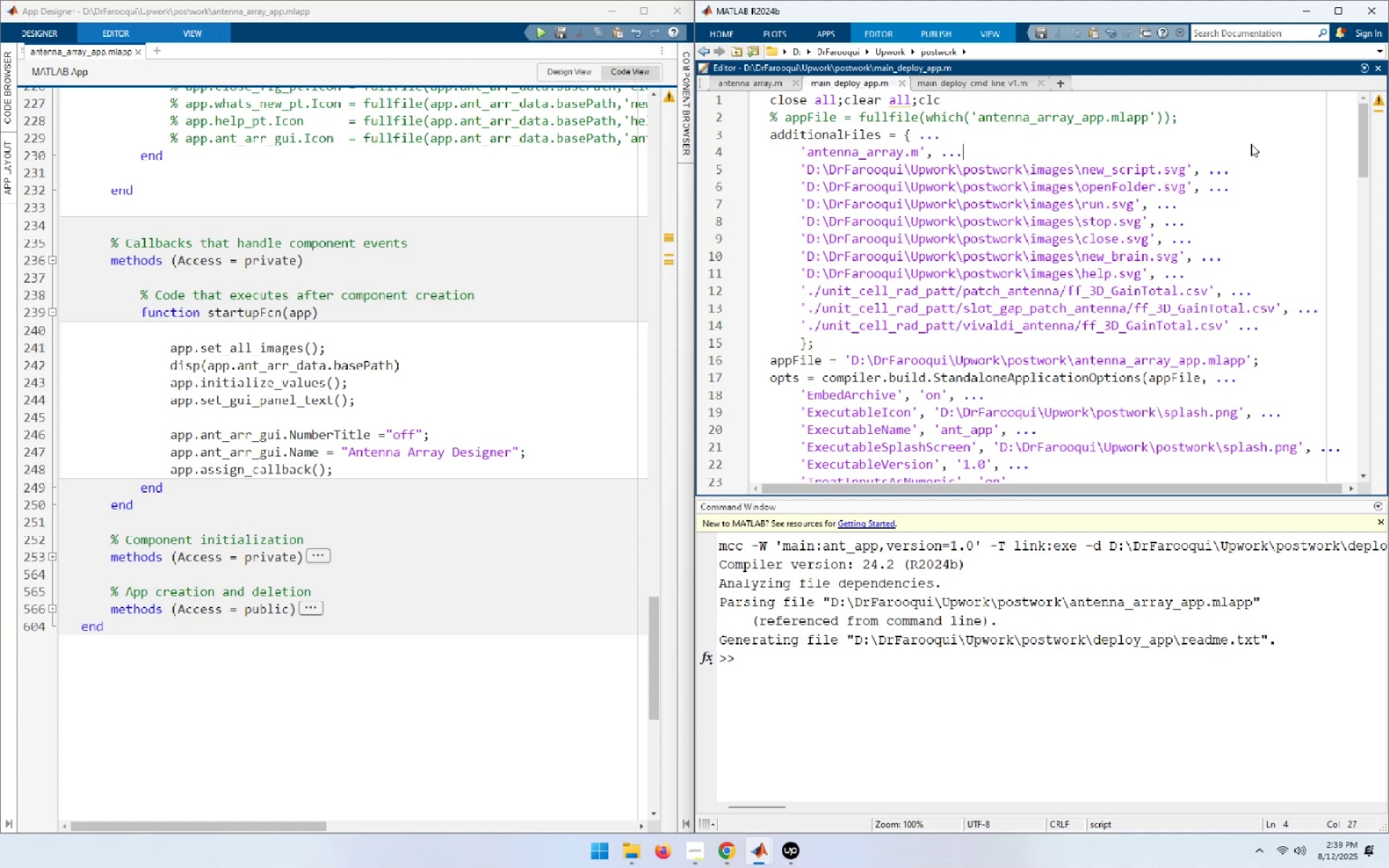 
scroll: coordinate [1251, 144], scroll_direction: up, amount: 1.0
 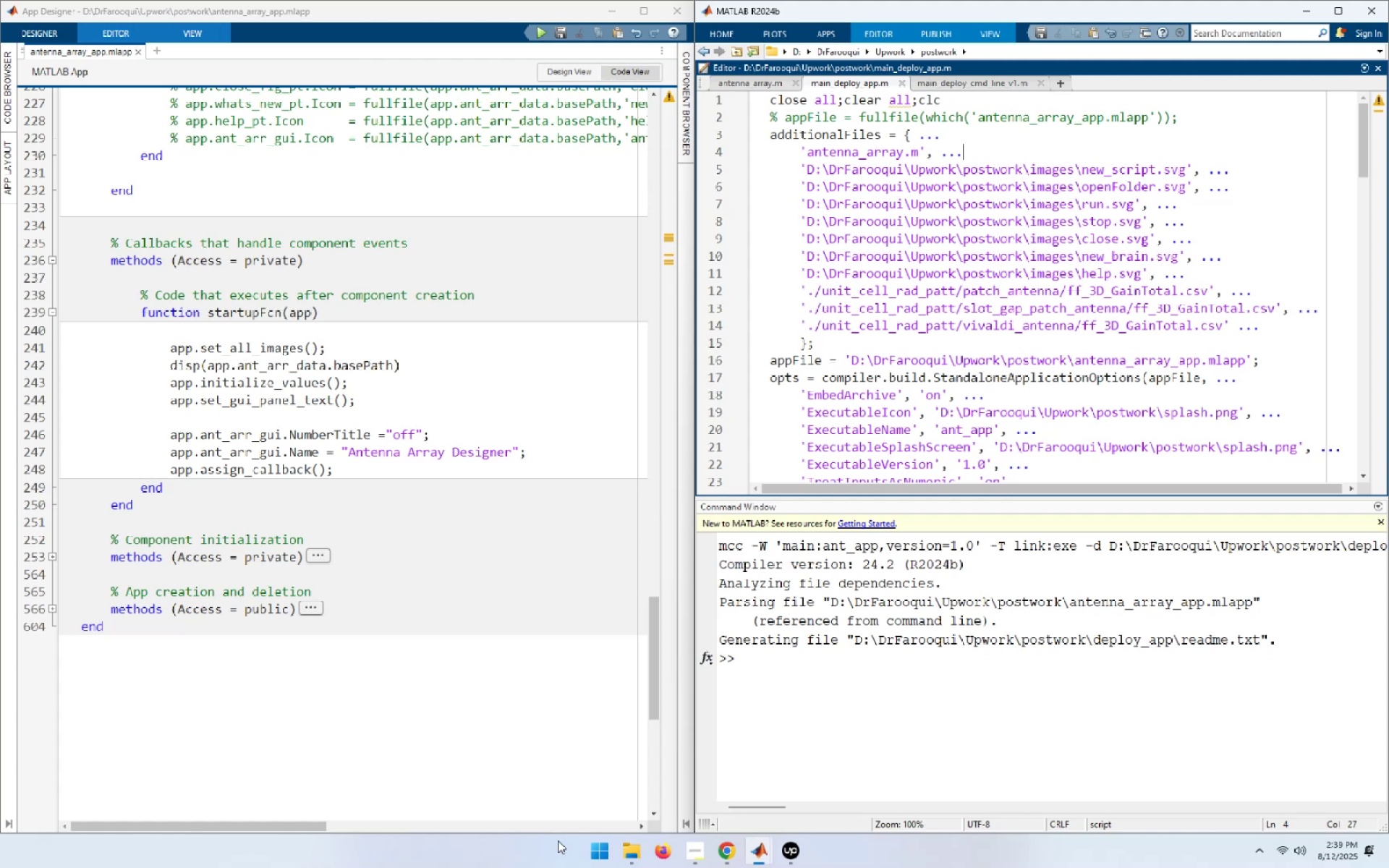 
left_click([629, 859])
 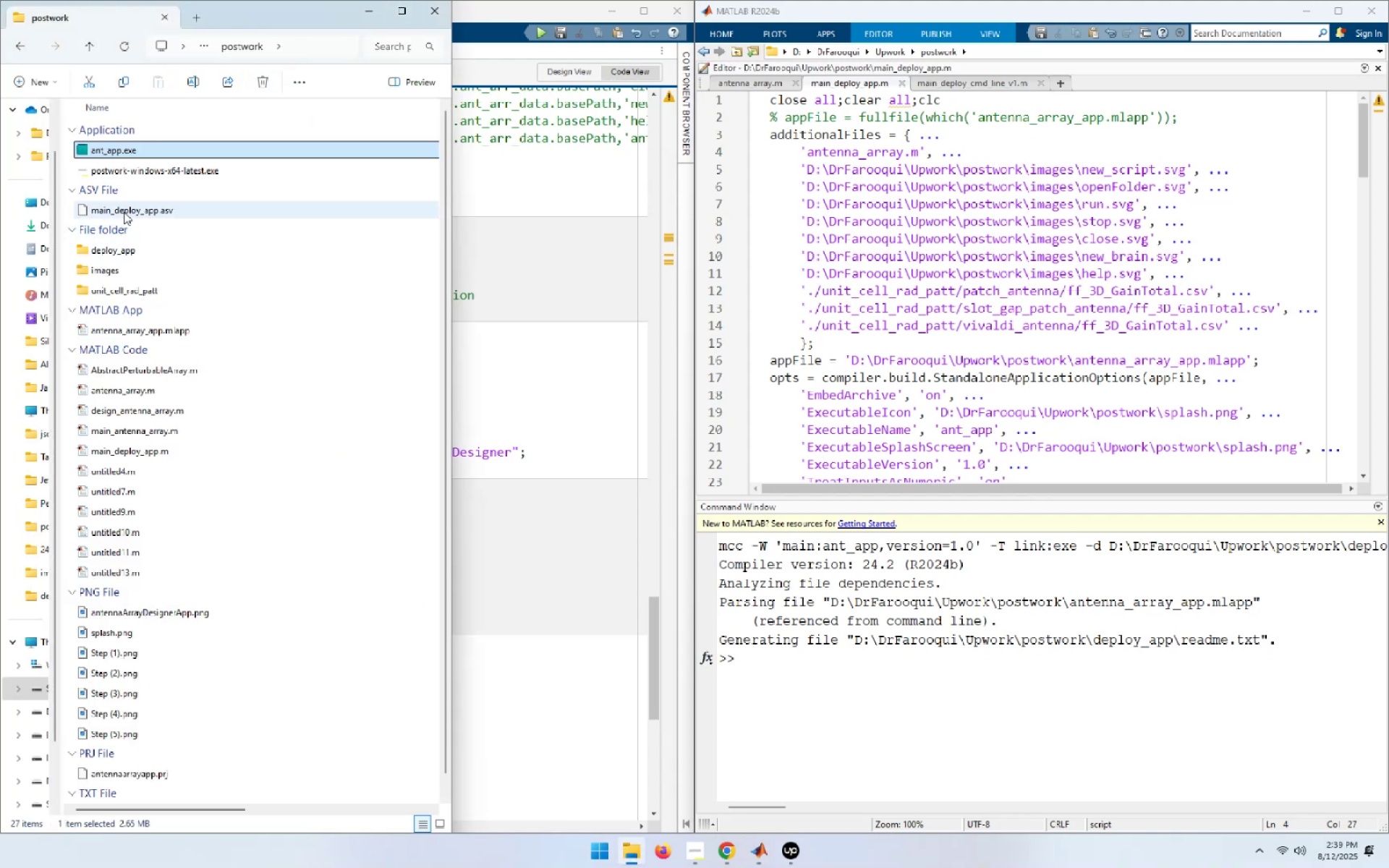 
left_click([109, 244])
 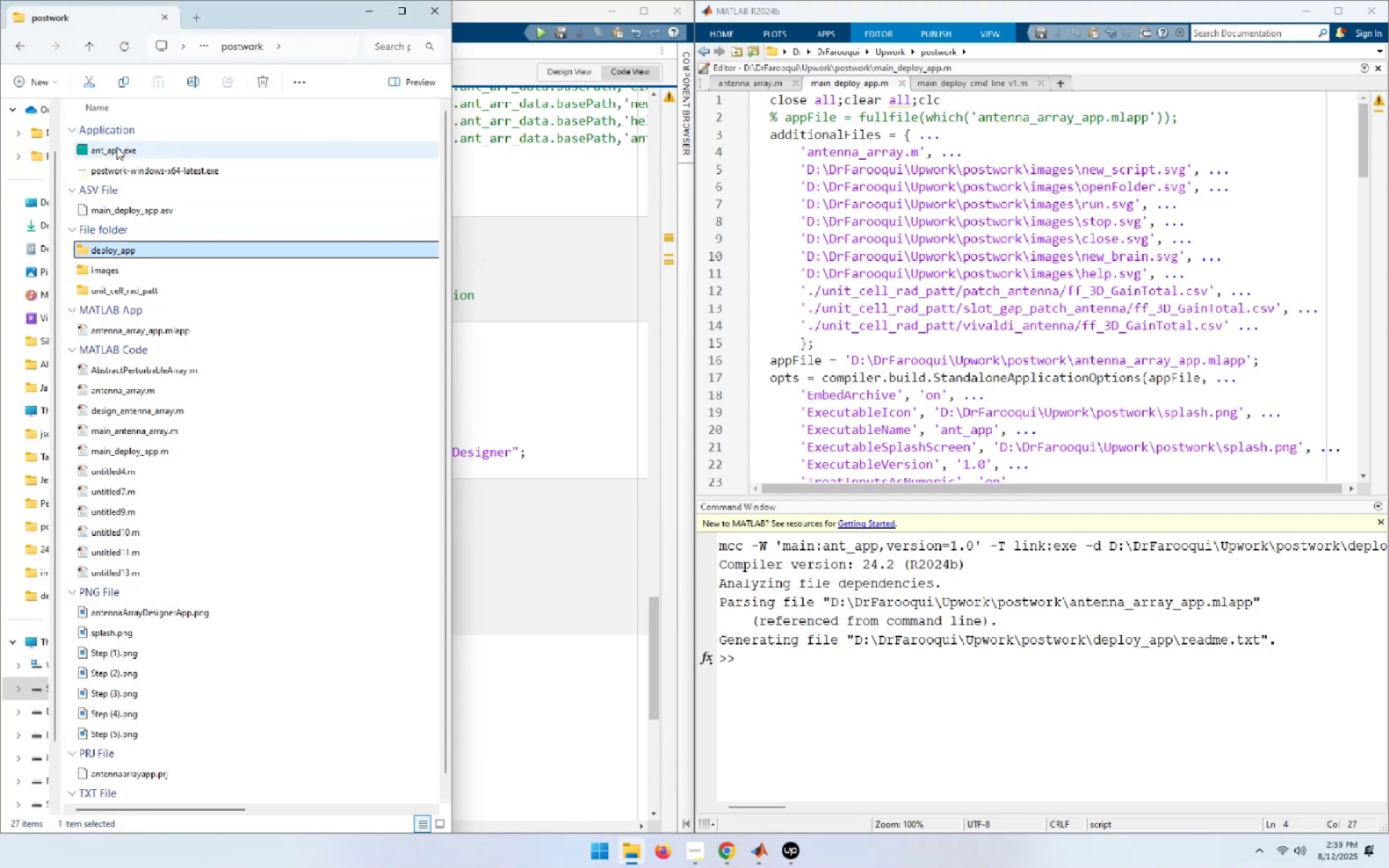 
left_click([116, 147])
 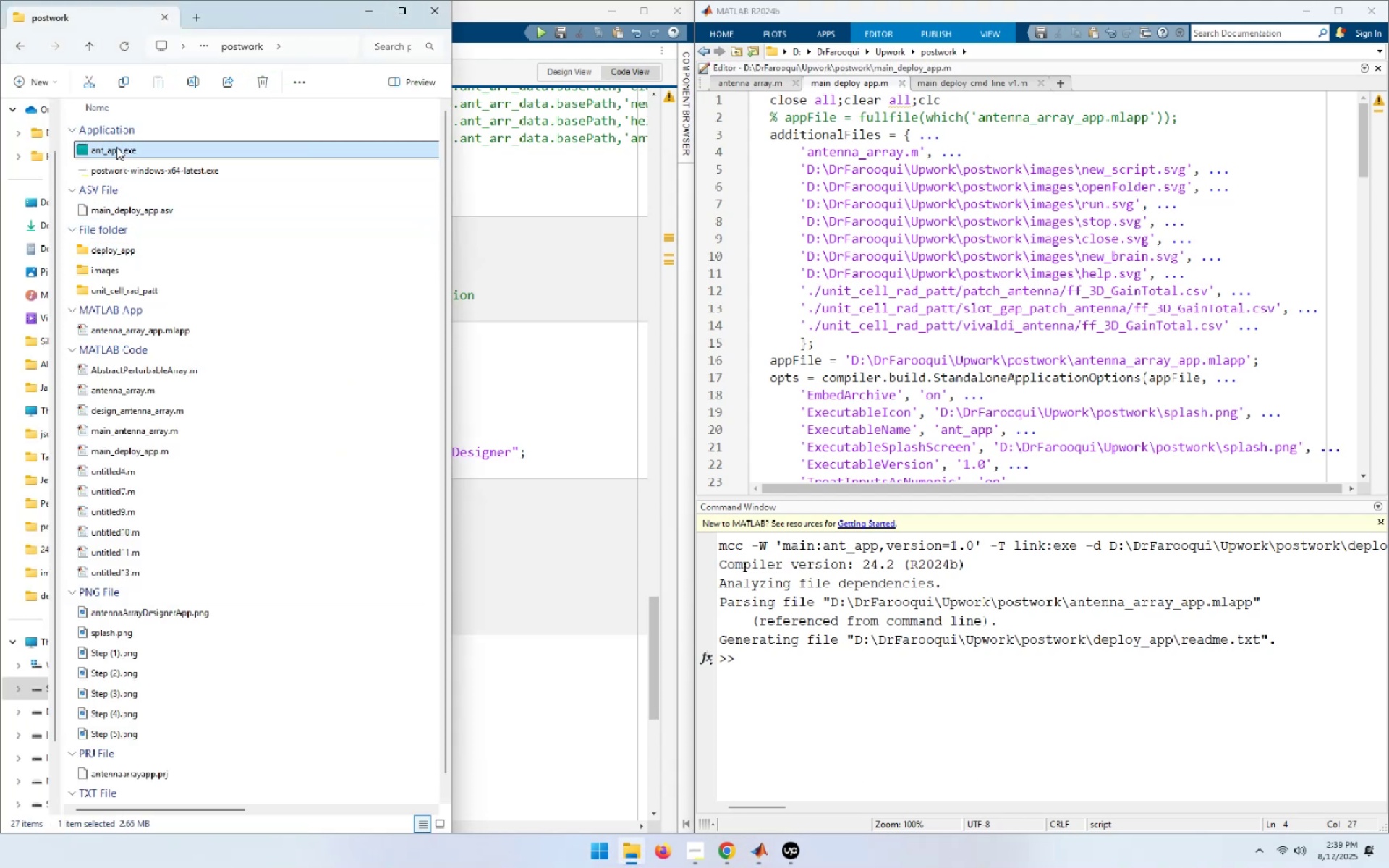 
key(Delete)
 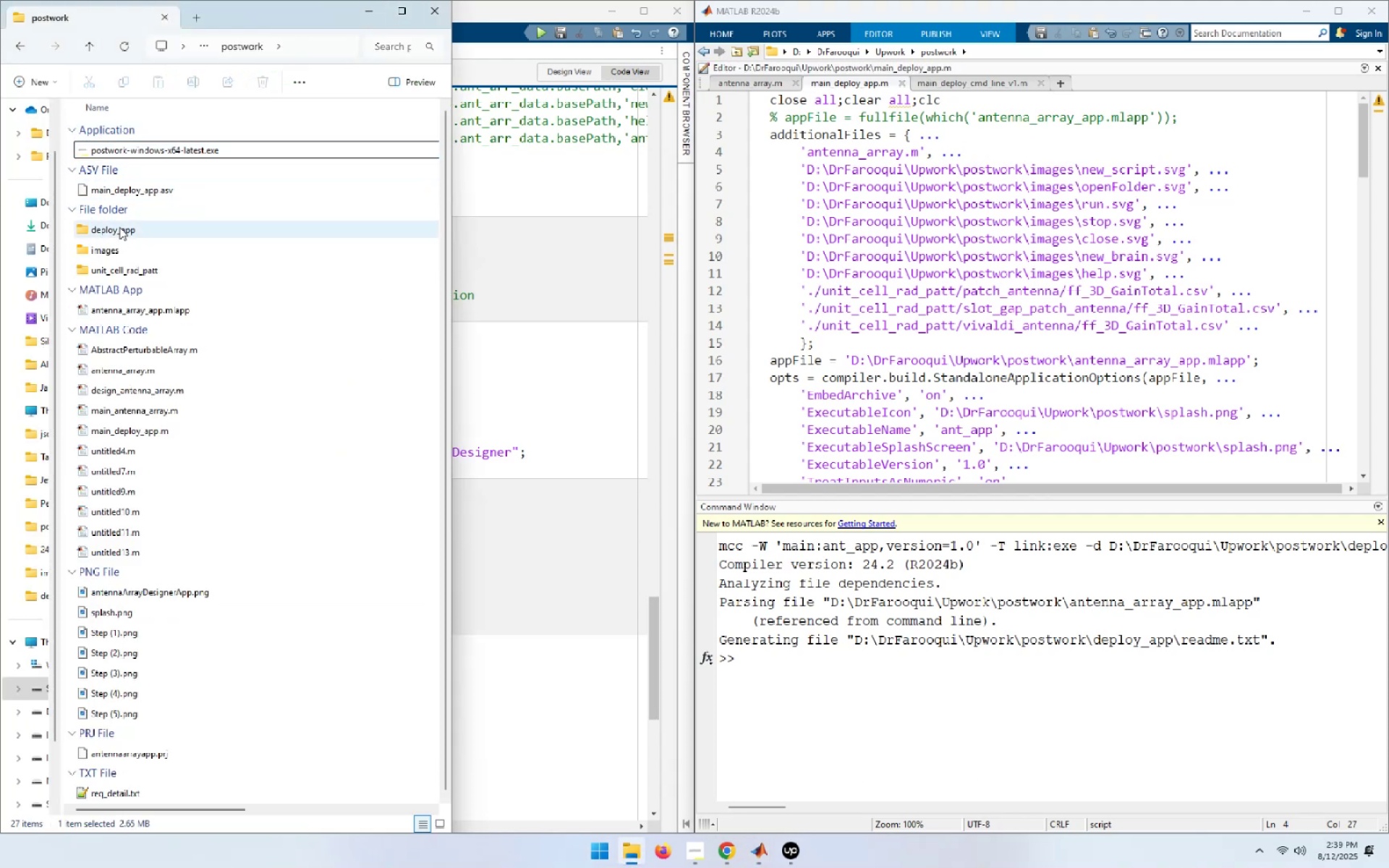 
double_click([119, 226])
 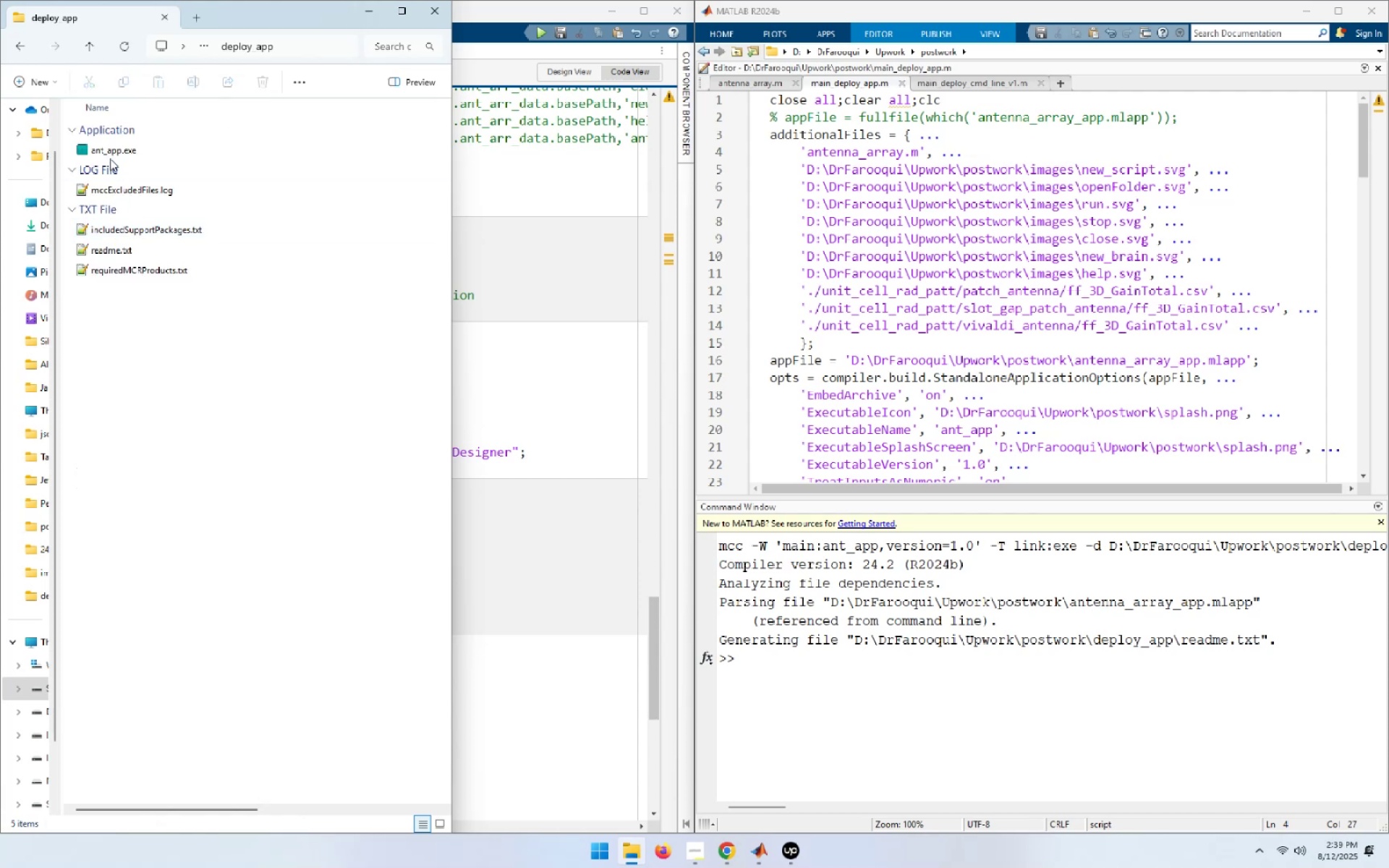 
left_click([110, 145])
 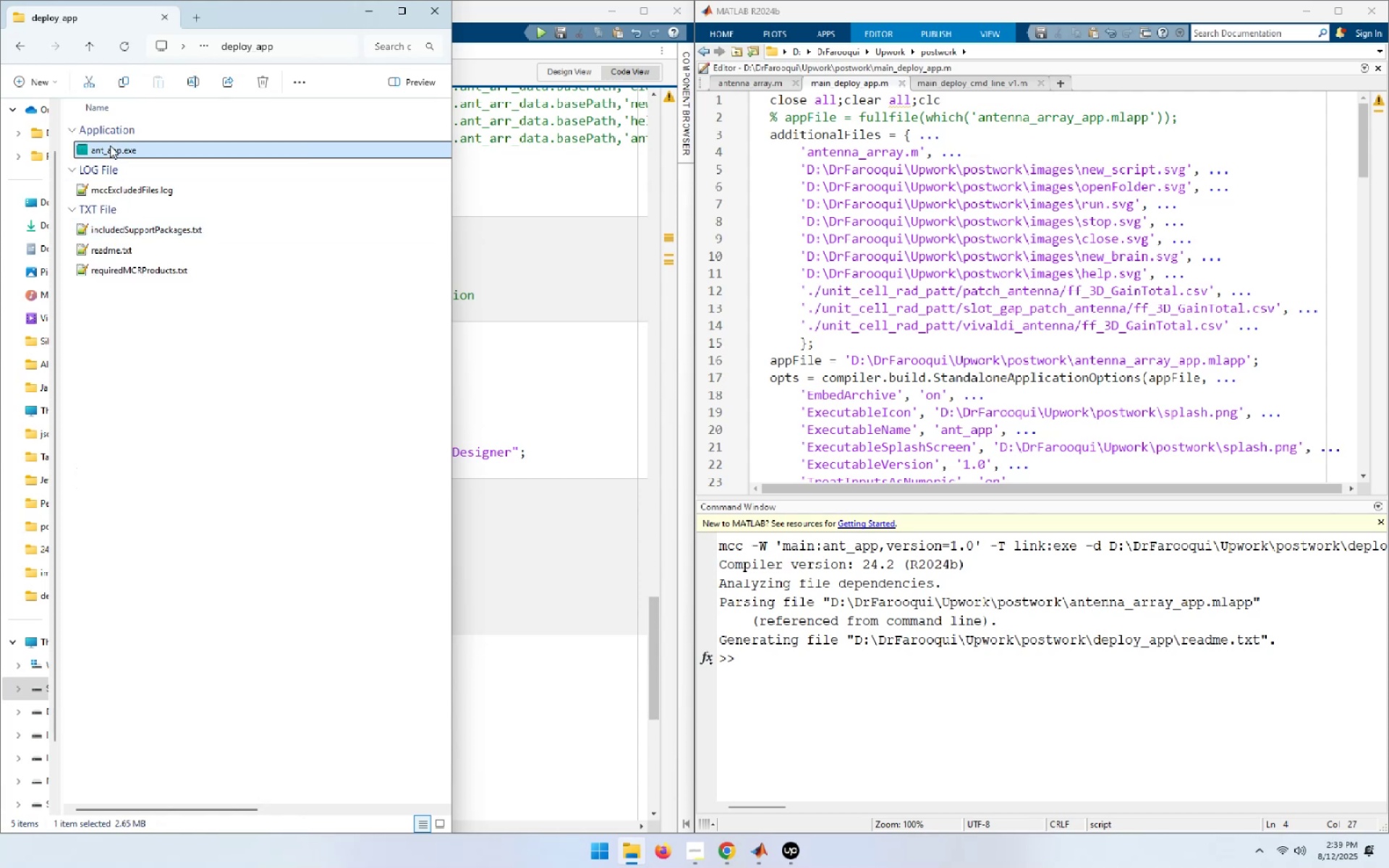 
key(Control+X)
 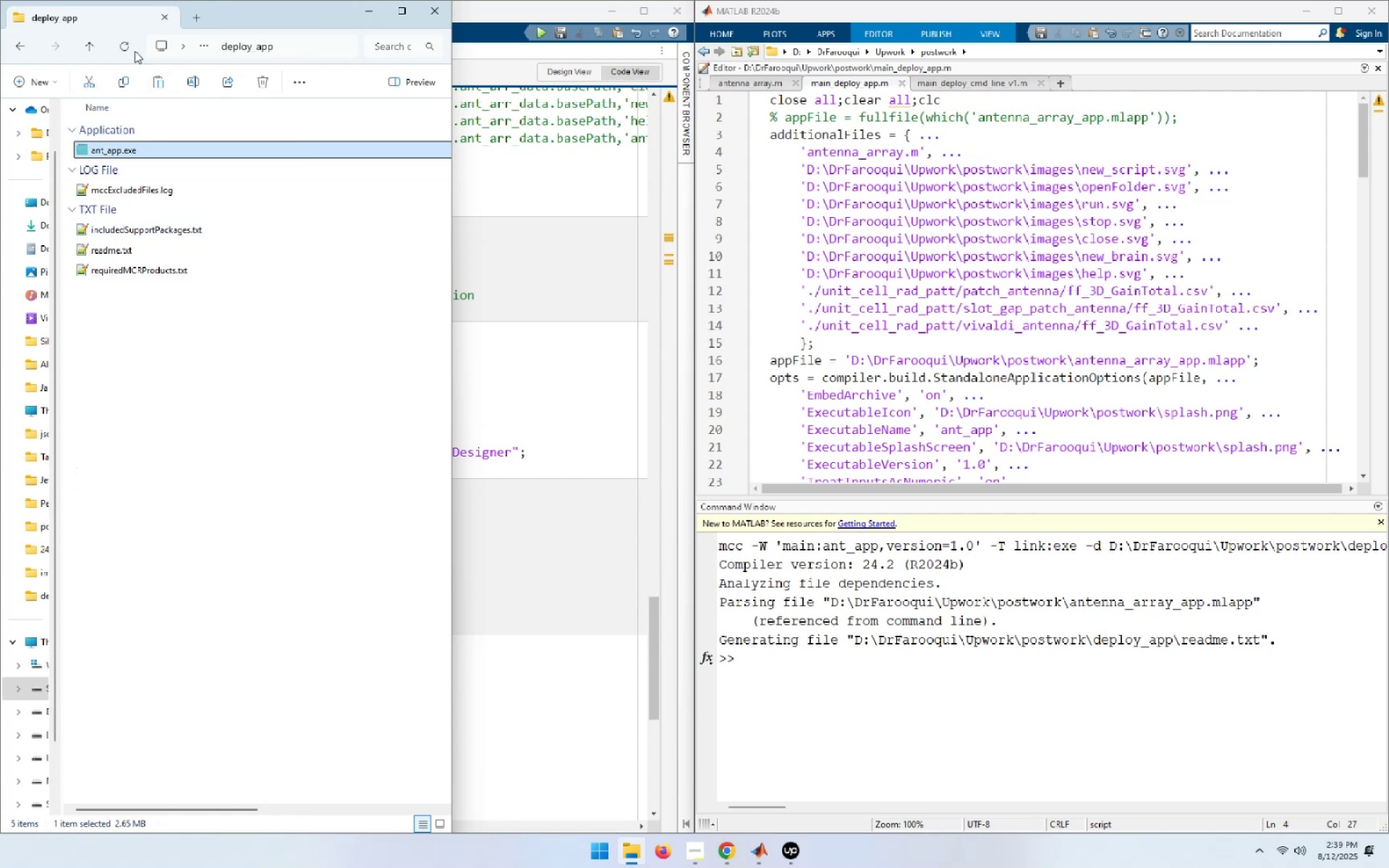 
left_click([88, 51])
 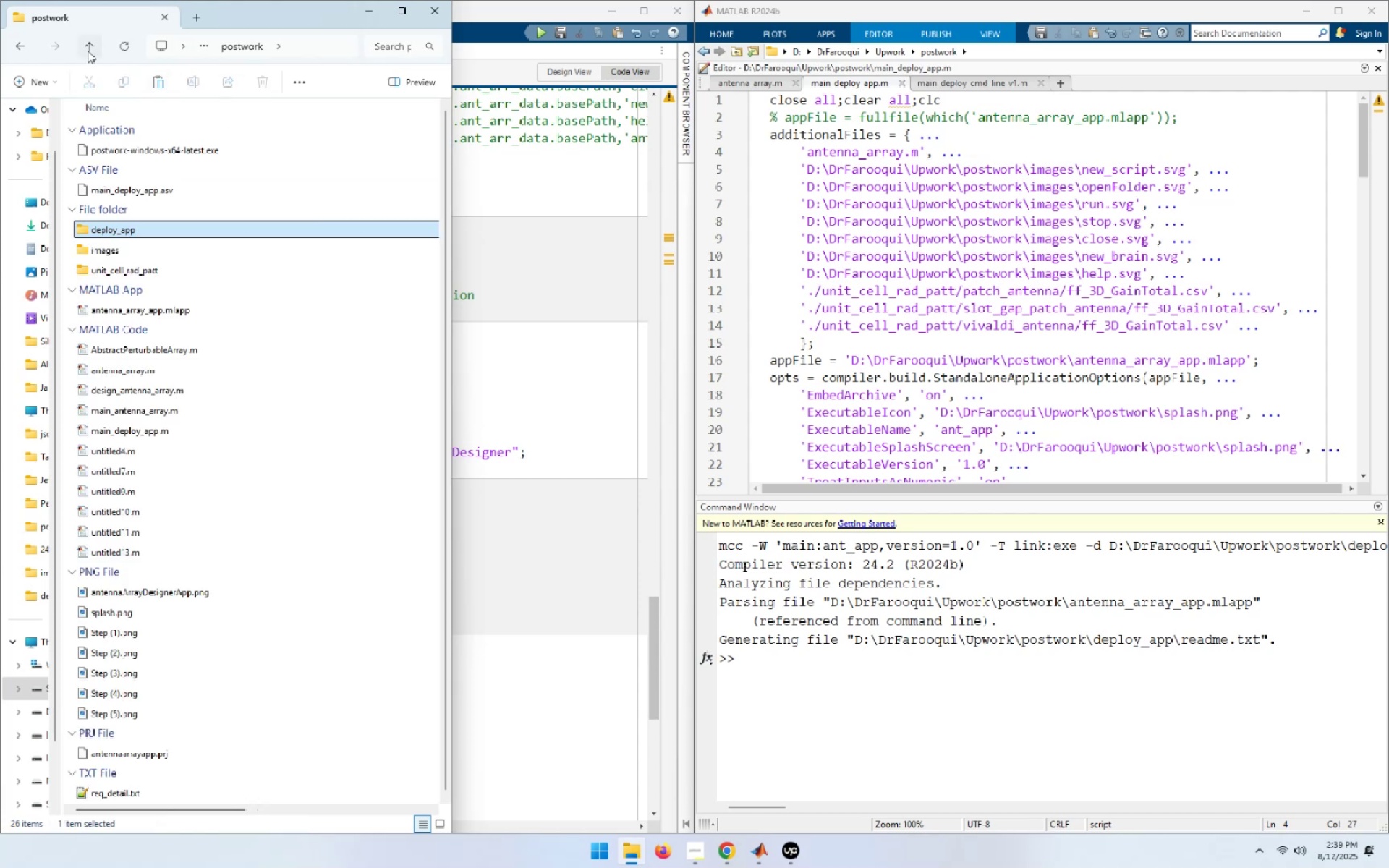 
key(Control+V)
 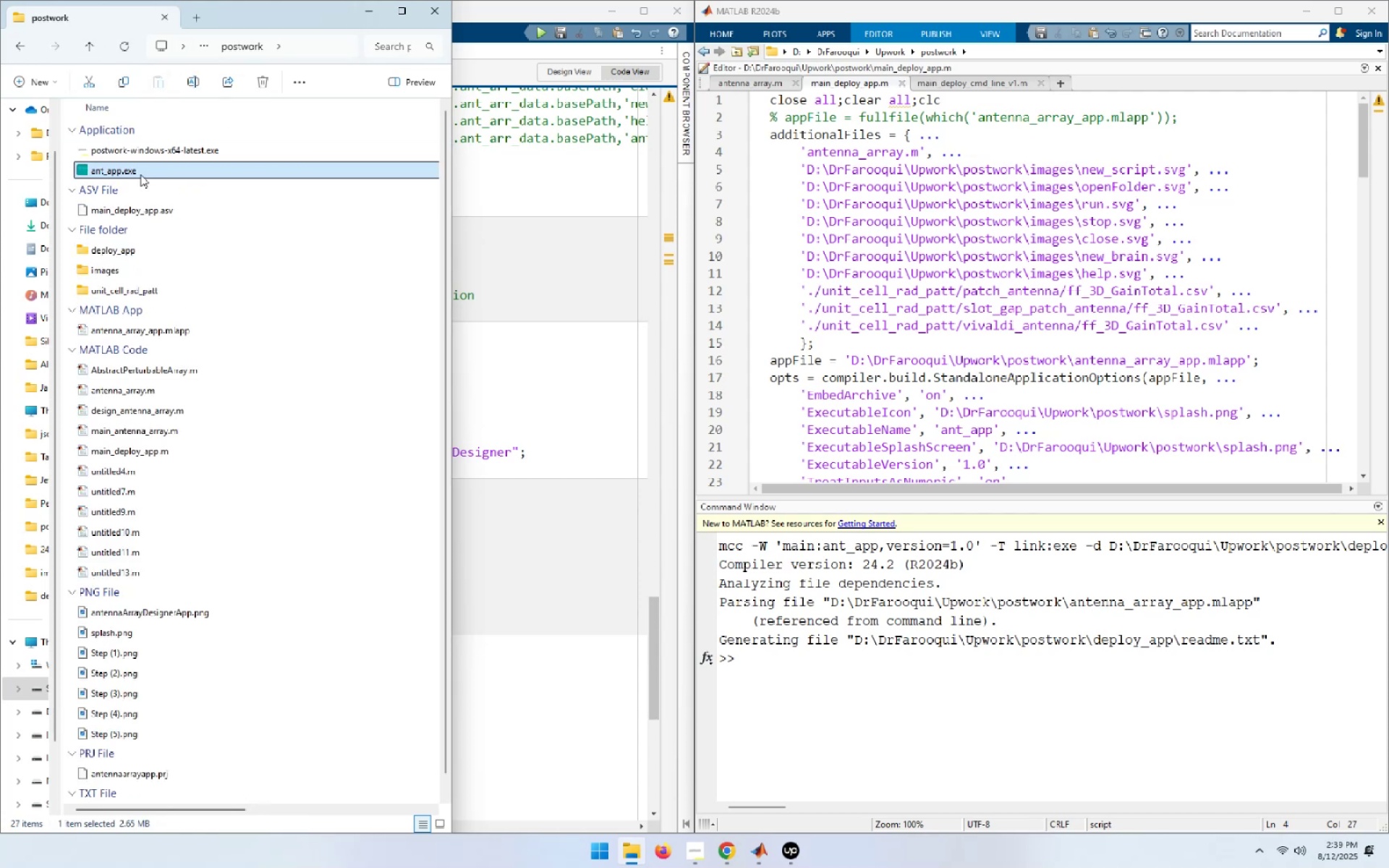 
double_click([140, 174])
 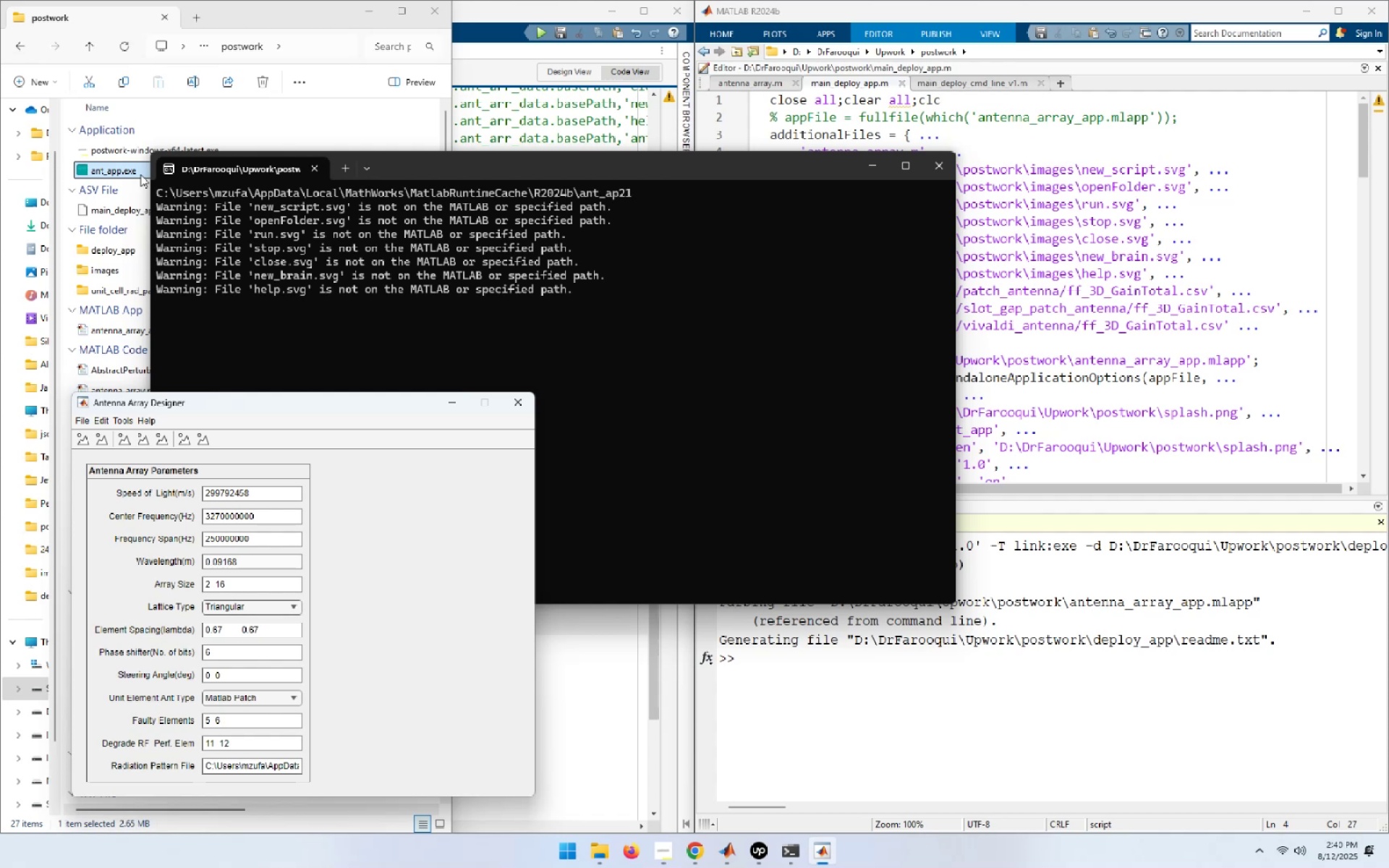 
wait(35.34)
 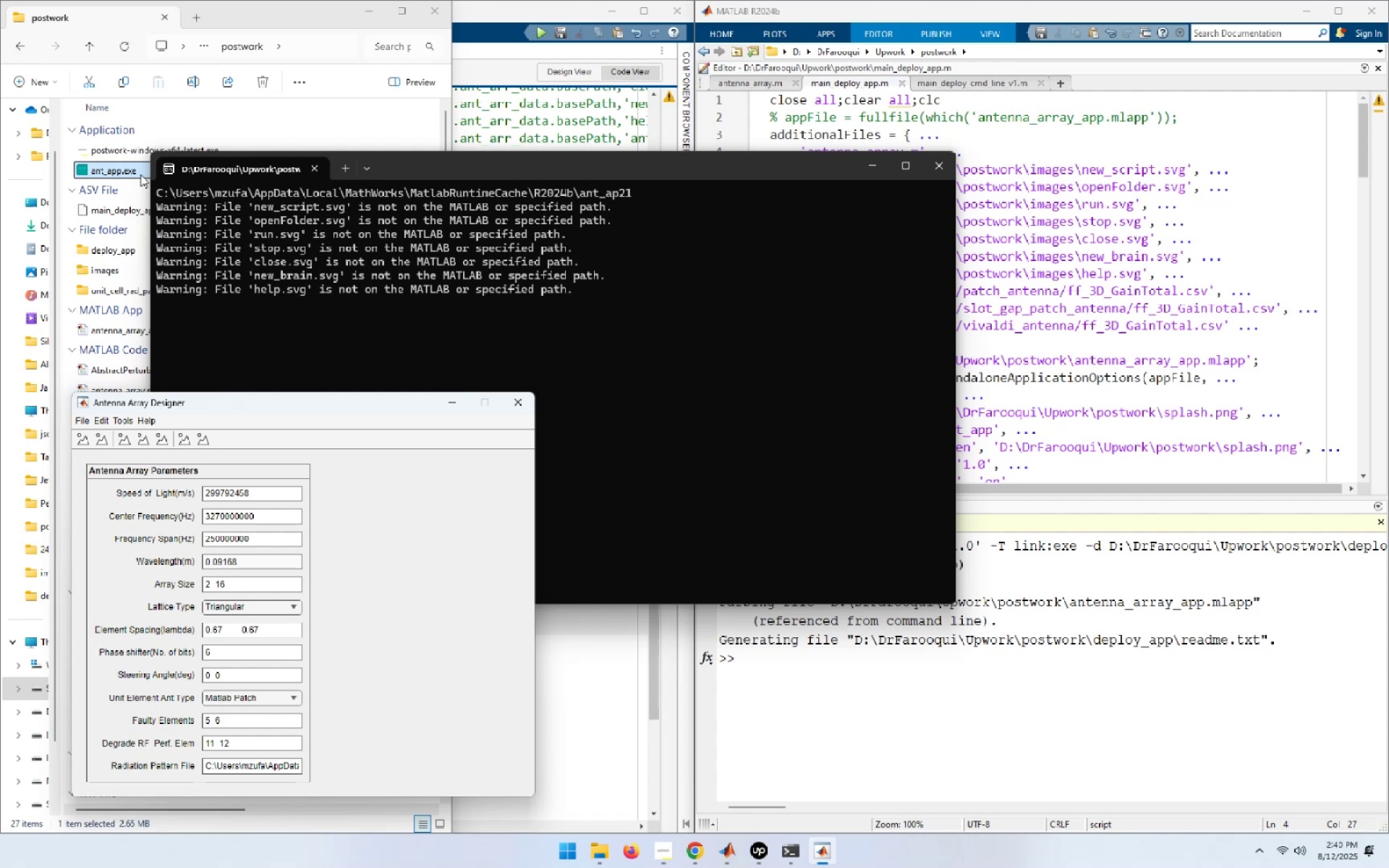 
left_click([285, 698])
 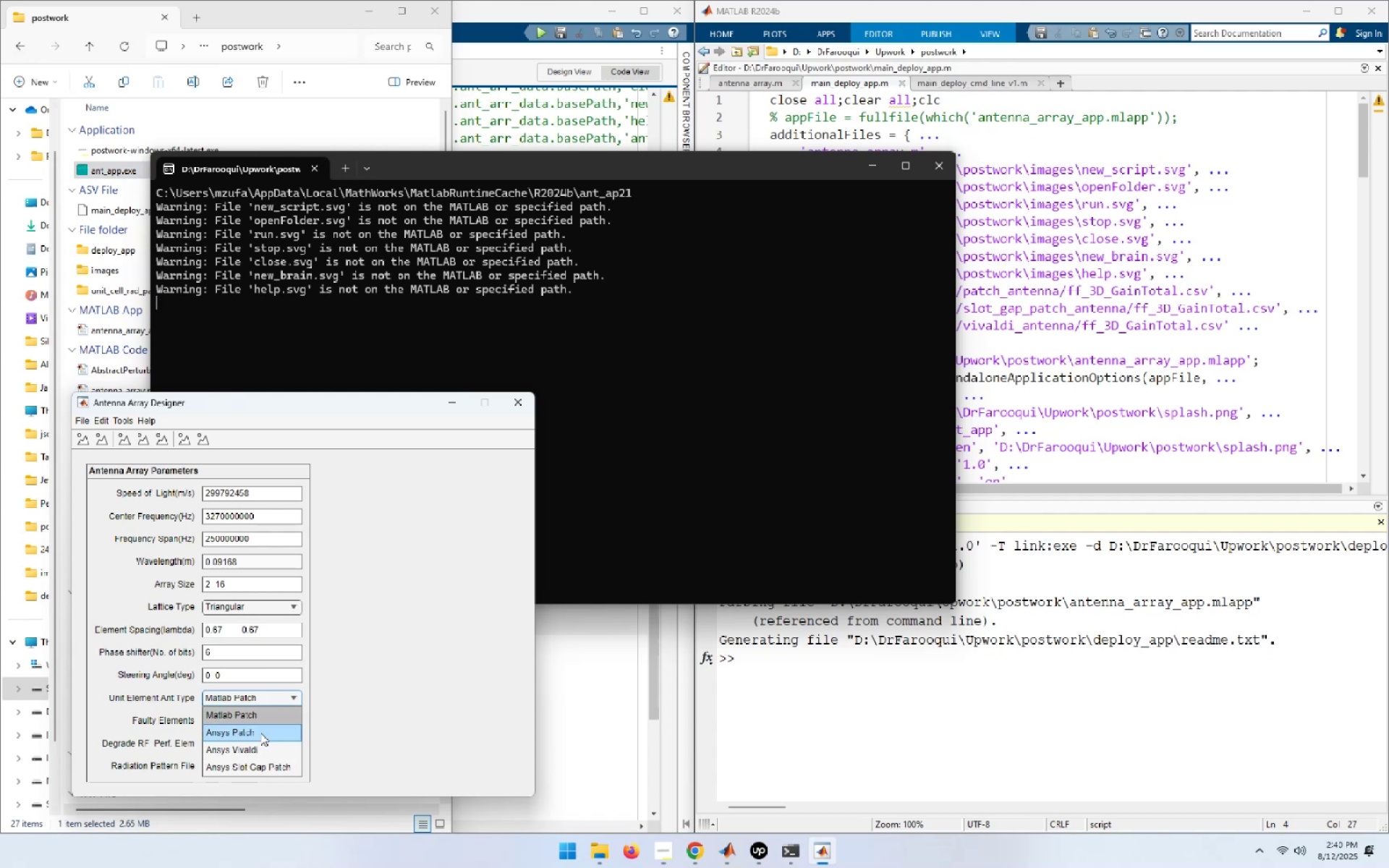 
left_click([260, 733])
 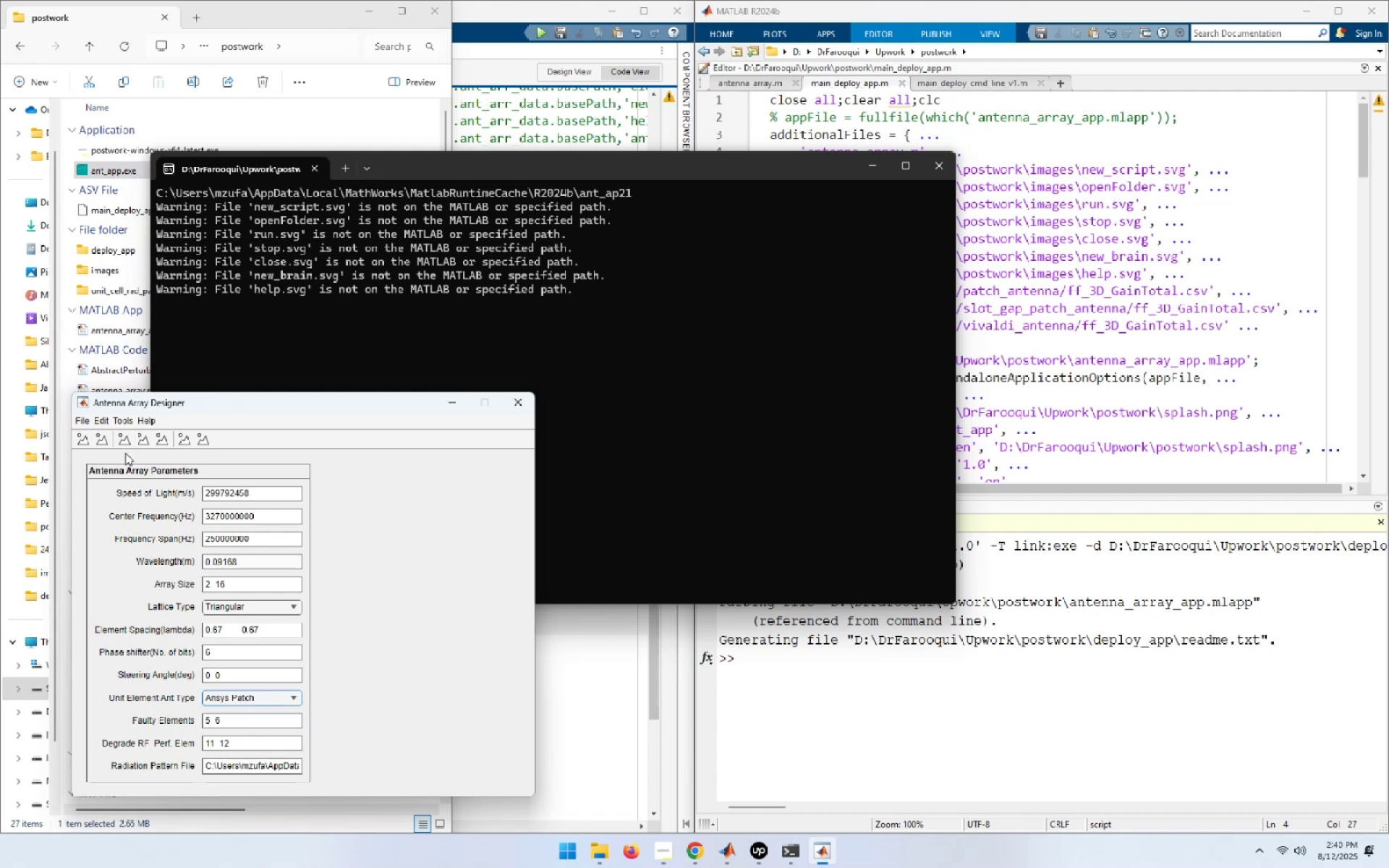 
left_click([127, 443])
 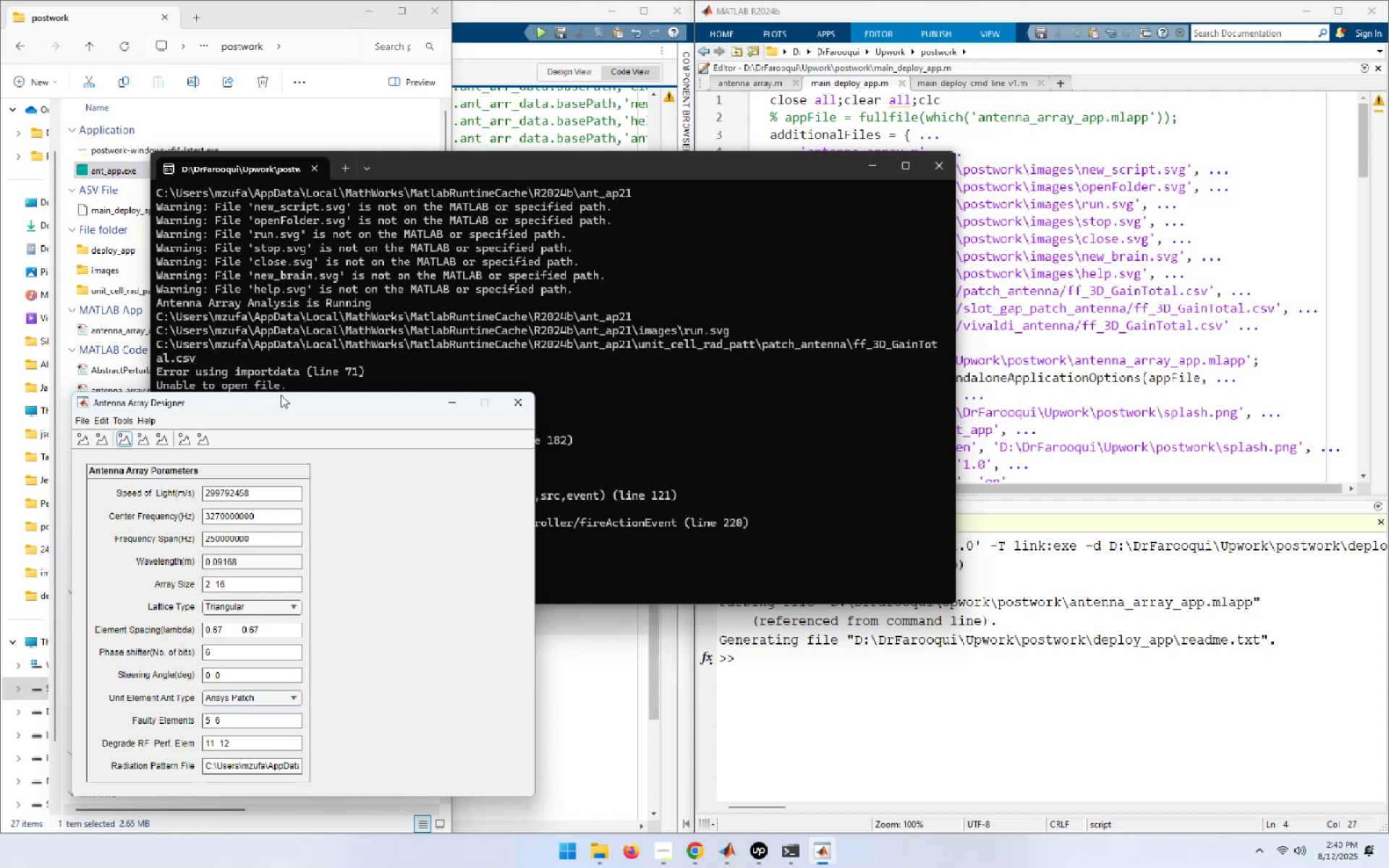 
left_click_drag(start_coordinate=[281, 395], to_coordinate=[973, 380])
 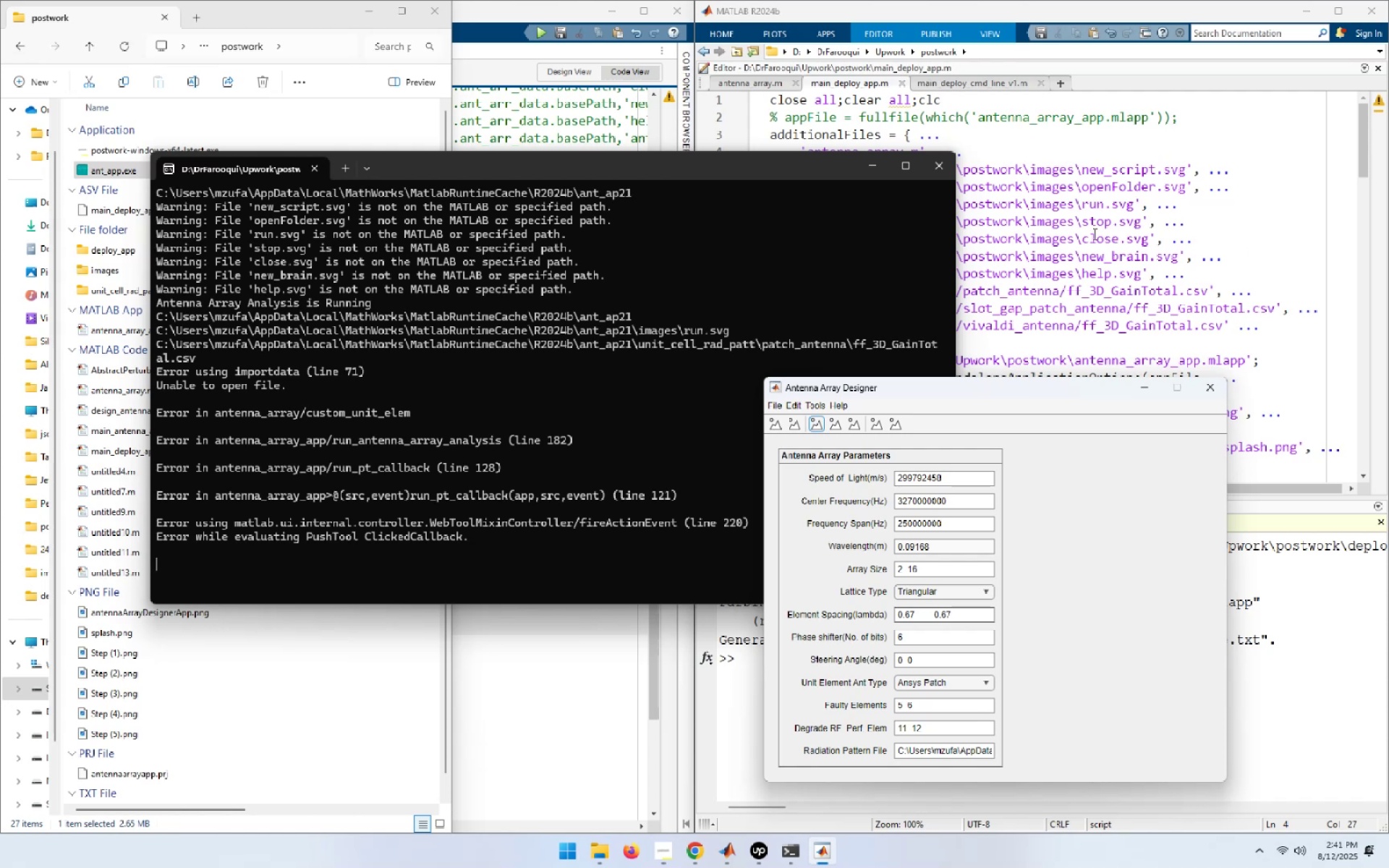 
wait(29.13)
 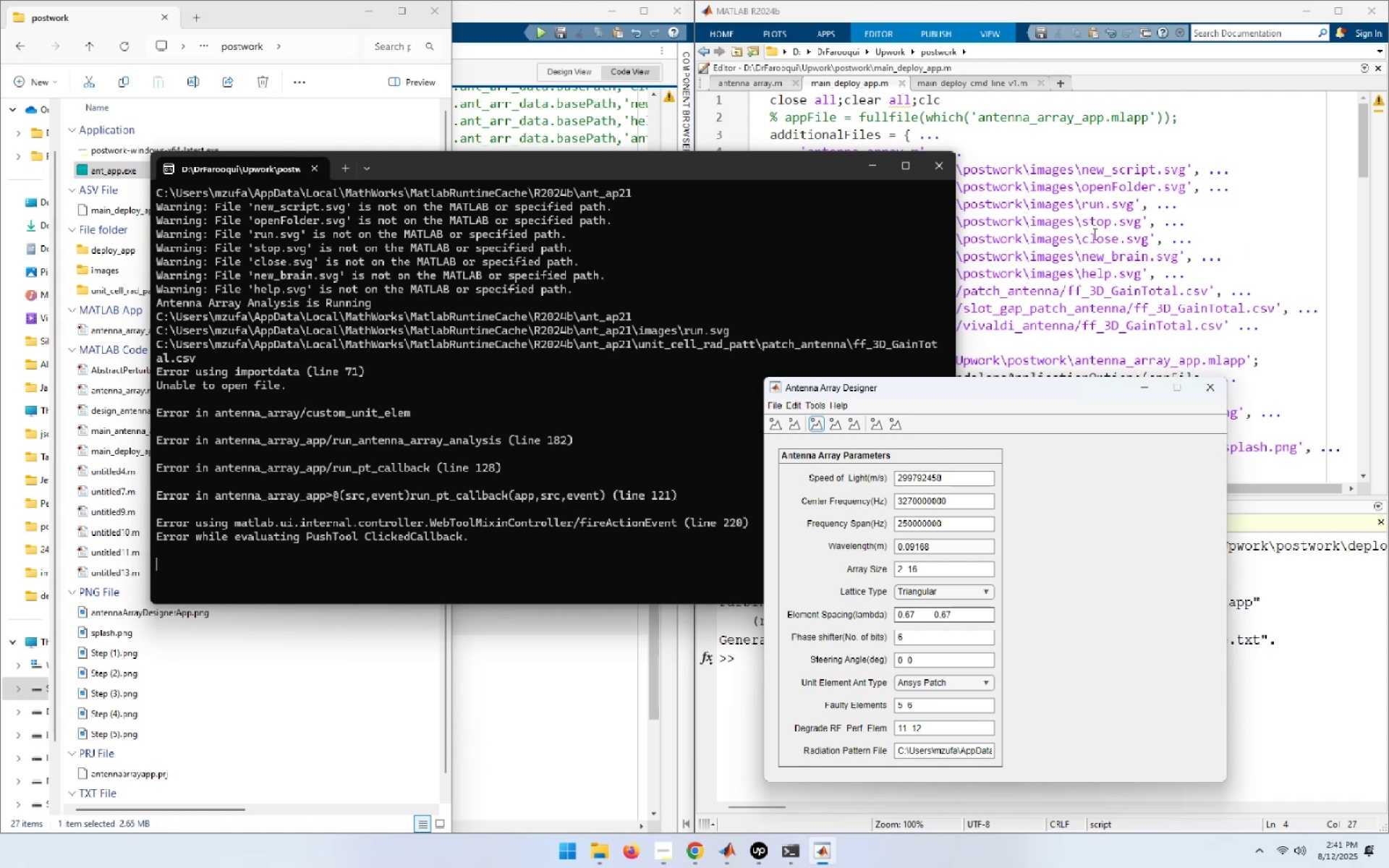 
key(Meta+R)
 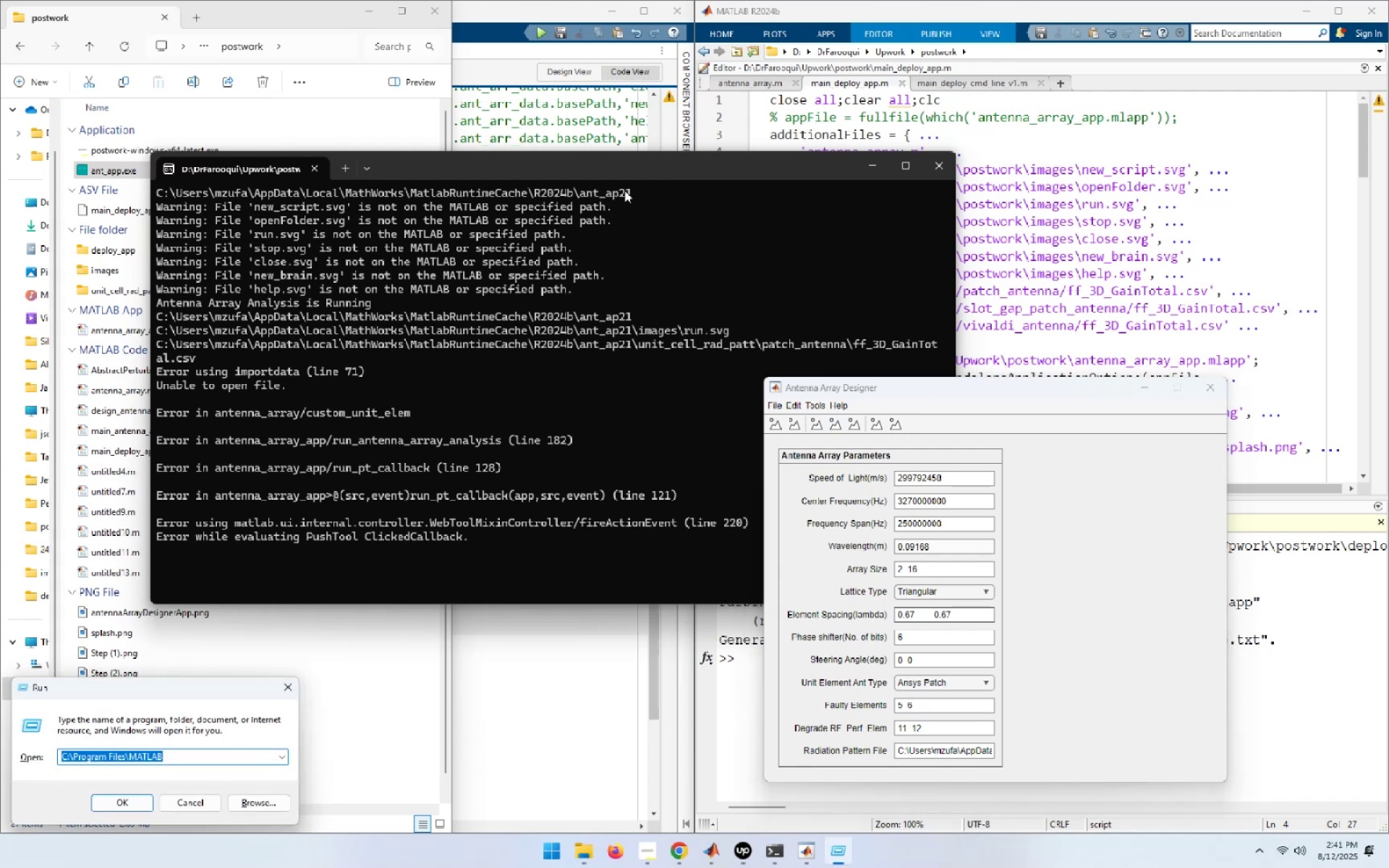 
type(C:\Us)
 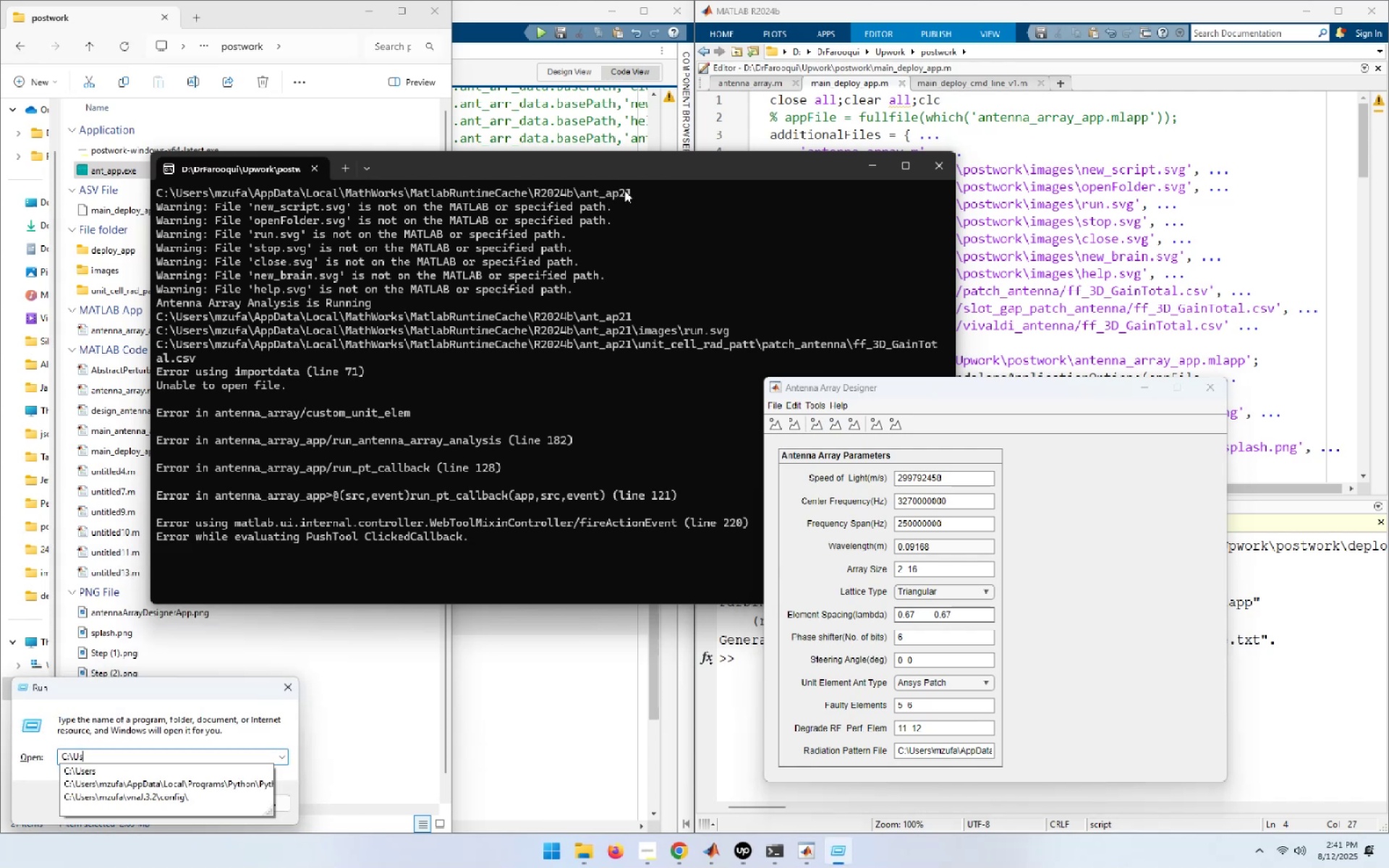 
key(ArrowDown)
 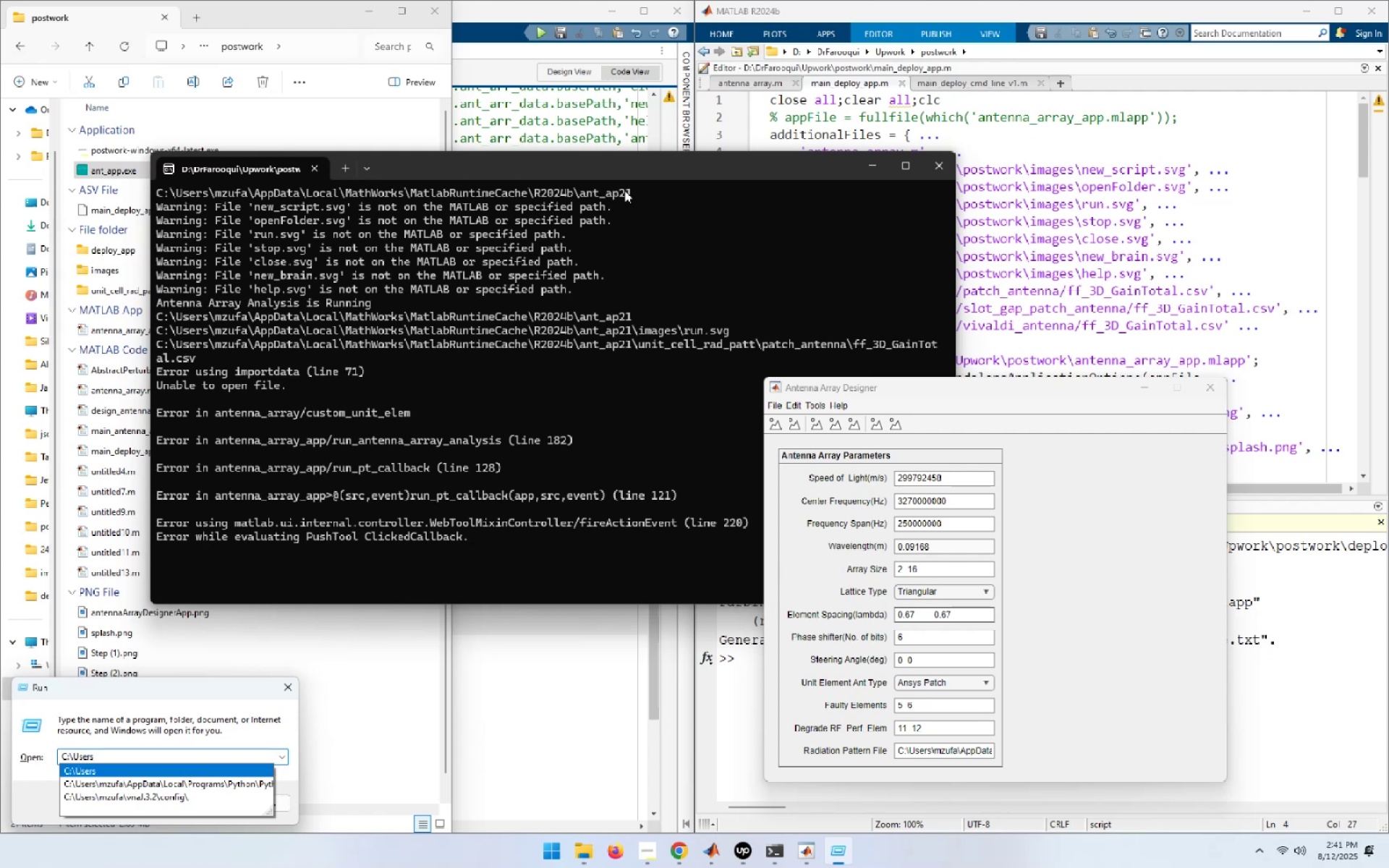 
key(Backslash)
 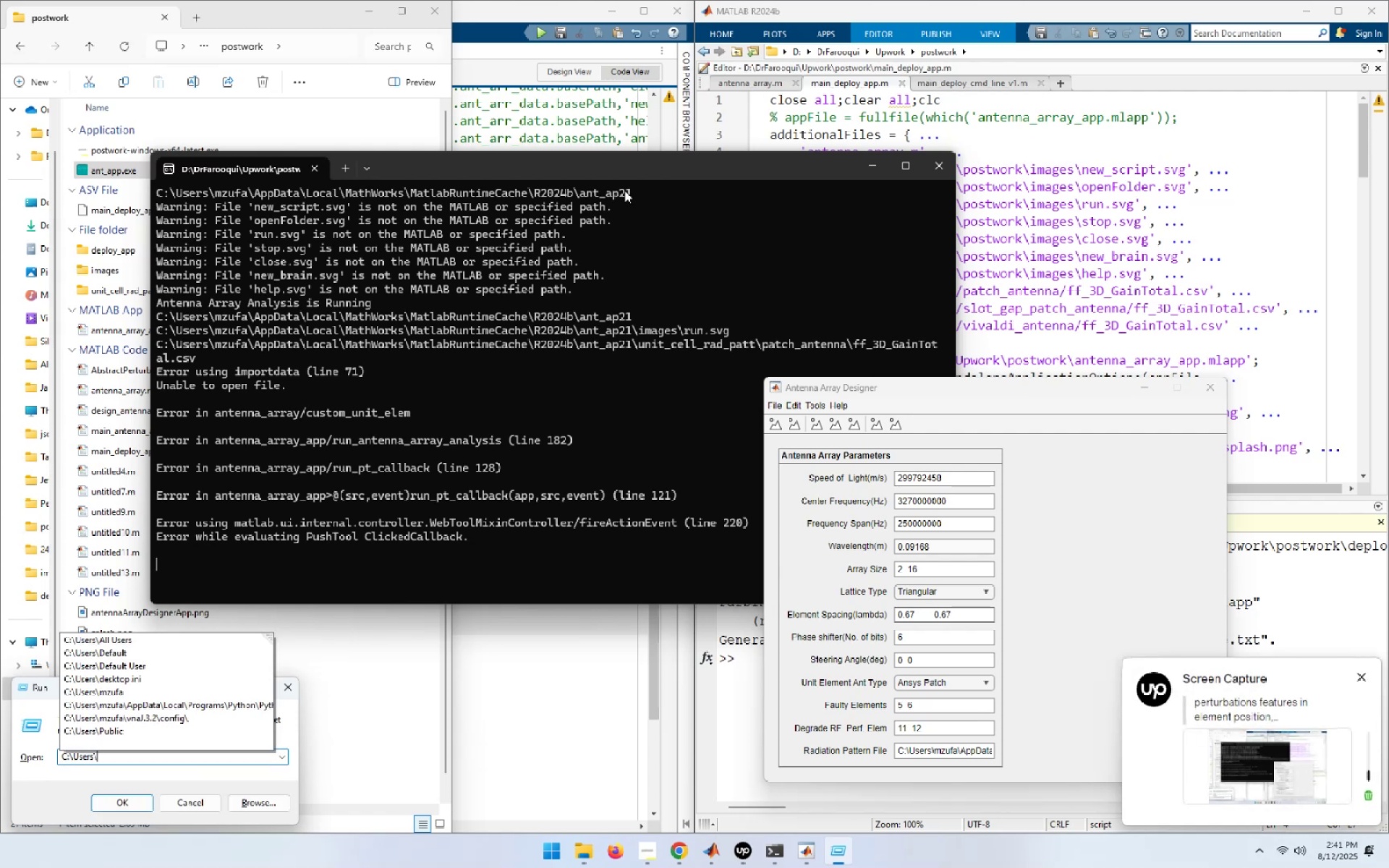 
key(Shift+ShiftLeft)
 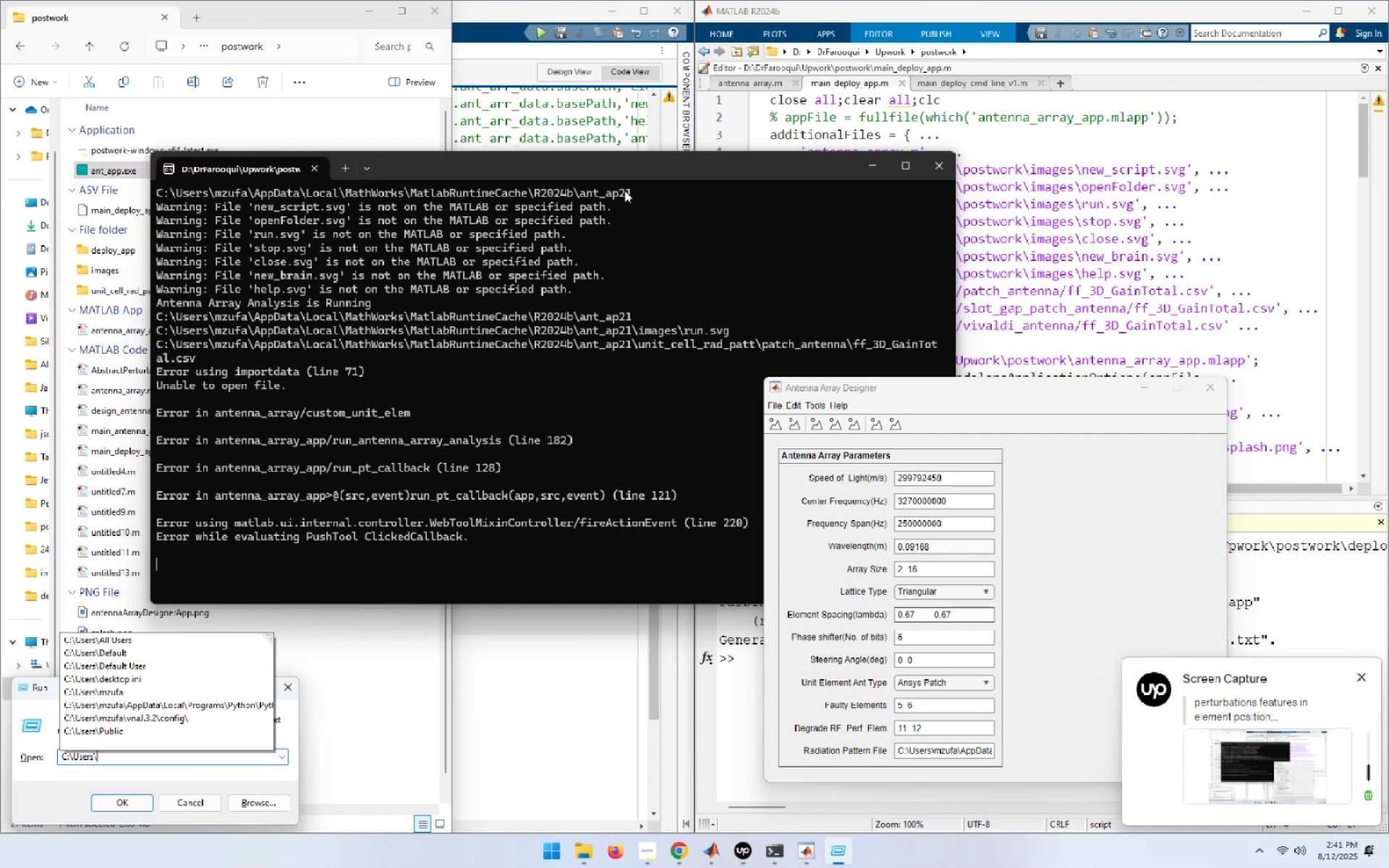 
key(M)
 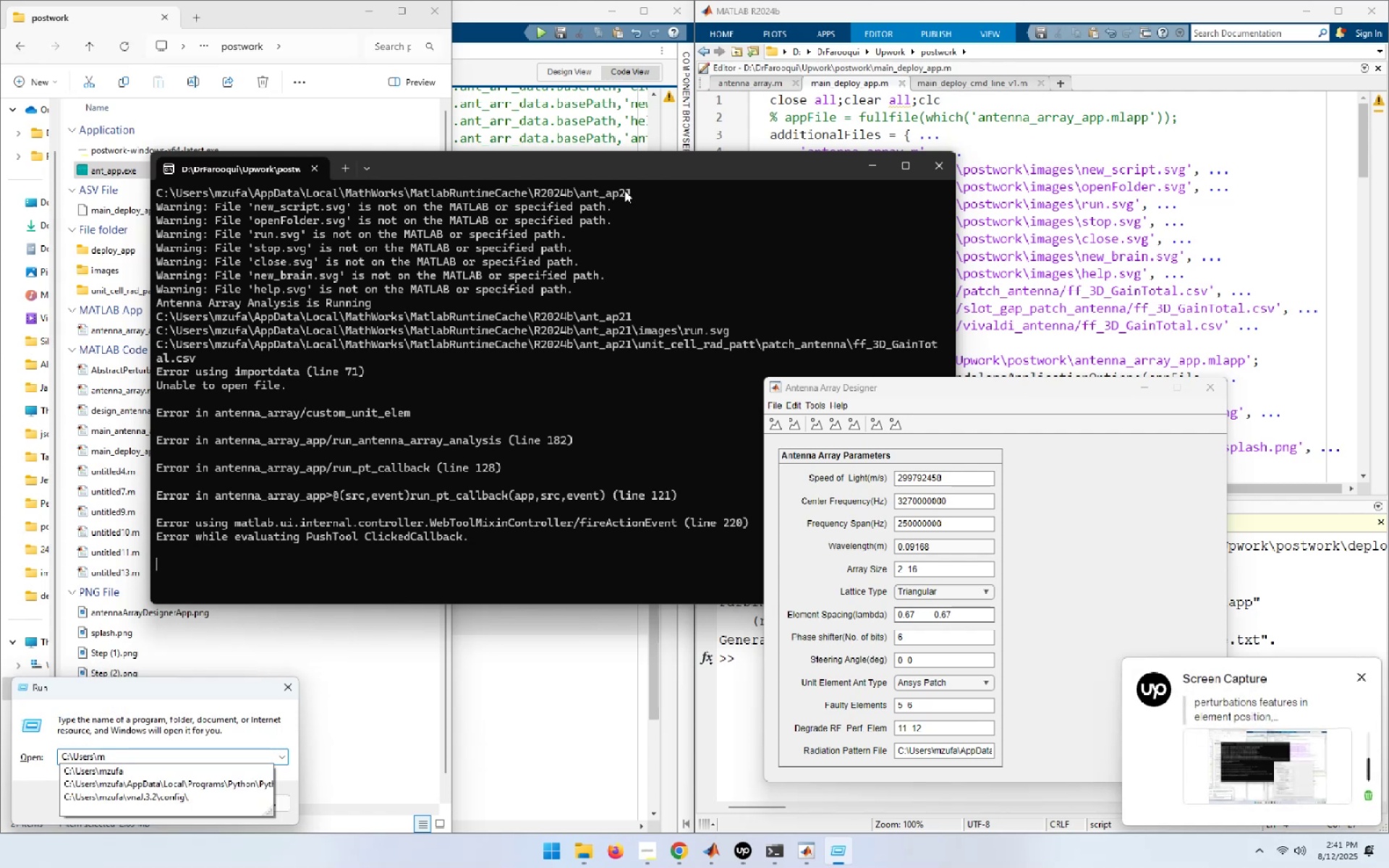 
key(ArrowDown)
 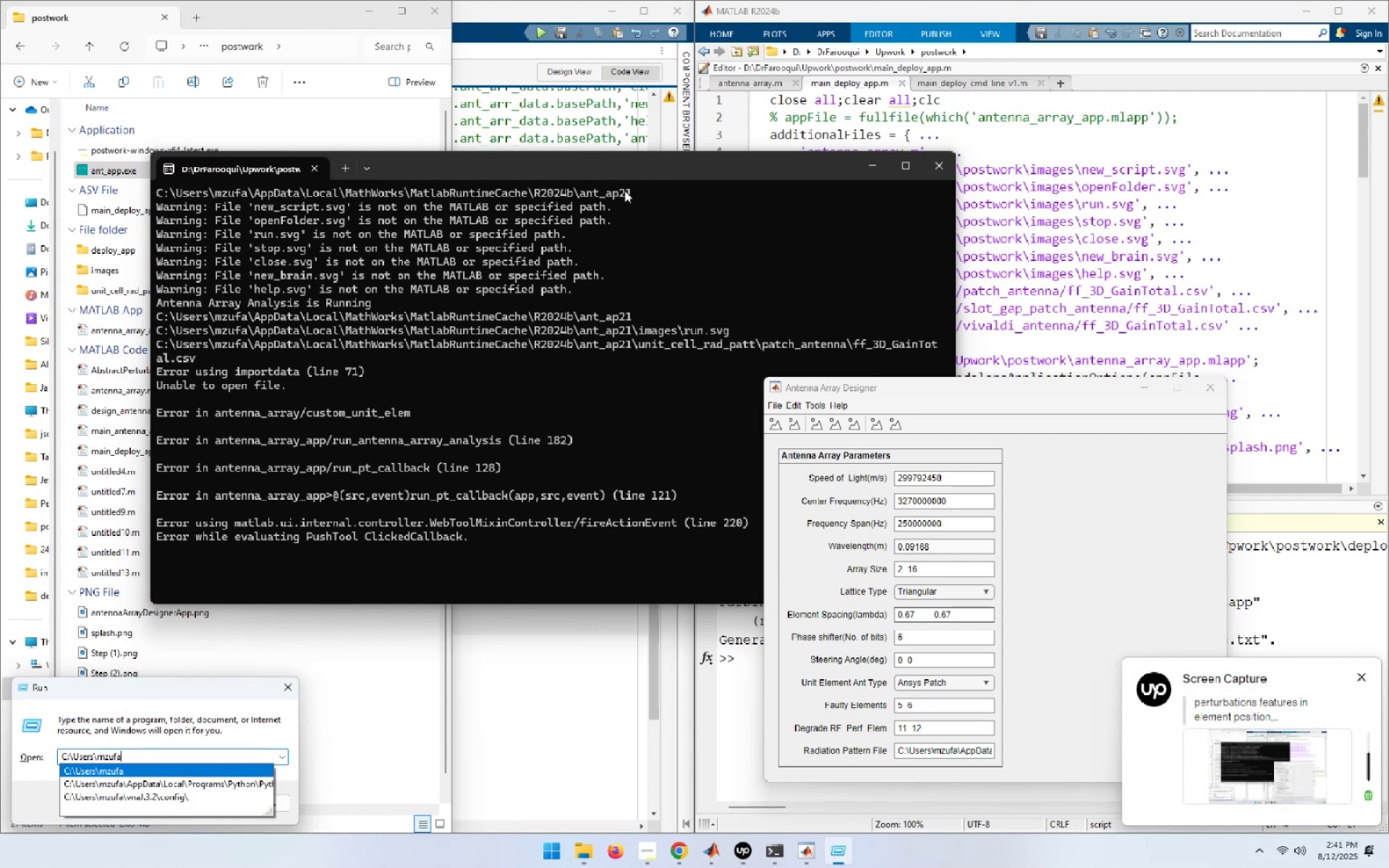 
type(\Ap)
 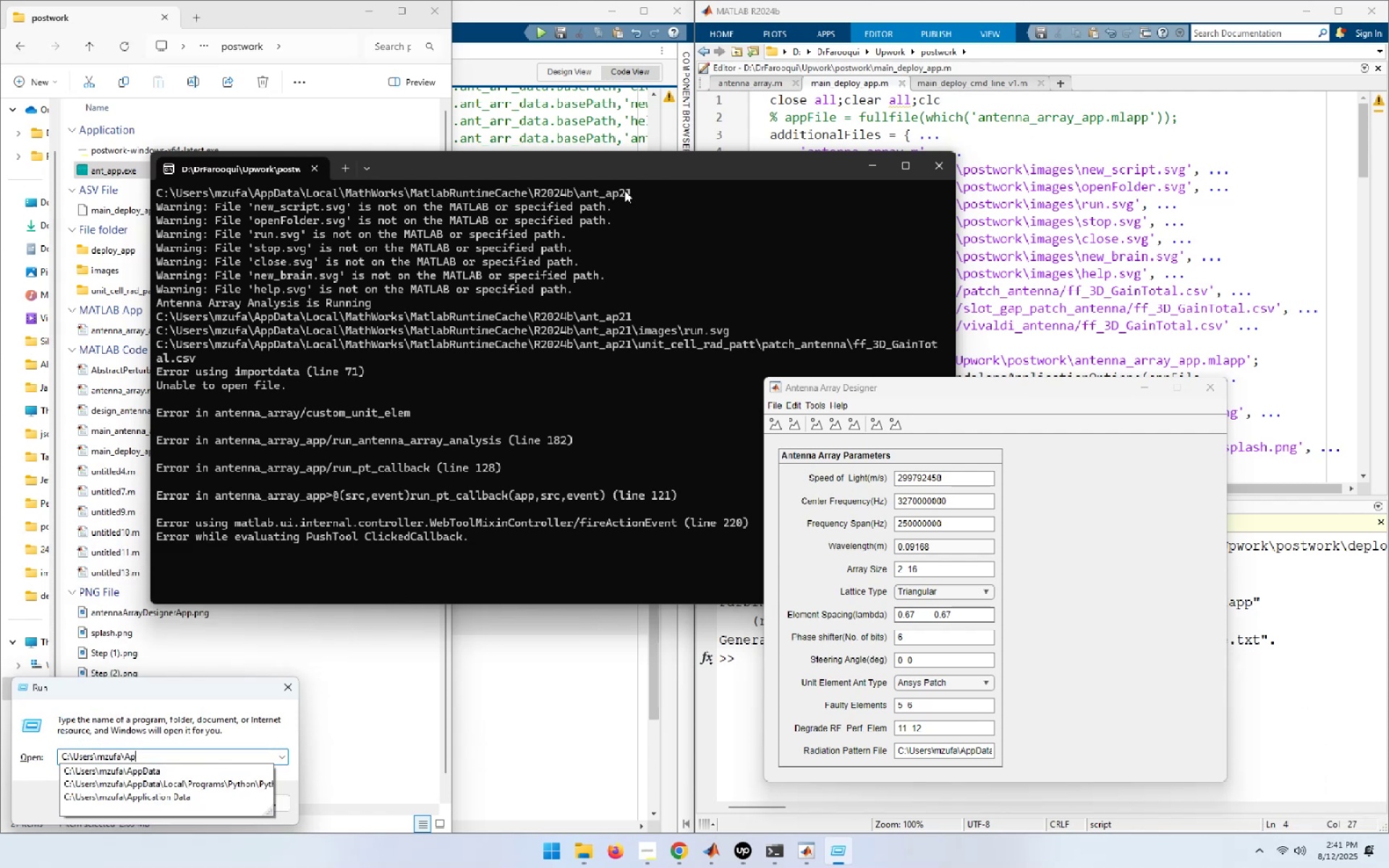 
key(ArrowDown)
 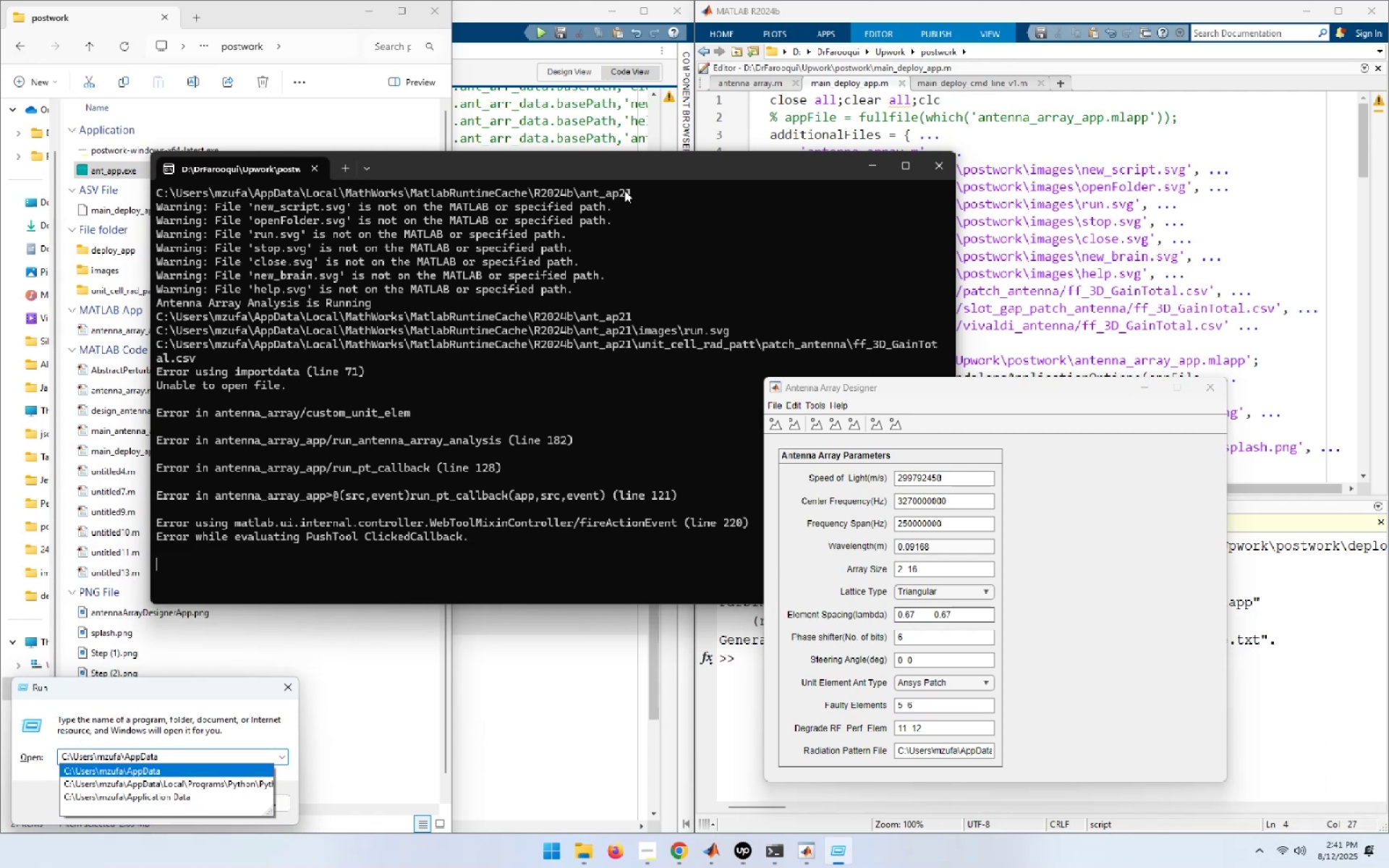 
type(\Lo)
 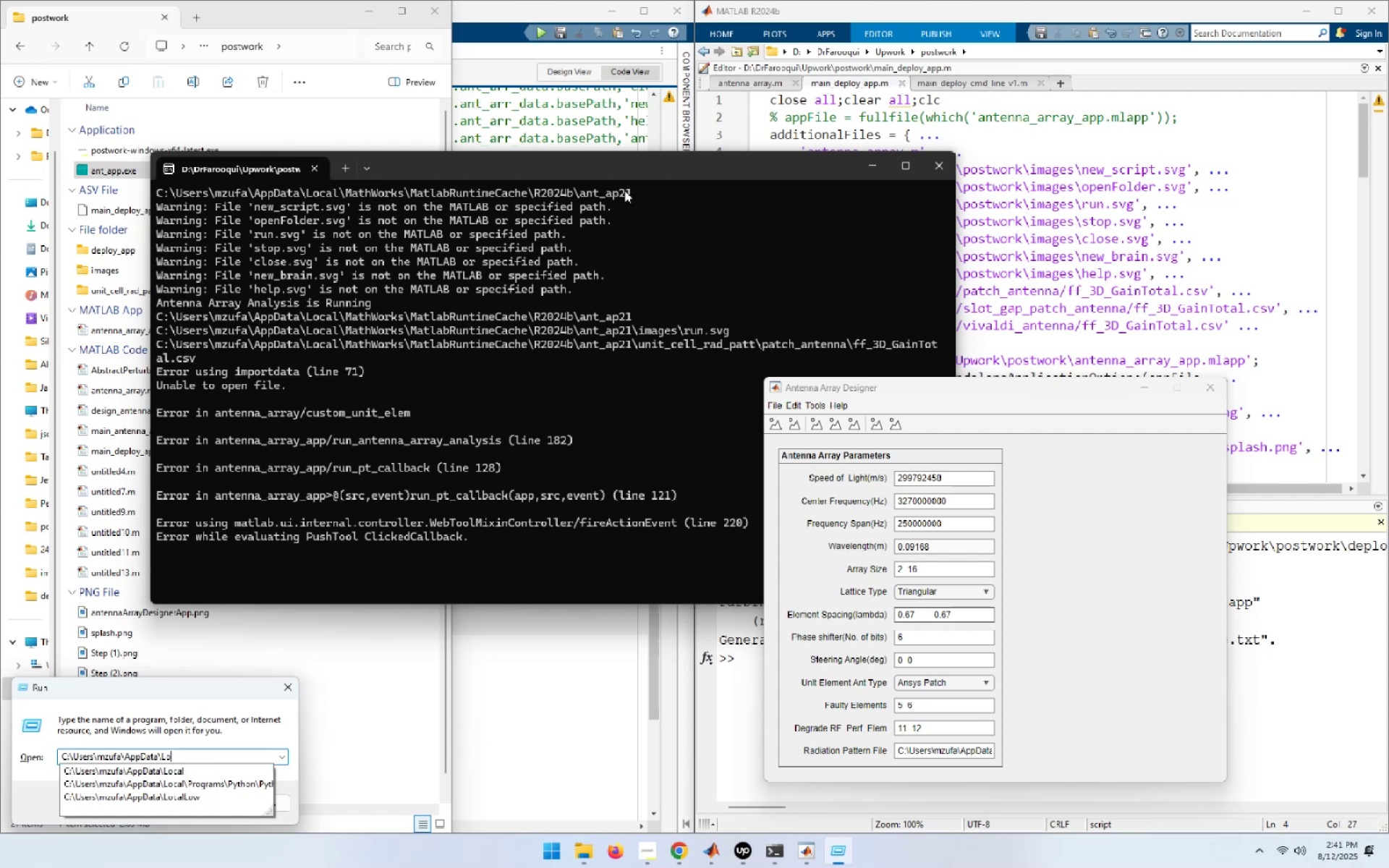 
key(ArrowDown)
 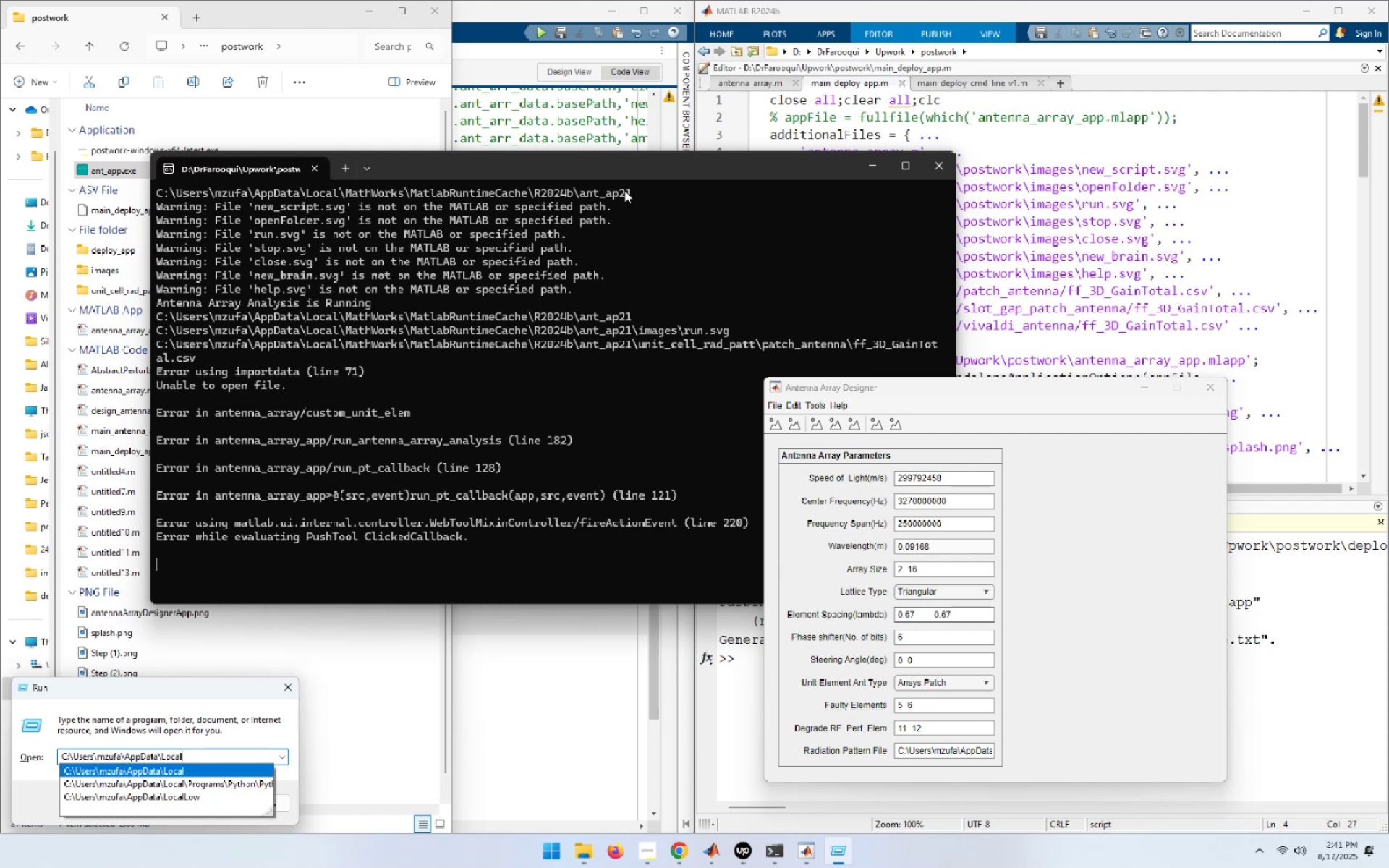 
key(ArrowRight)
 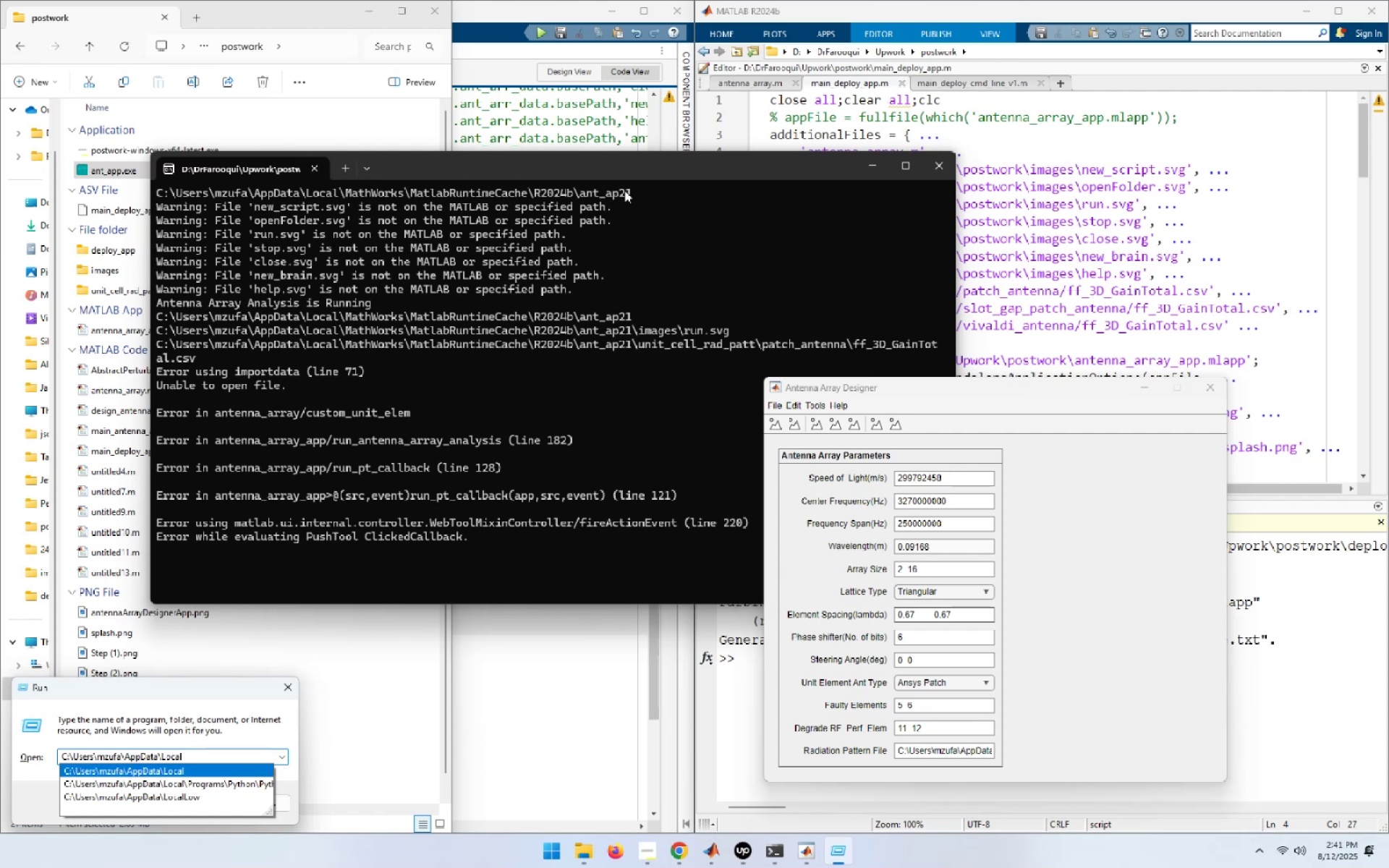 
type(\Ma)
 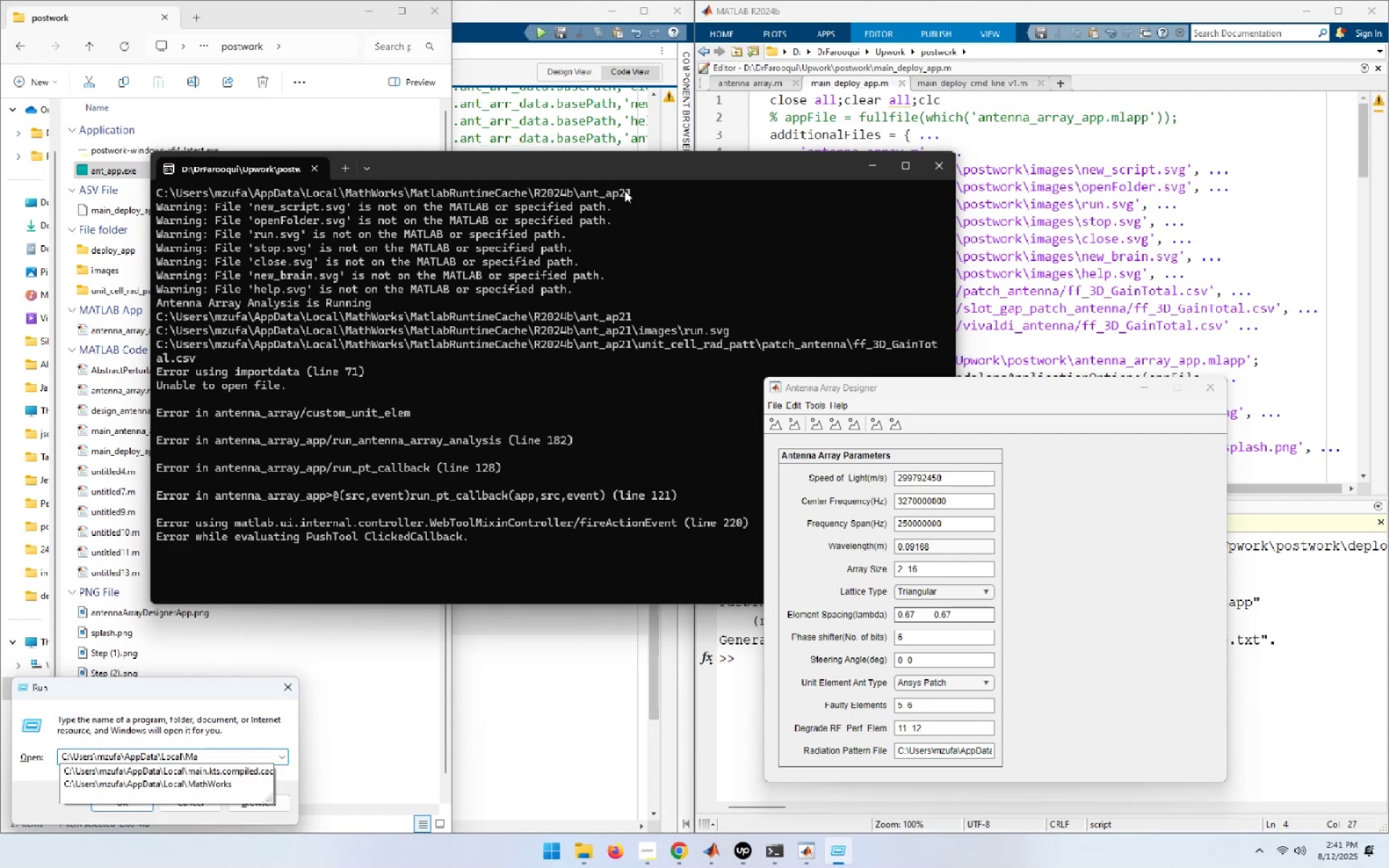 
key(ArrowDown)
 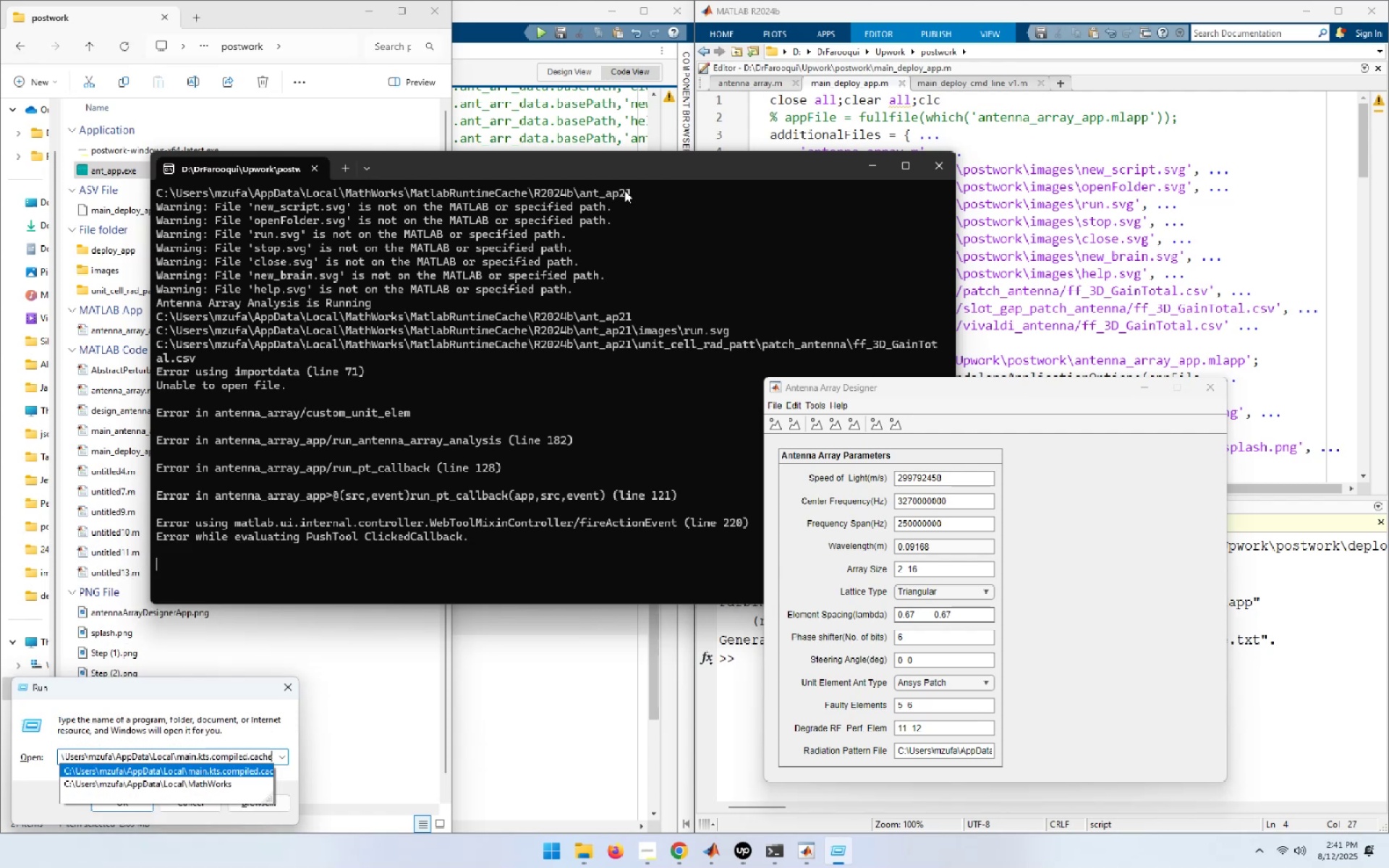 
key(ArrowDown)
 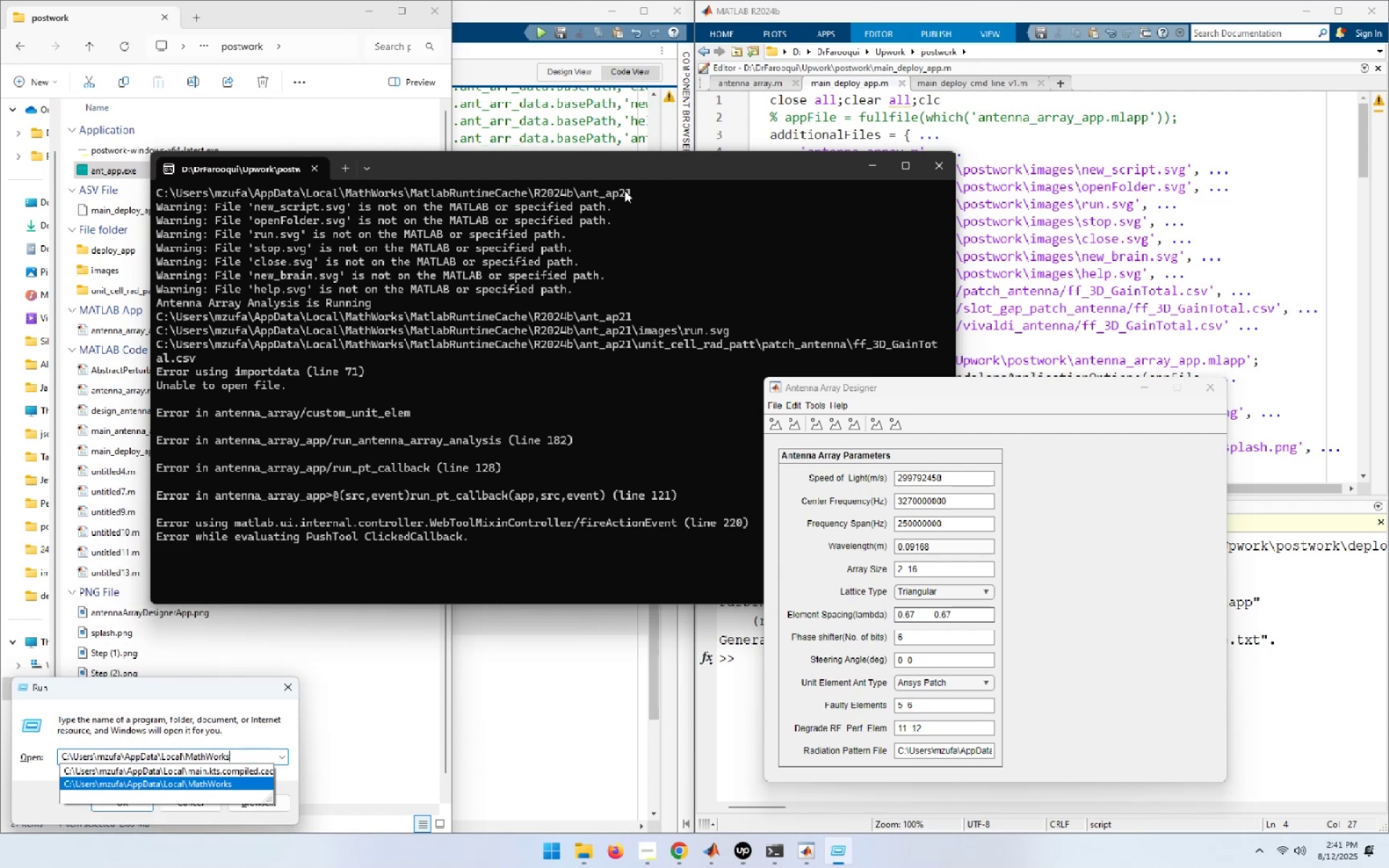 
key(Enter)
 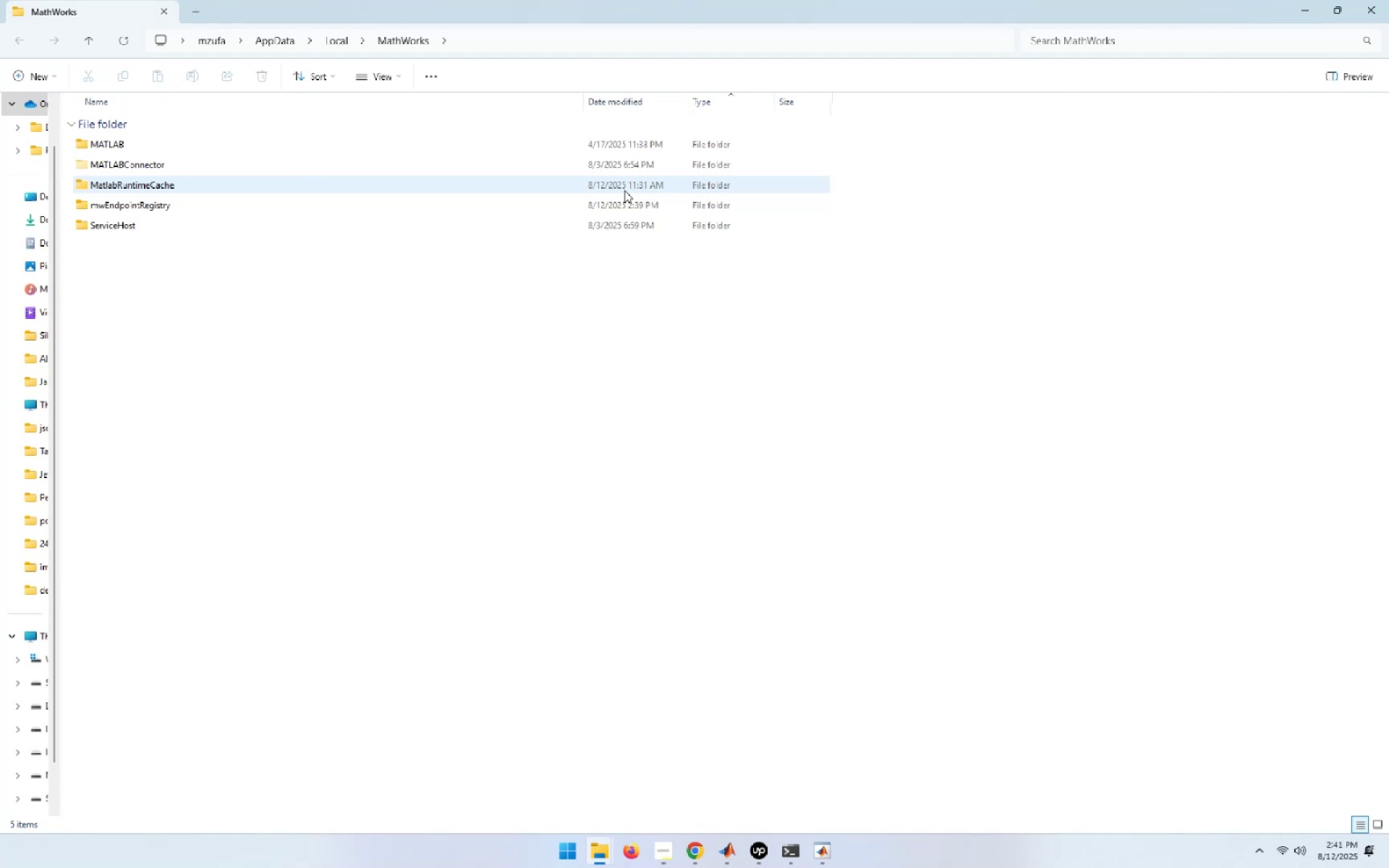 
left_click([1332, 1])
 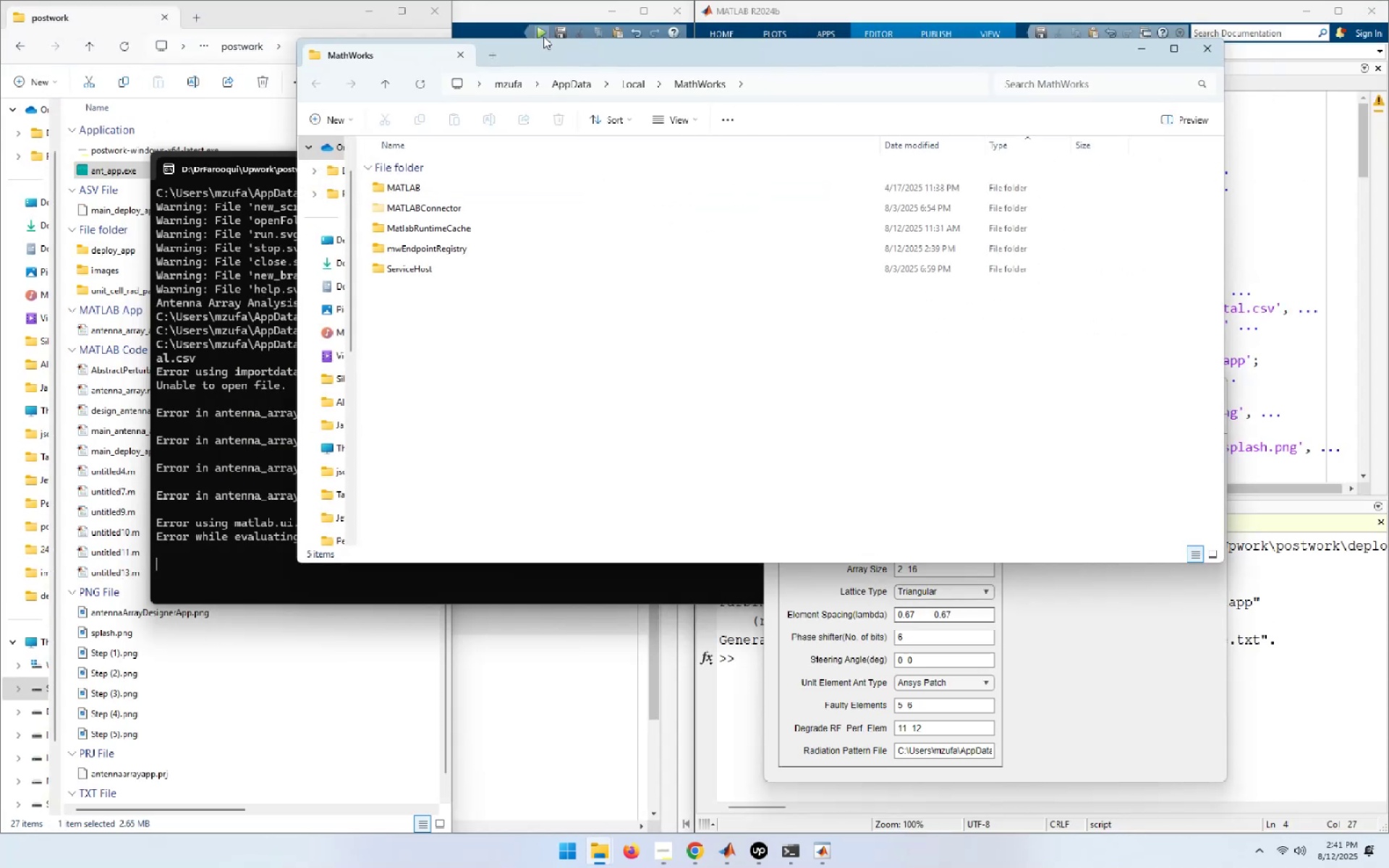 
left_click_drag(start_coordinate=[552, 48], to_coordinate=[378, 215])
 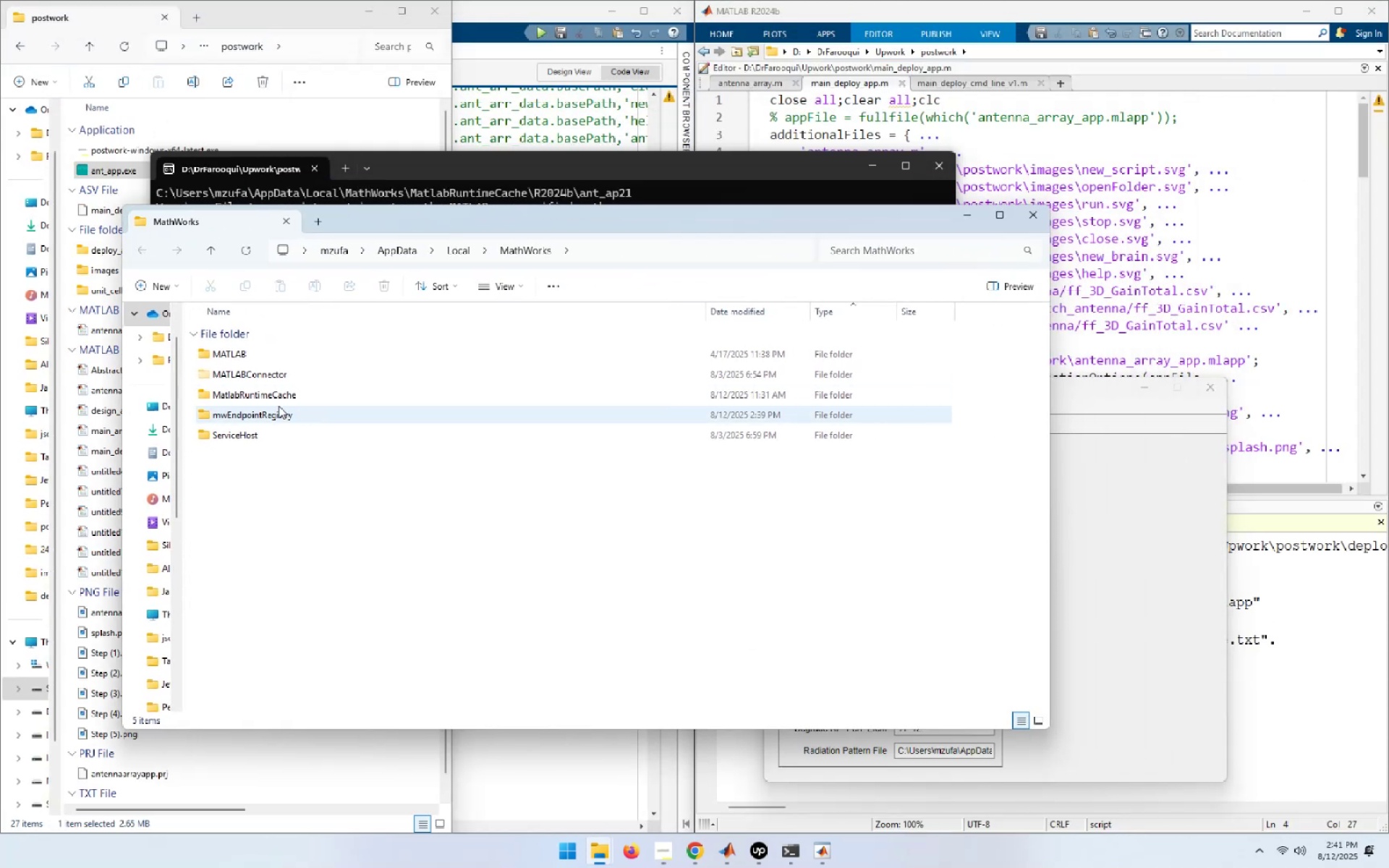 
double_click([279, 396])
 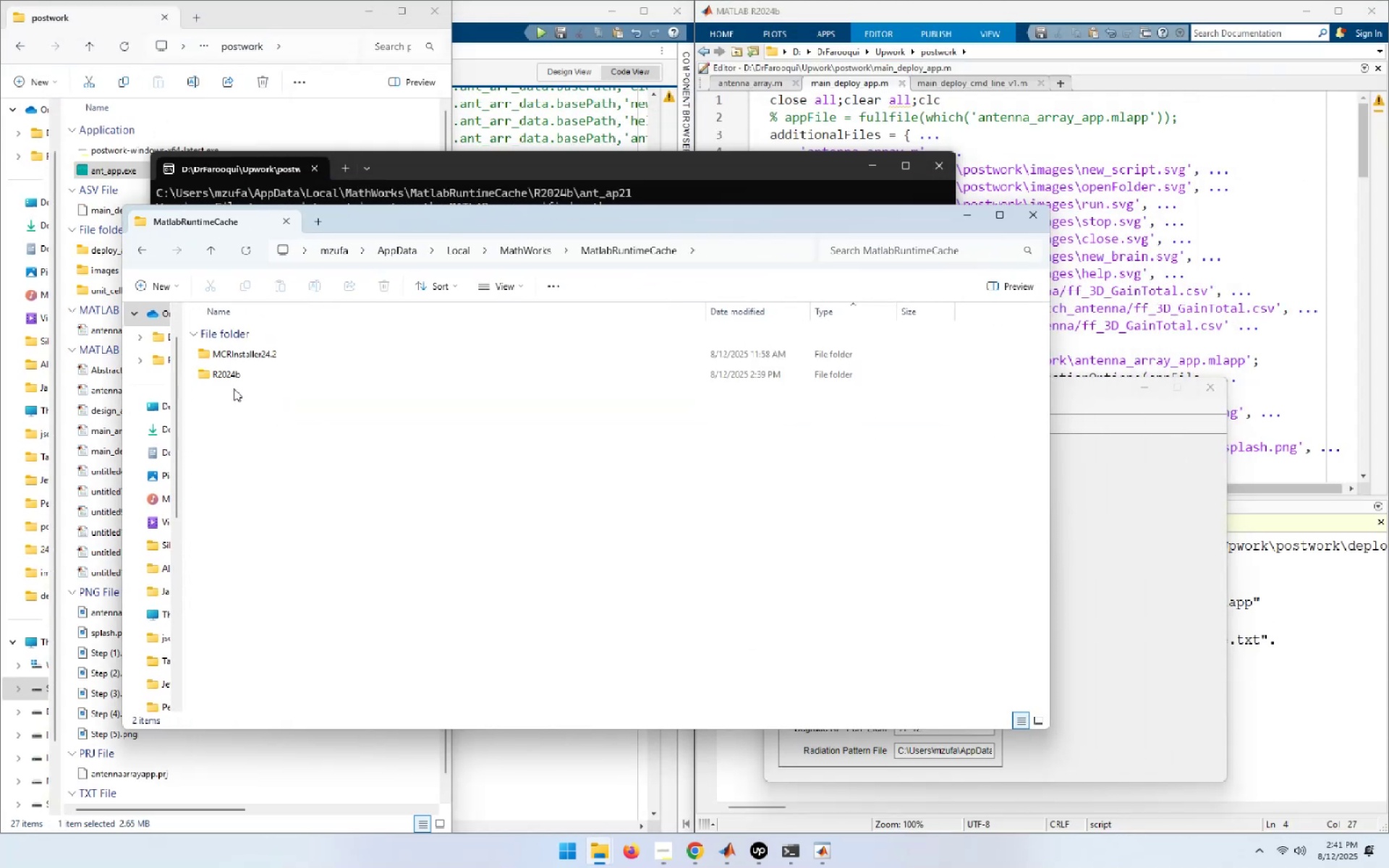 
double_click([227, 378])
 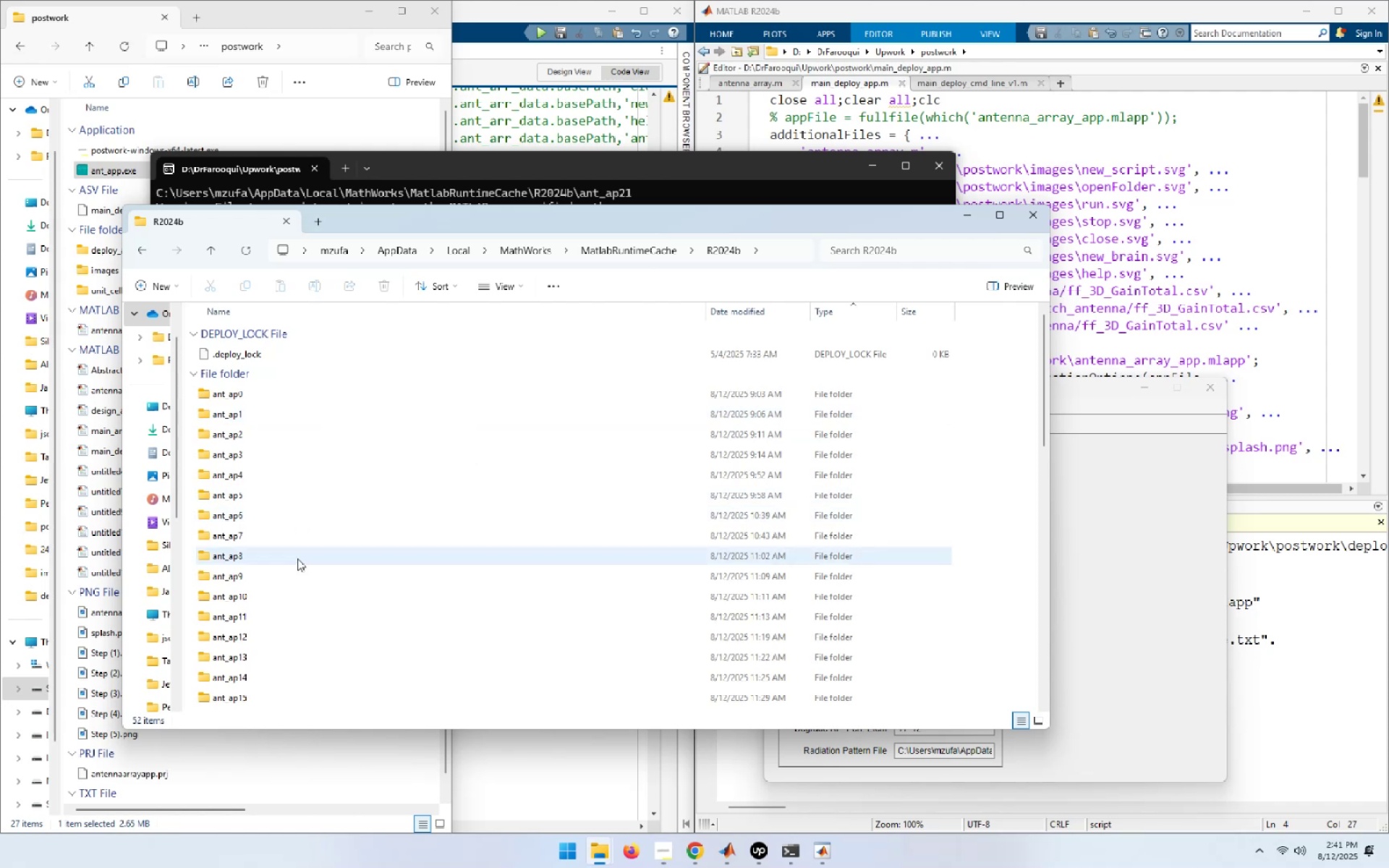 
wait(5.91)
 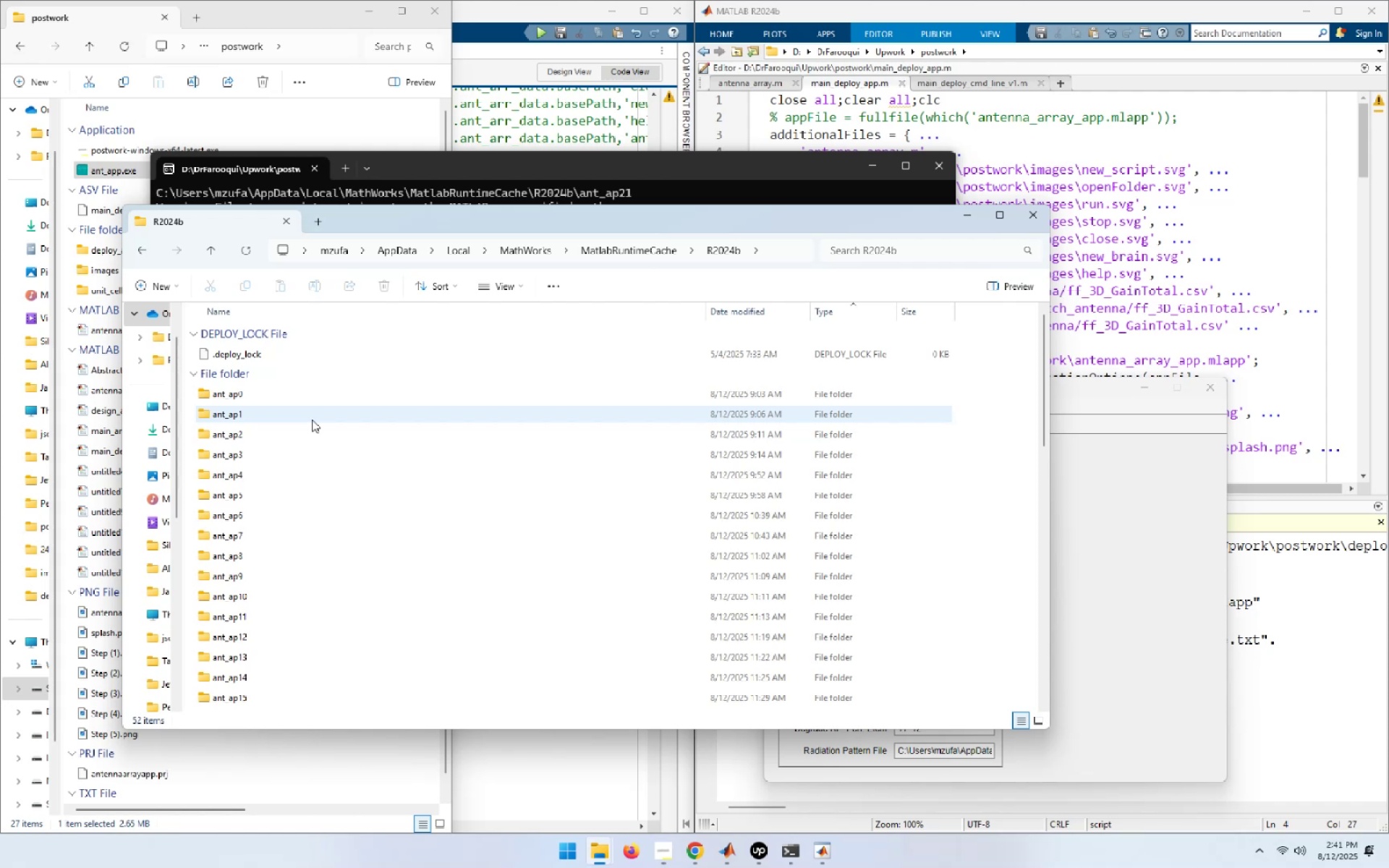 
scroll: coordinate [245, 497], scroll_direction: down, amount: 6.0
 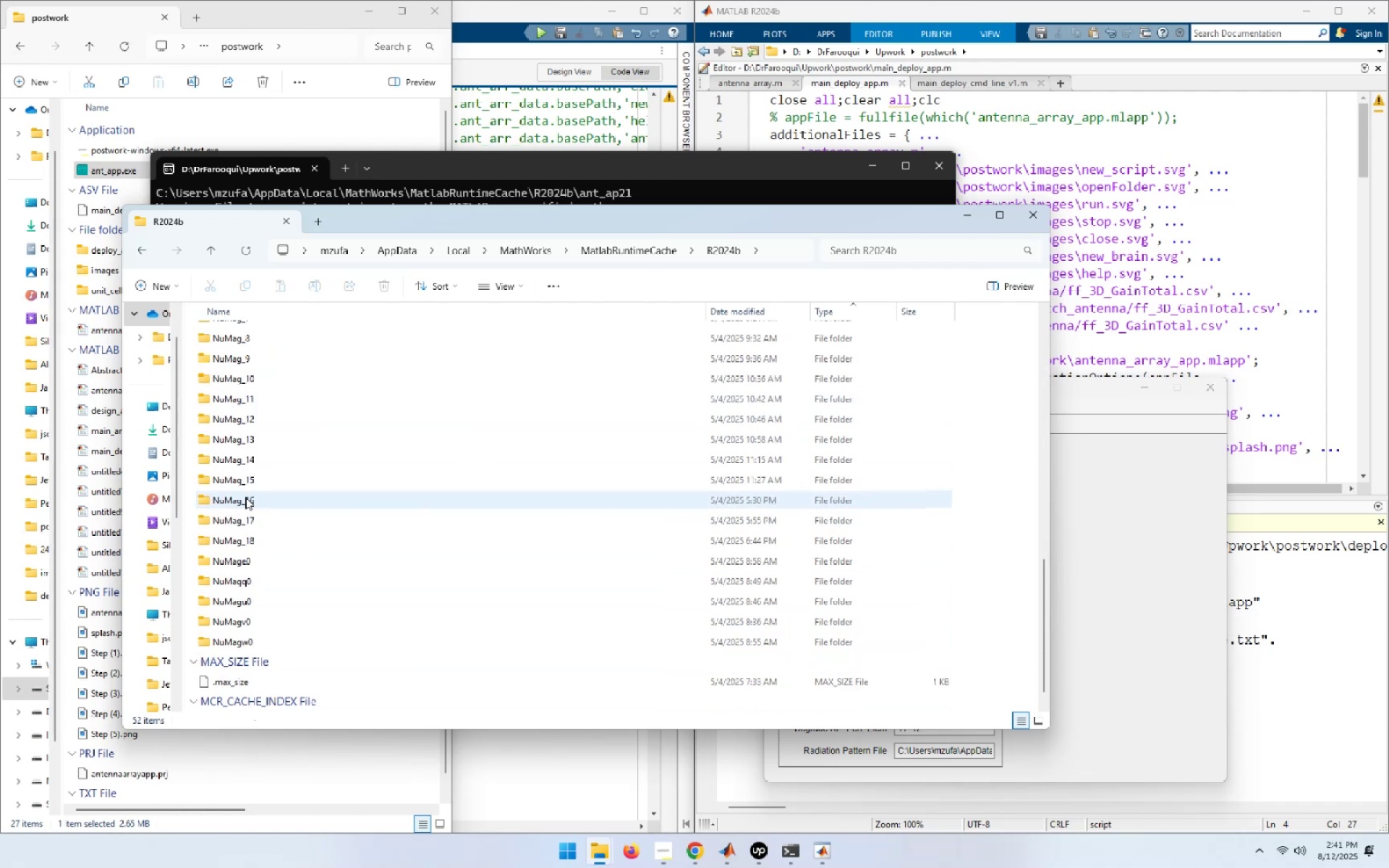 
scroll: coordinate [245, 497], scroll_direction: up, amount: 12.0
 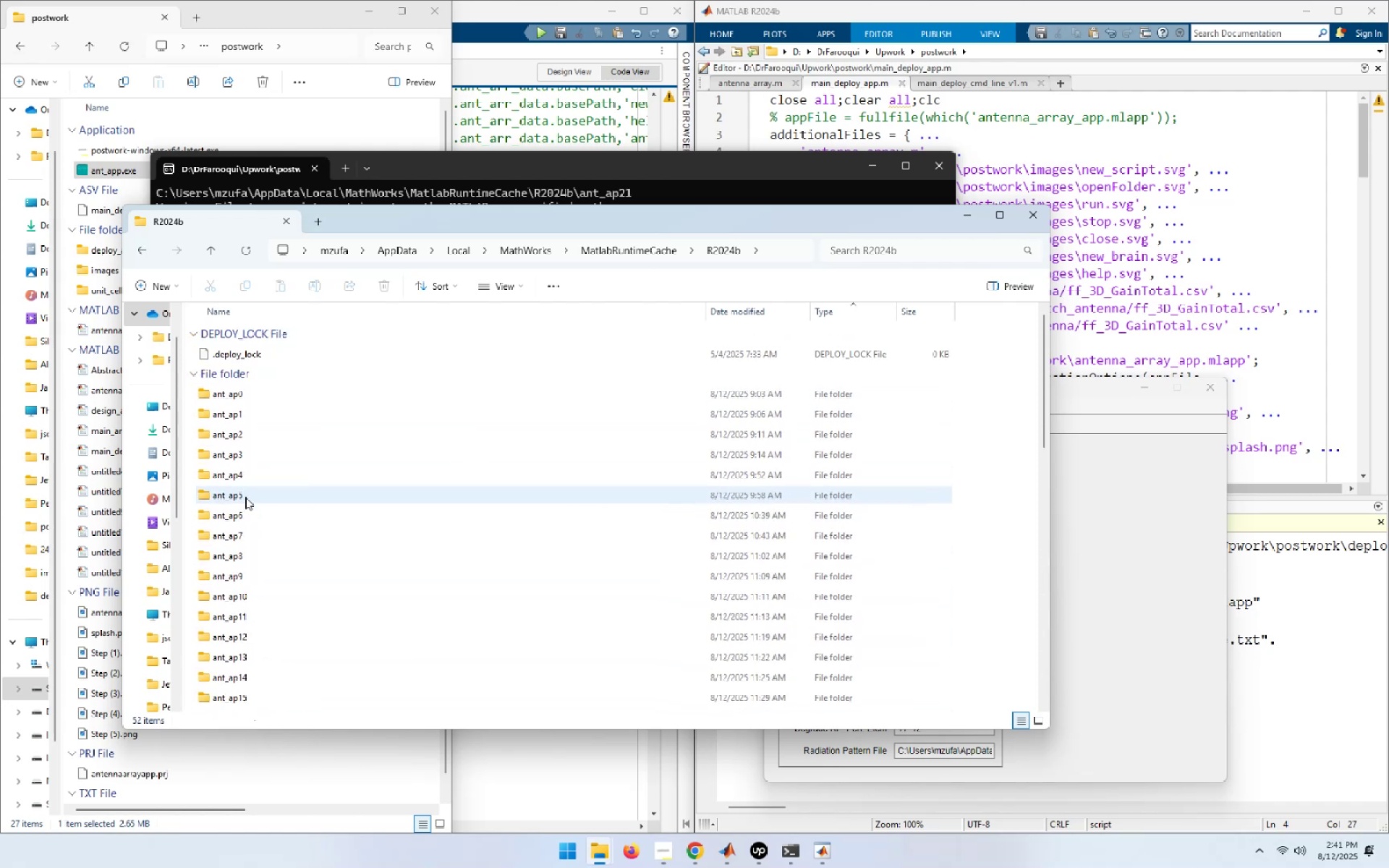 
scroll: coordinate [245, 497], scroll_direction: down, amount: 8.0
 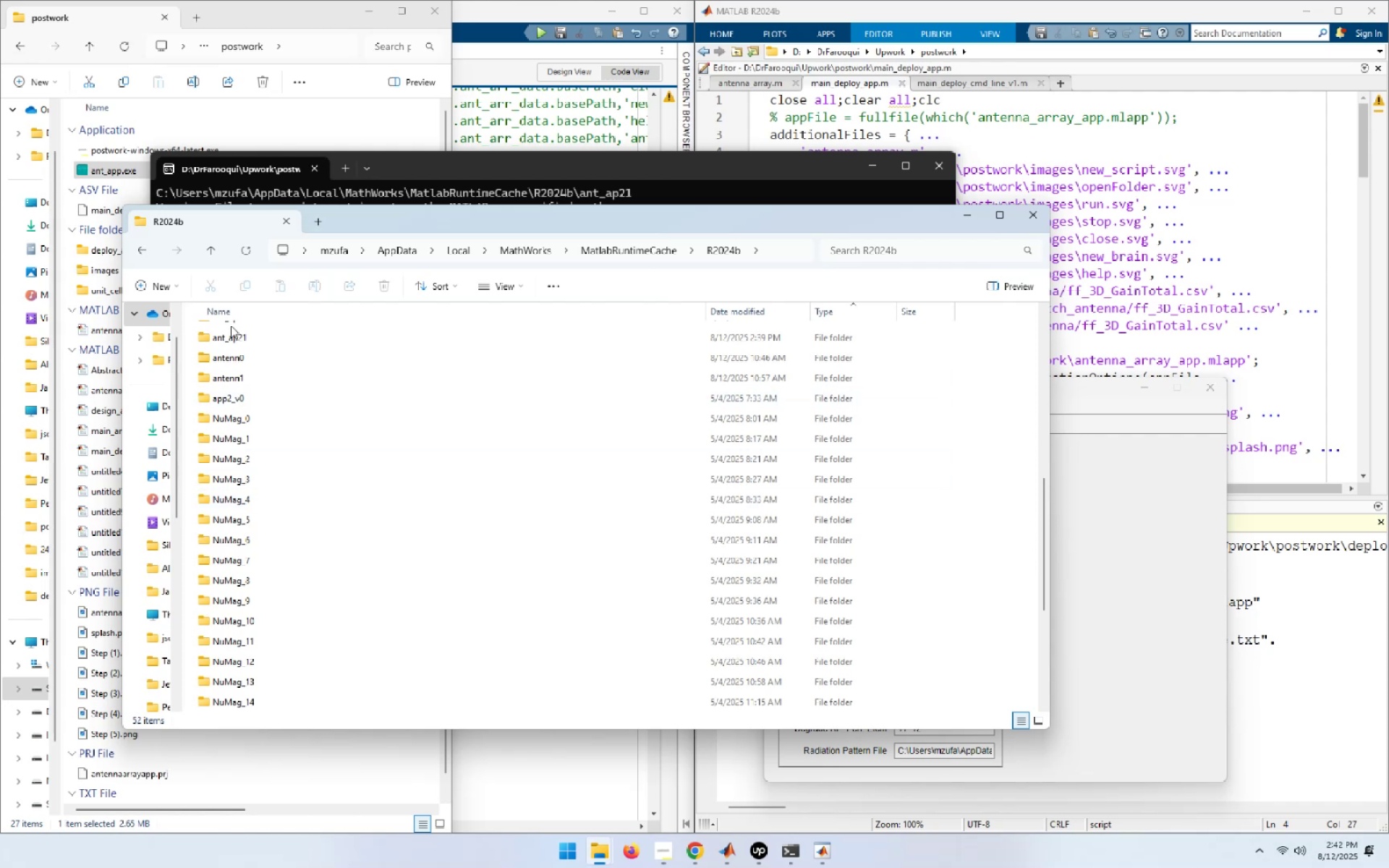 
double_click([235, 338])
 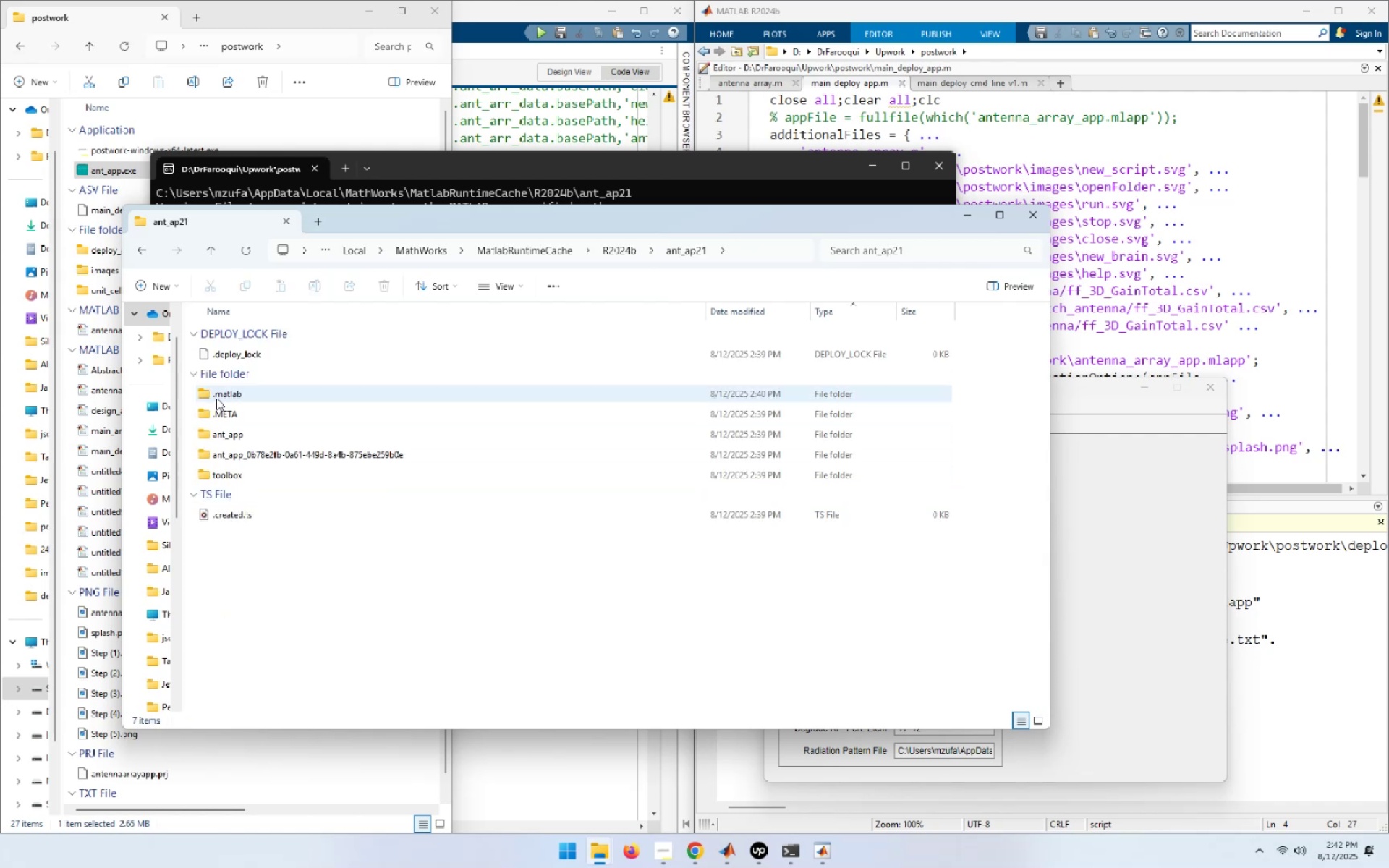 
wait(5.52)
 